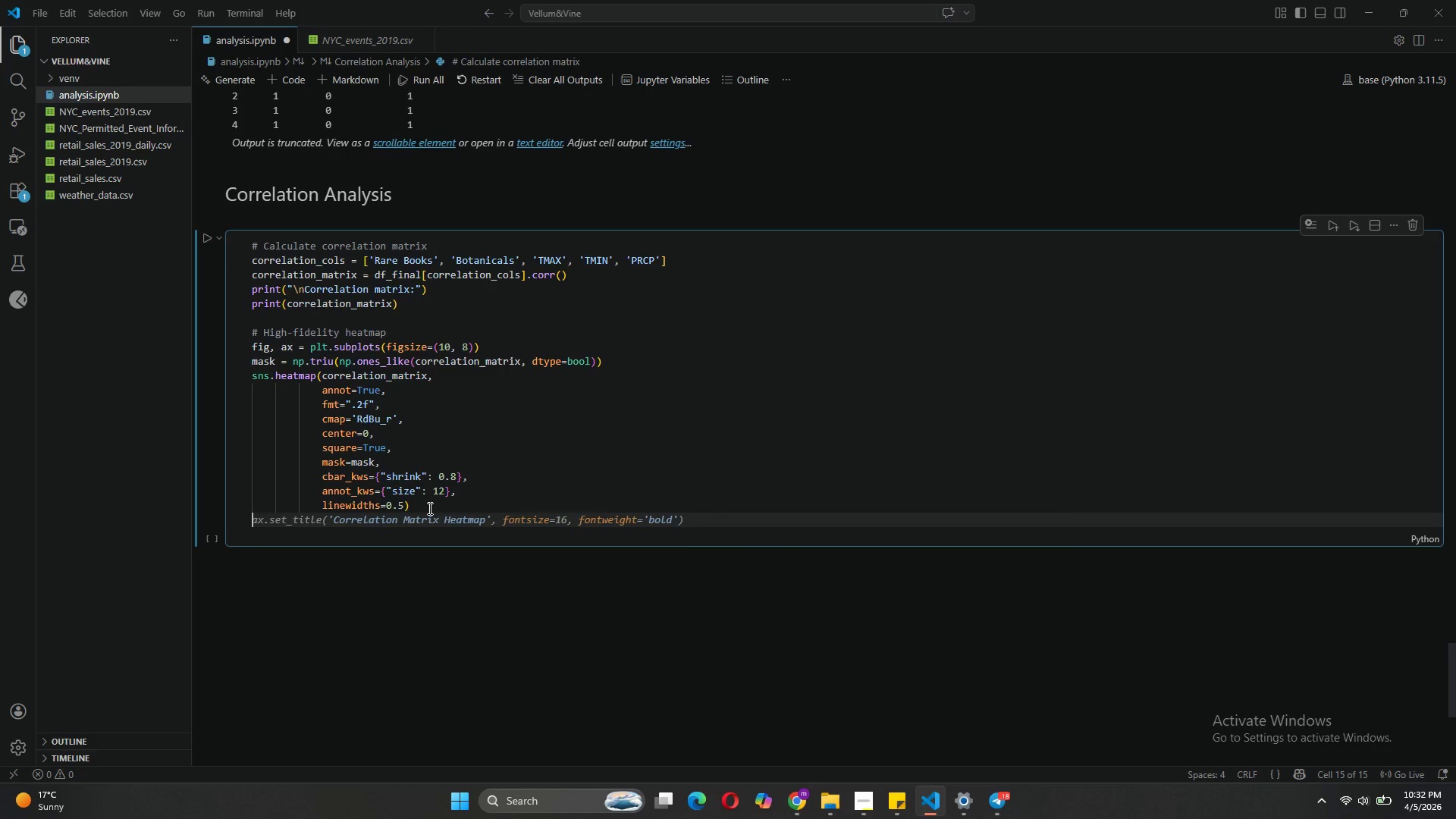 
key(A)
 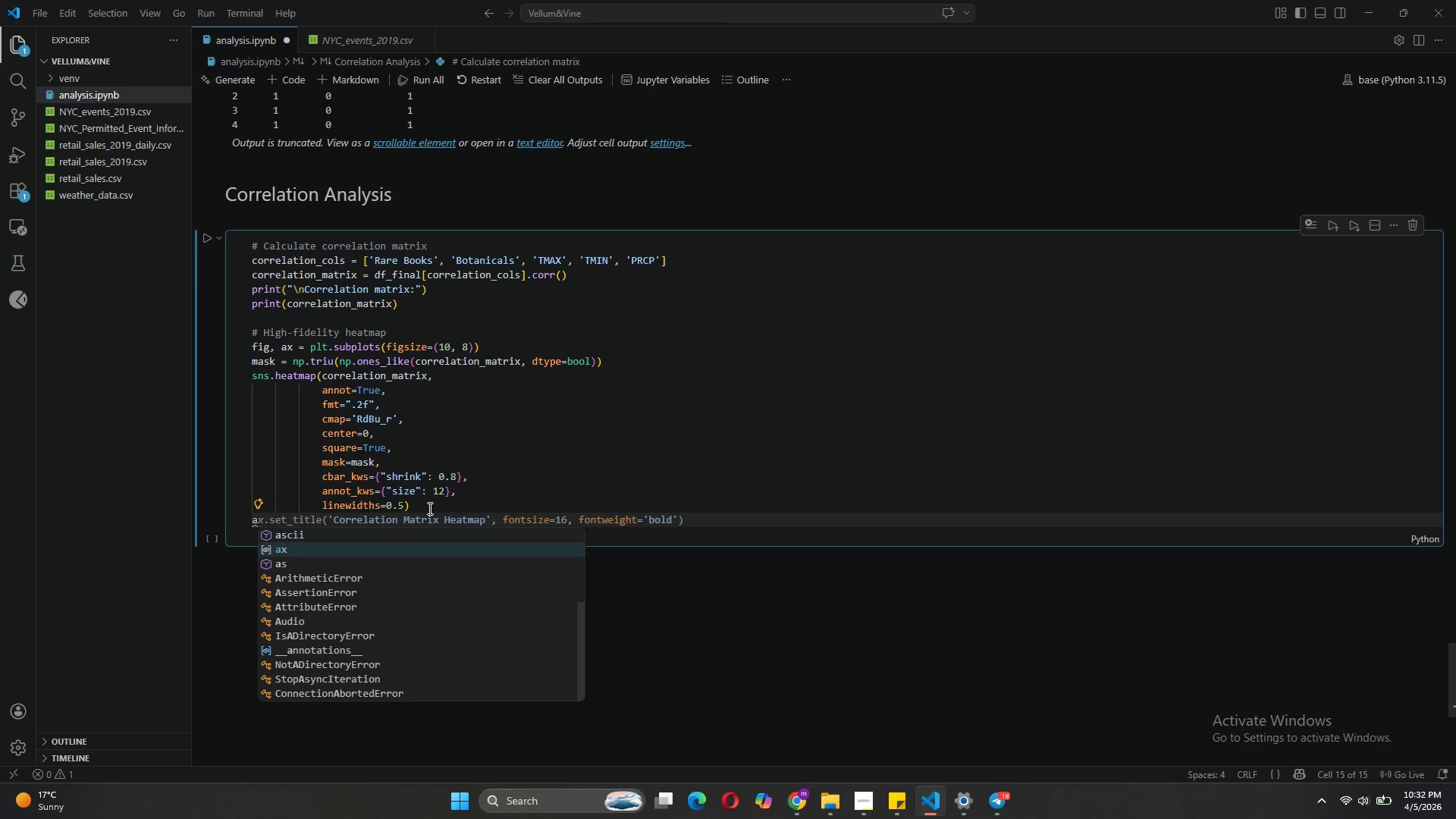 
key(Tab)
 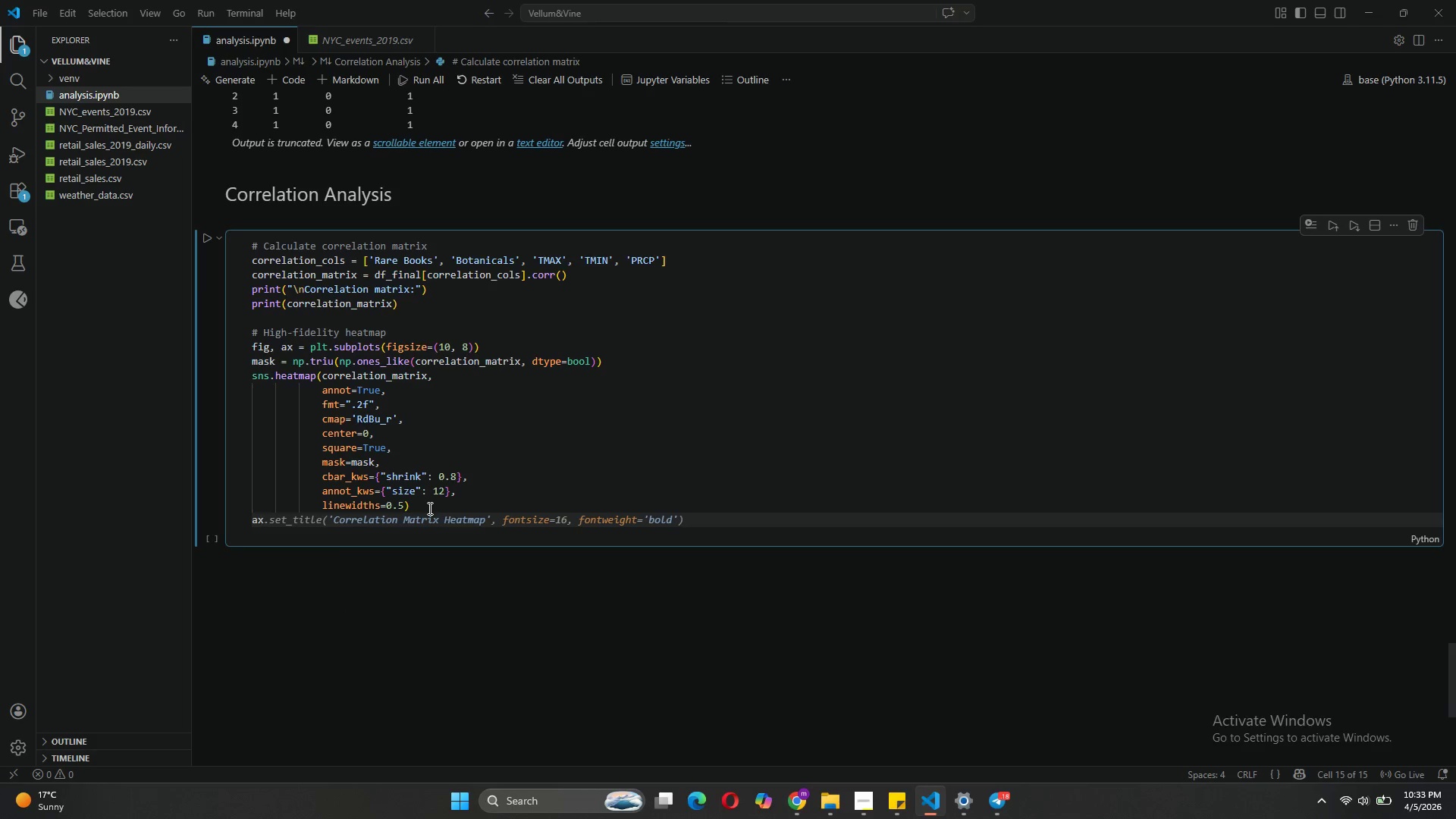 
key(Tab)
 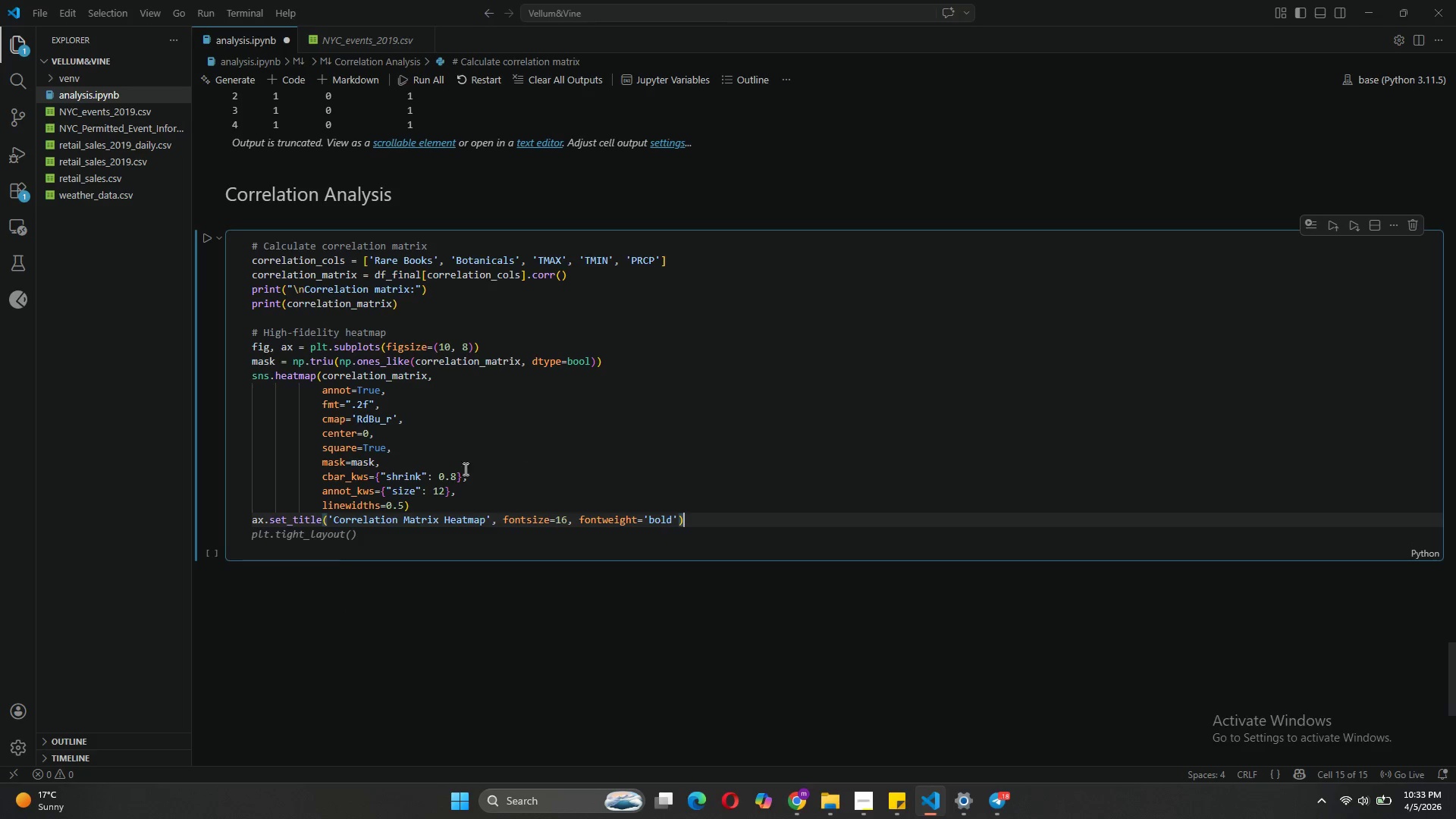 
wait(7.0)
 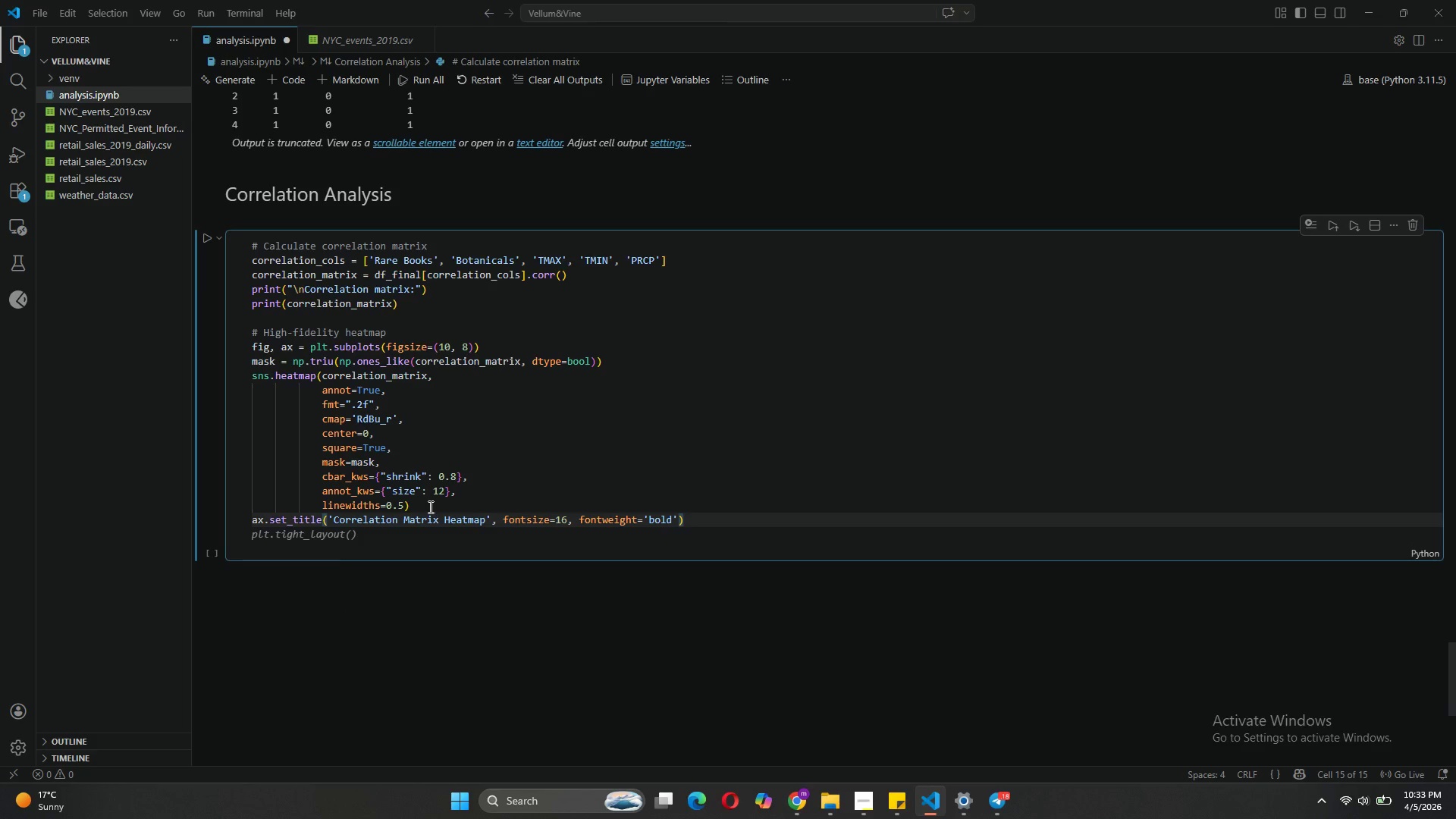 
left_click_drag(start_coordinate=[487, 522], to_coordinate=[331, 525])
 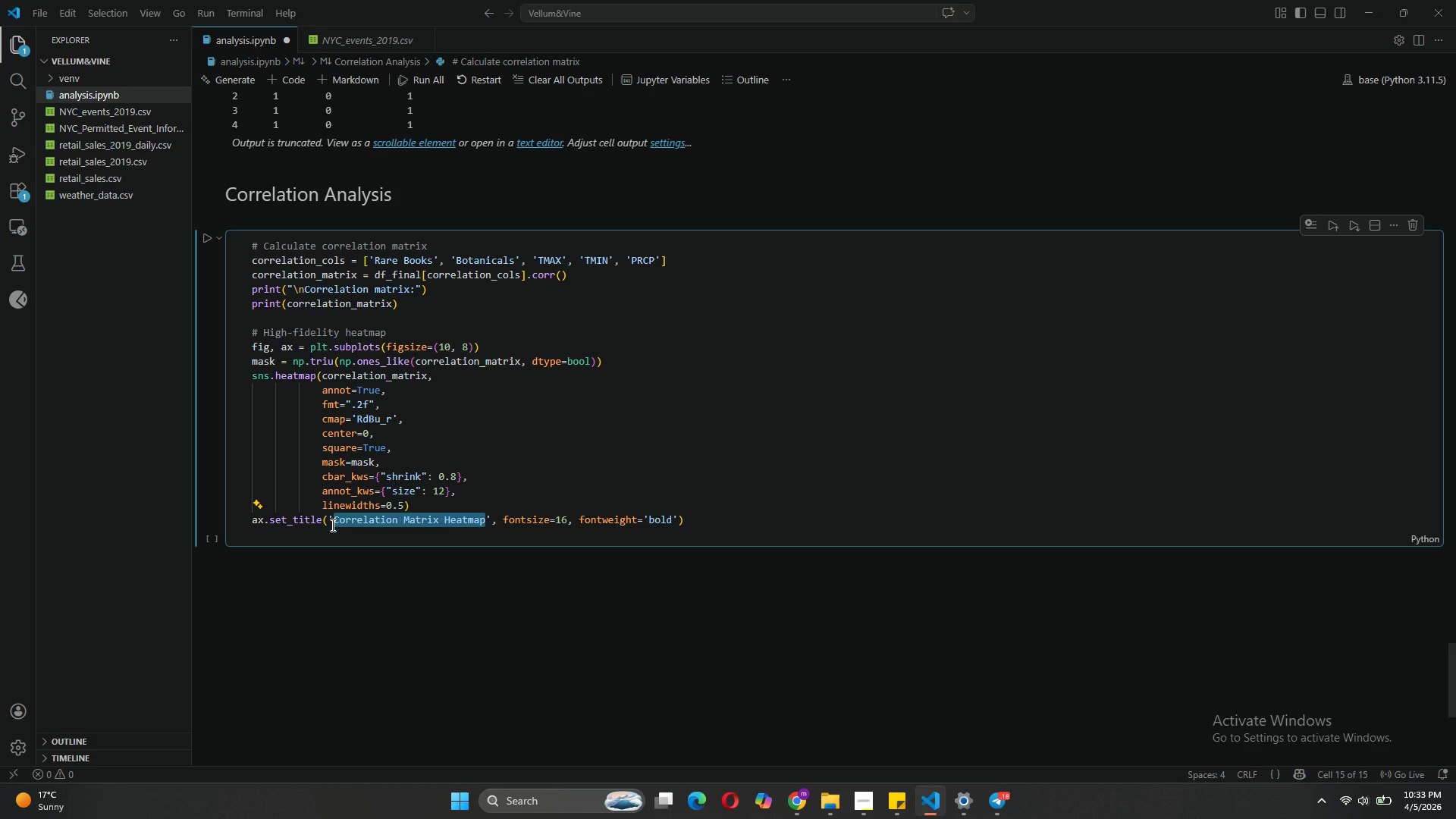 
type(Environments)
key(Backspace)
type(al correlation Matrix\n Book & Botanical Sales vs )
key(Backspace)
type(. Weat)
 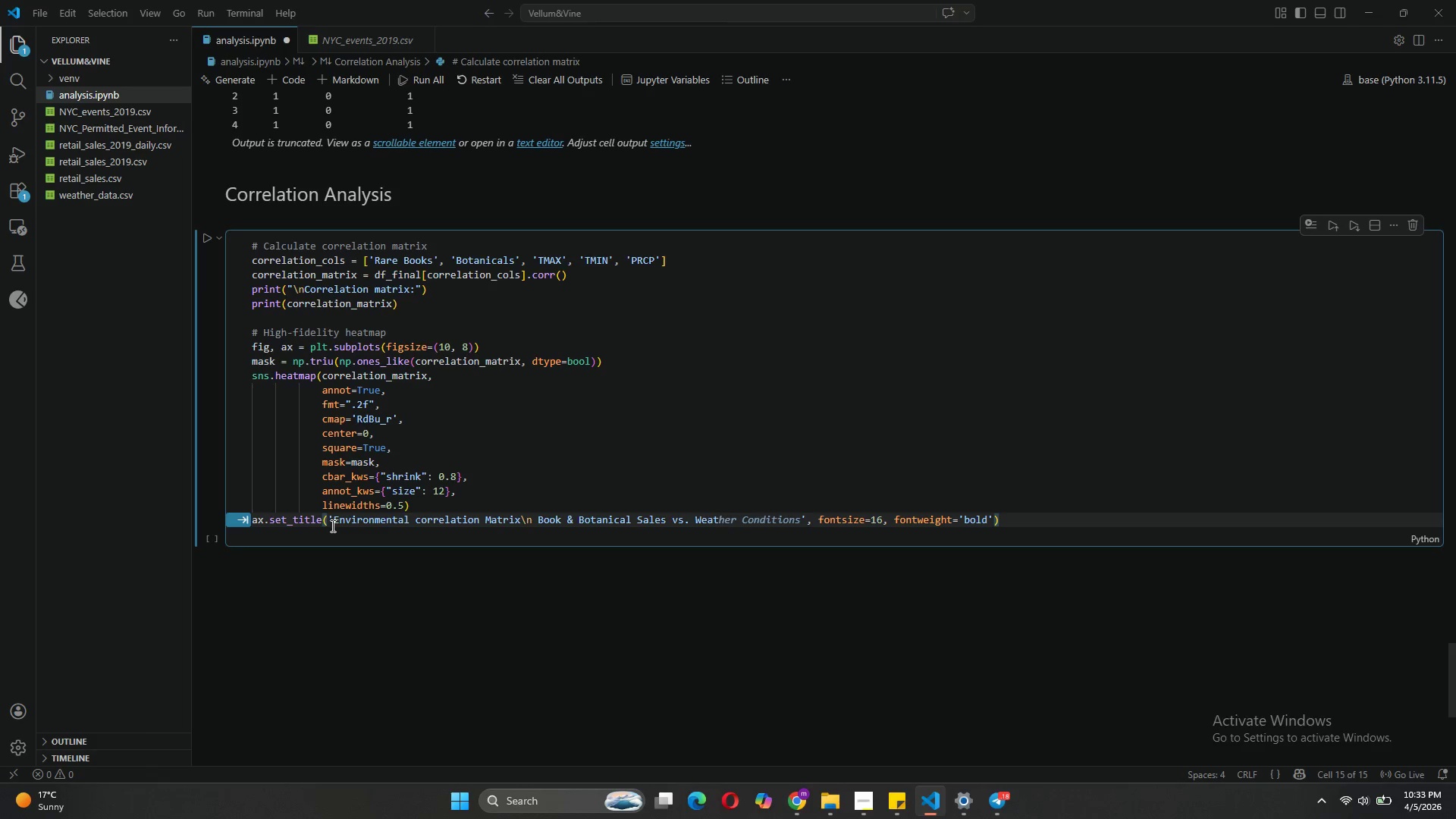 
type(her Var)
key(Tab)
 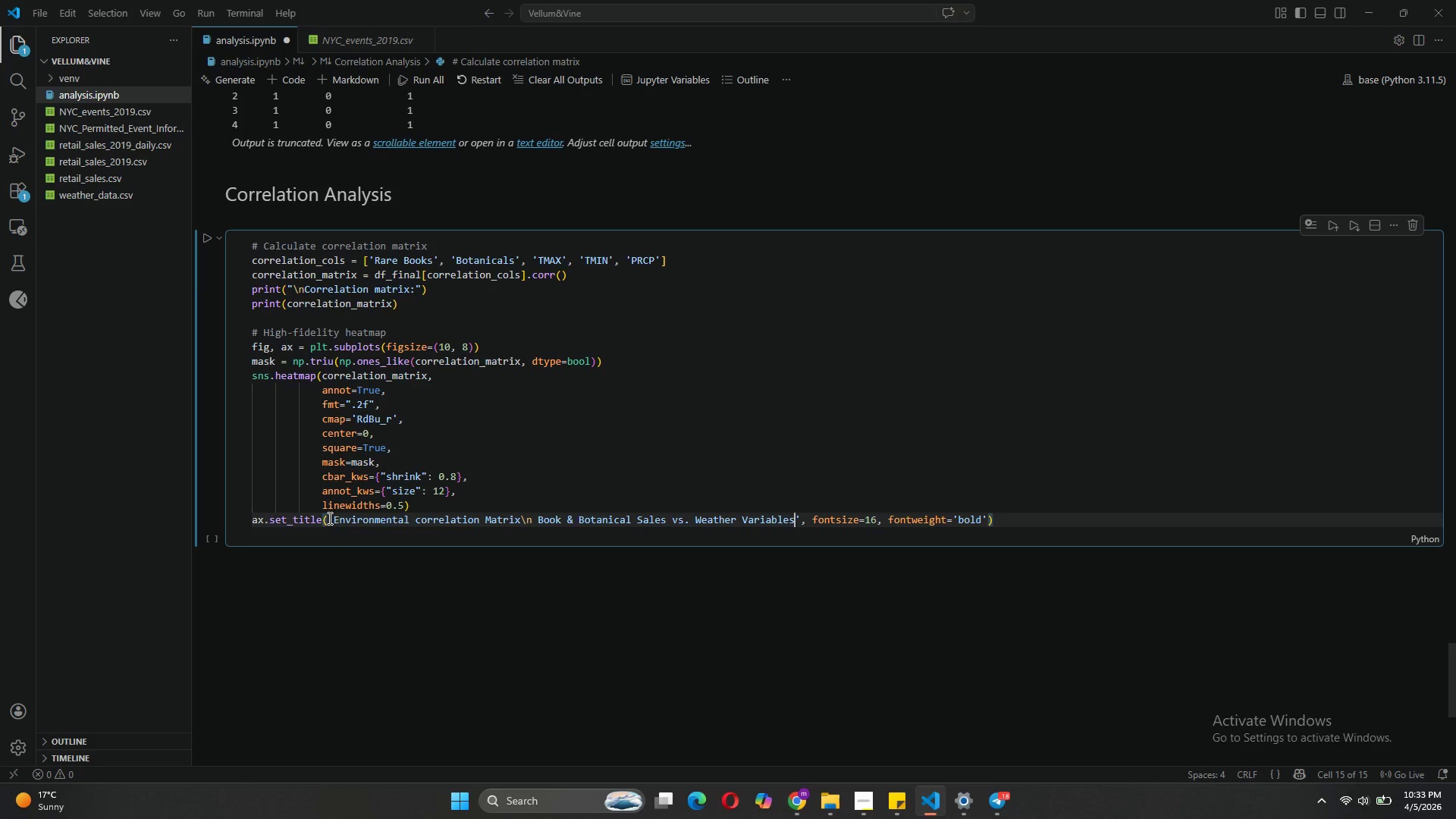 
wait(8.33)
 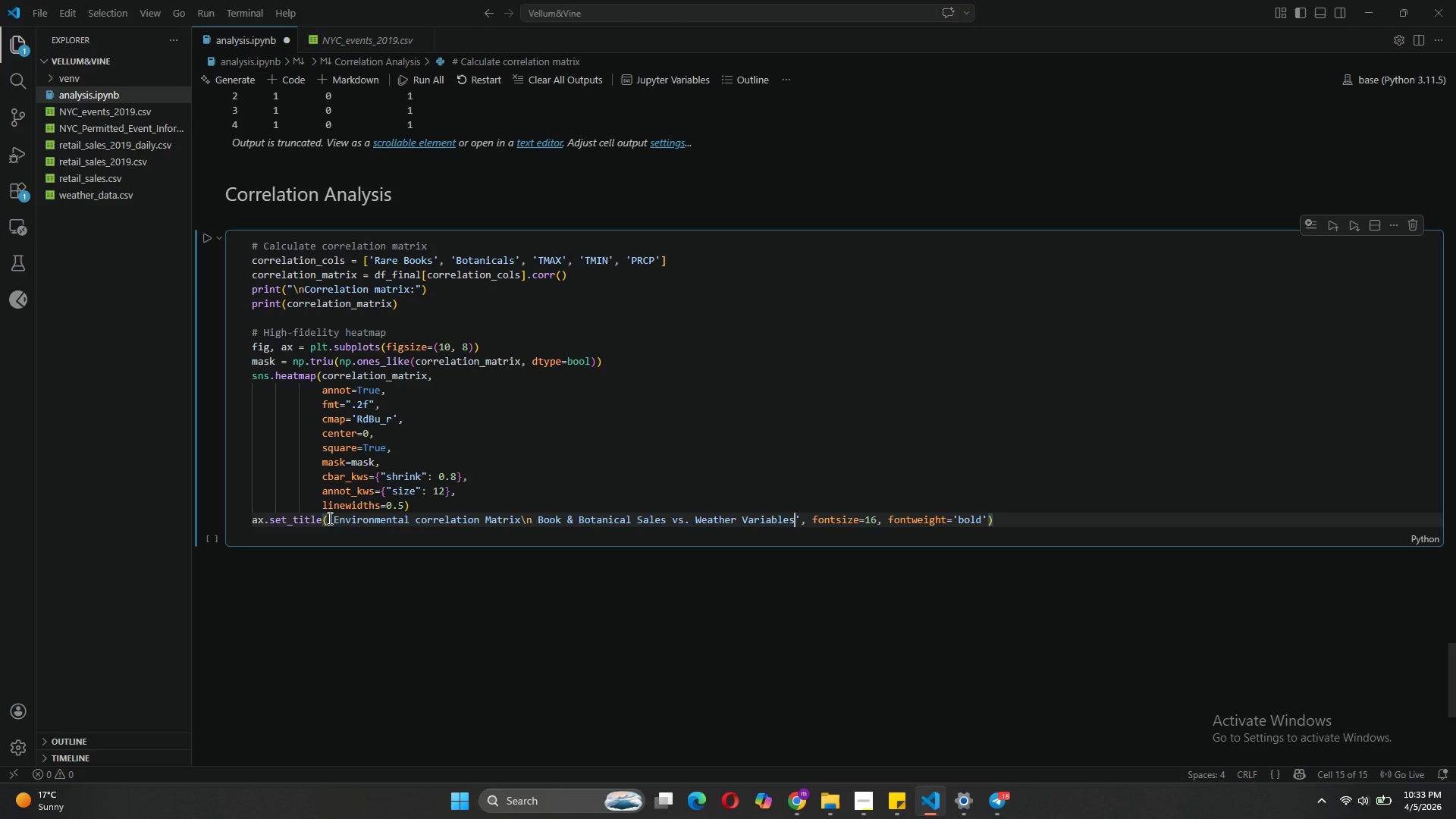 
left_click([1003, 517])
 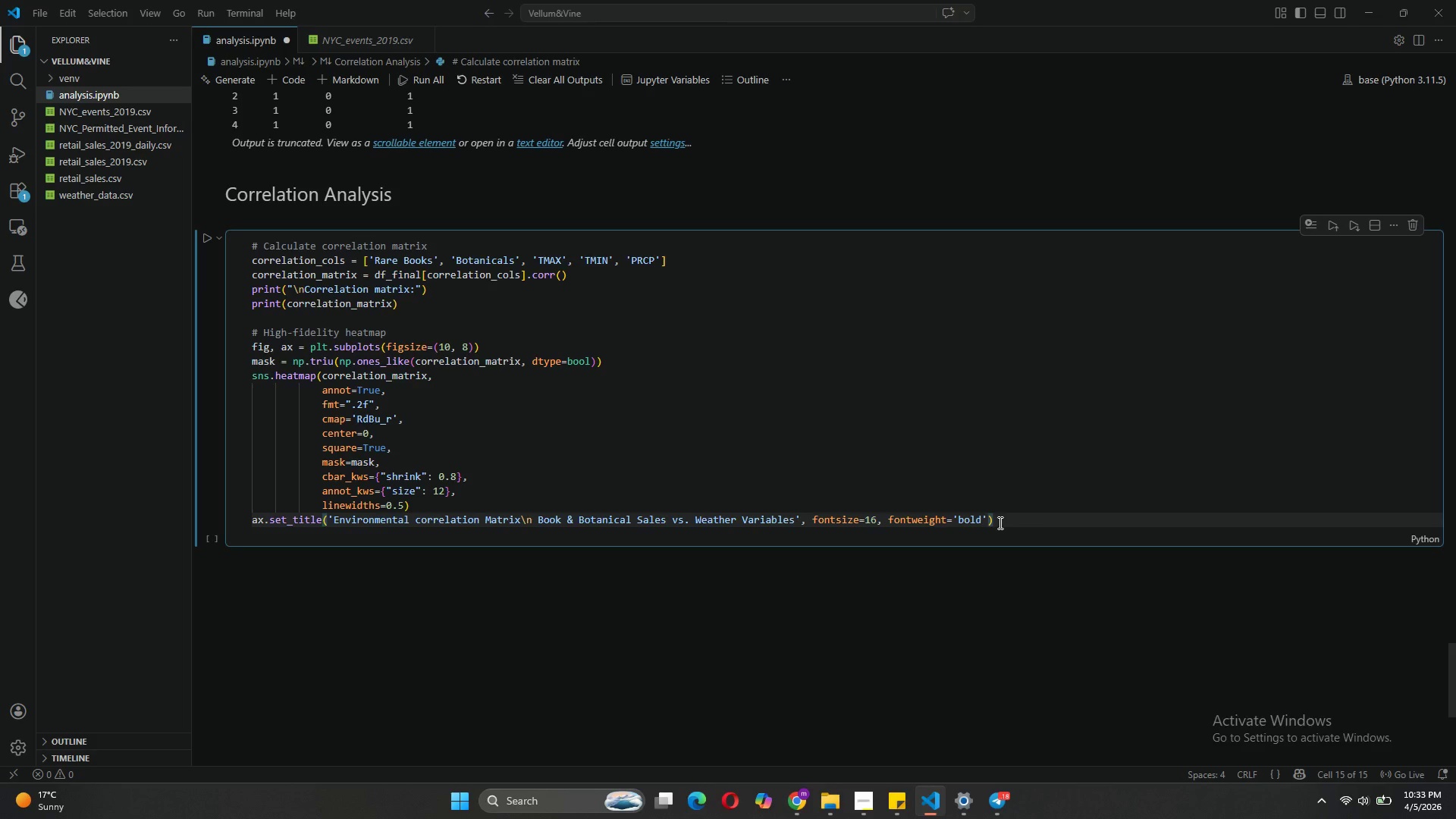 
key(Enter)
 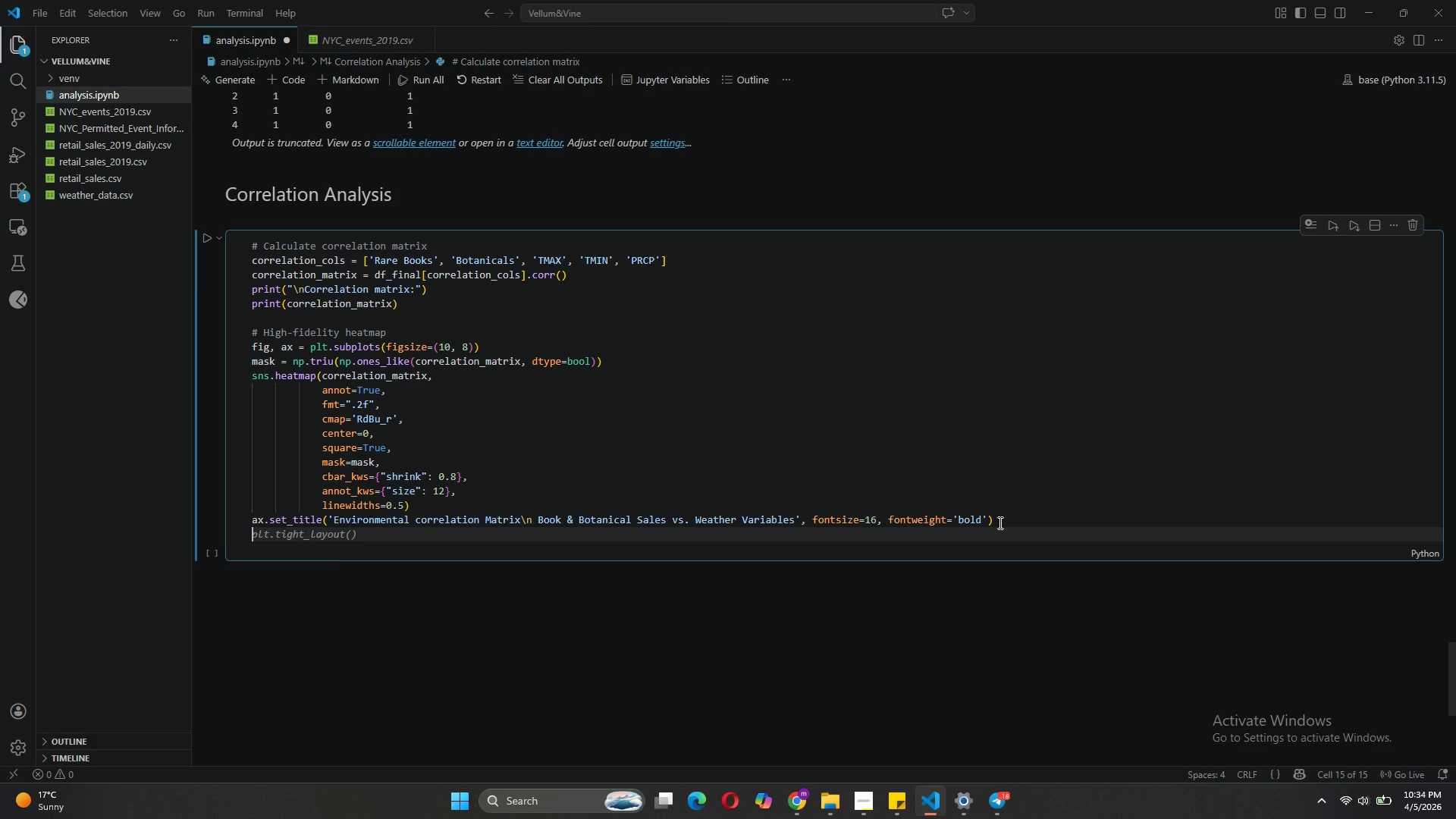 
key(Tab)
 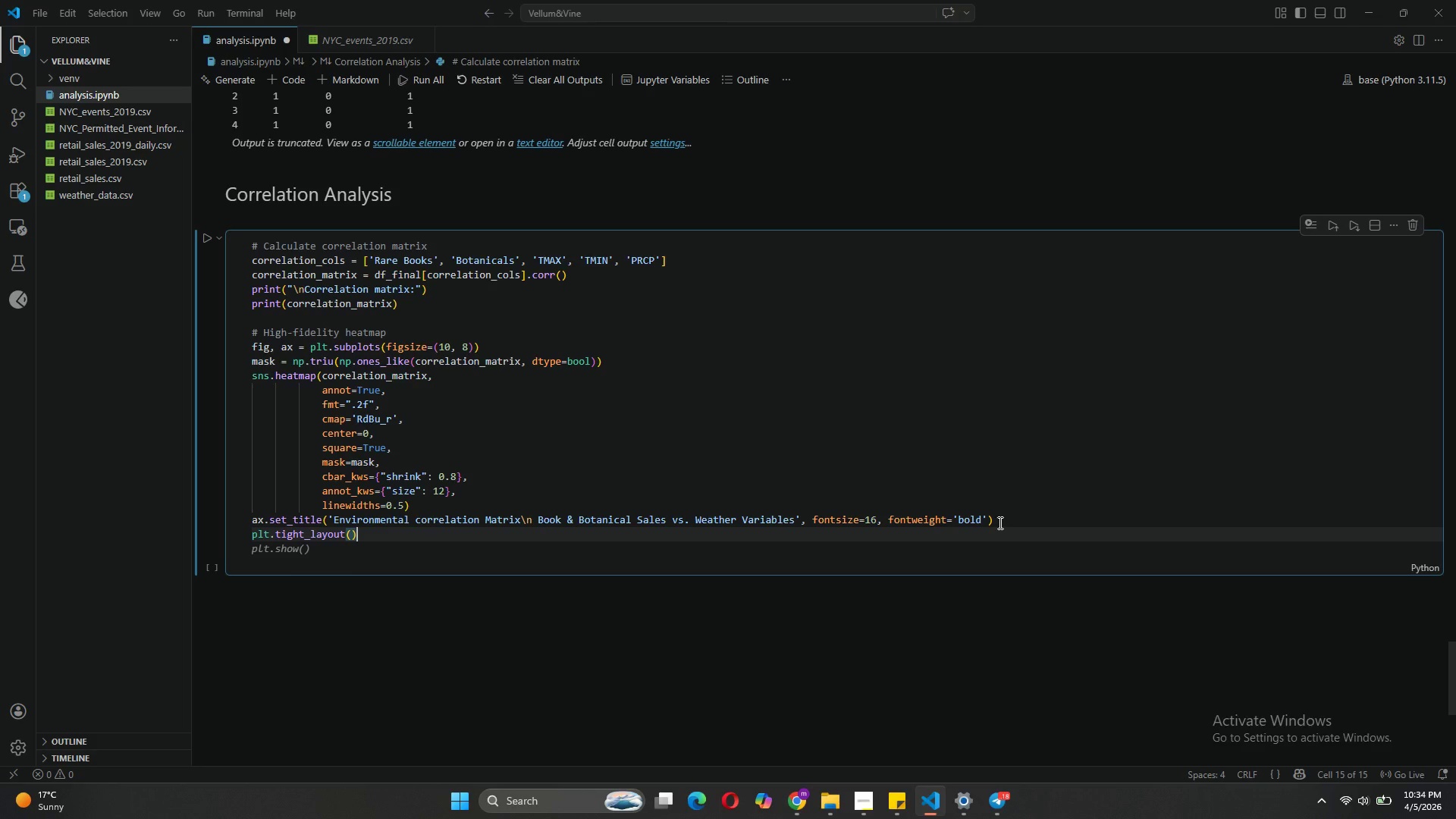 
key(Enter)
 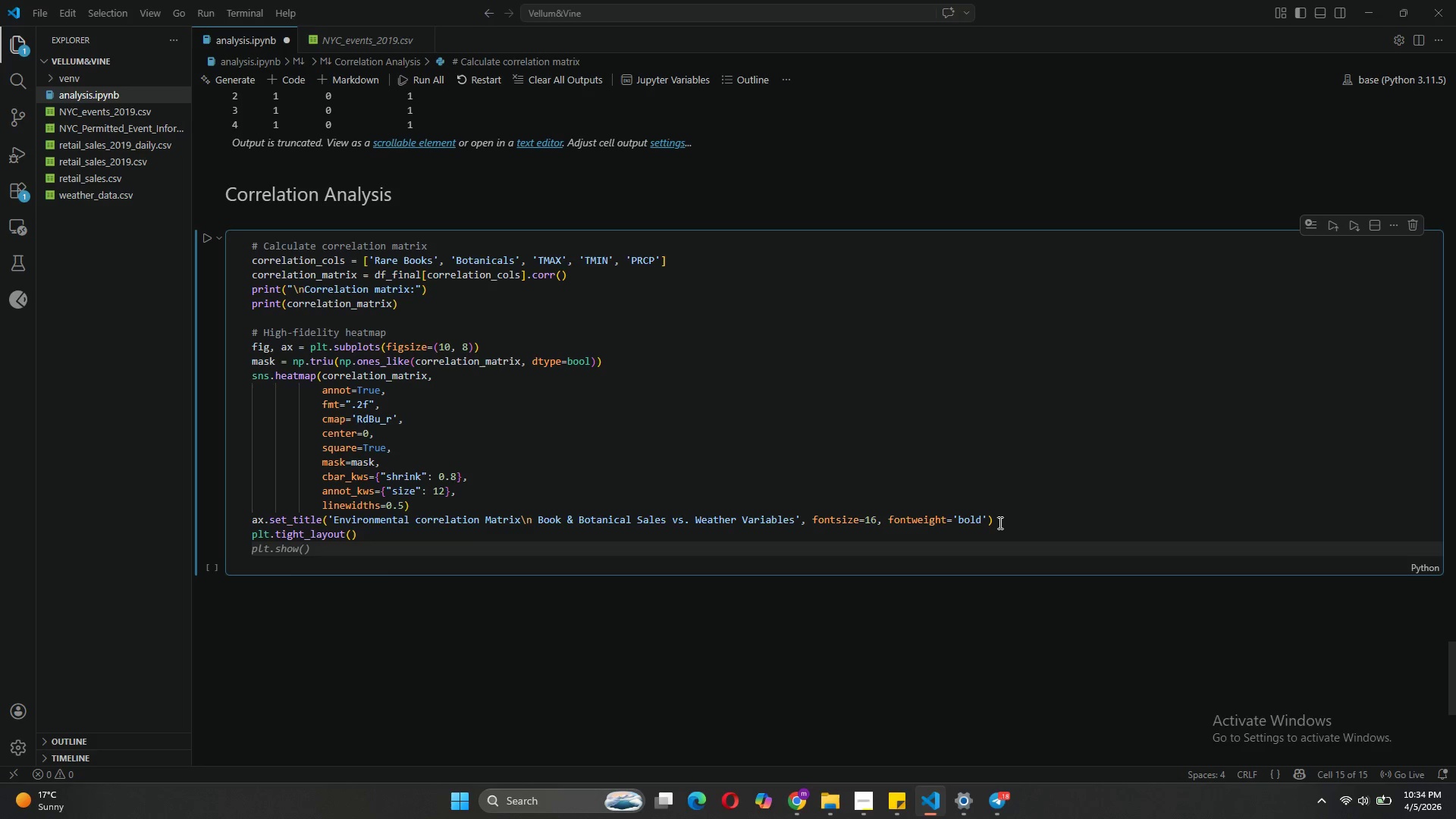 
type(plt.sa)
 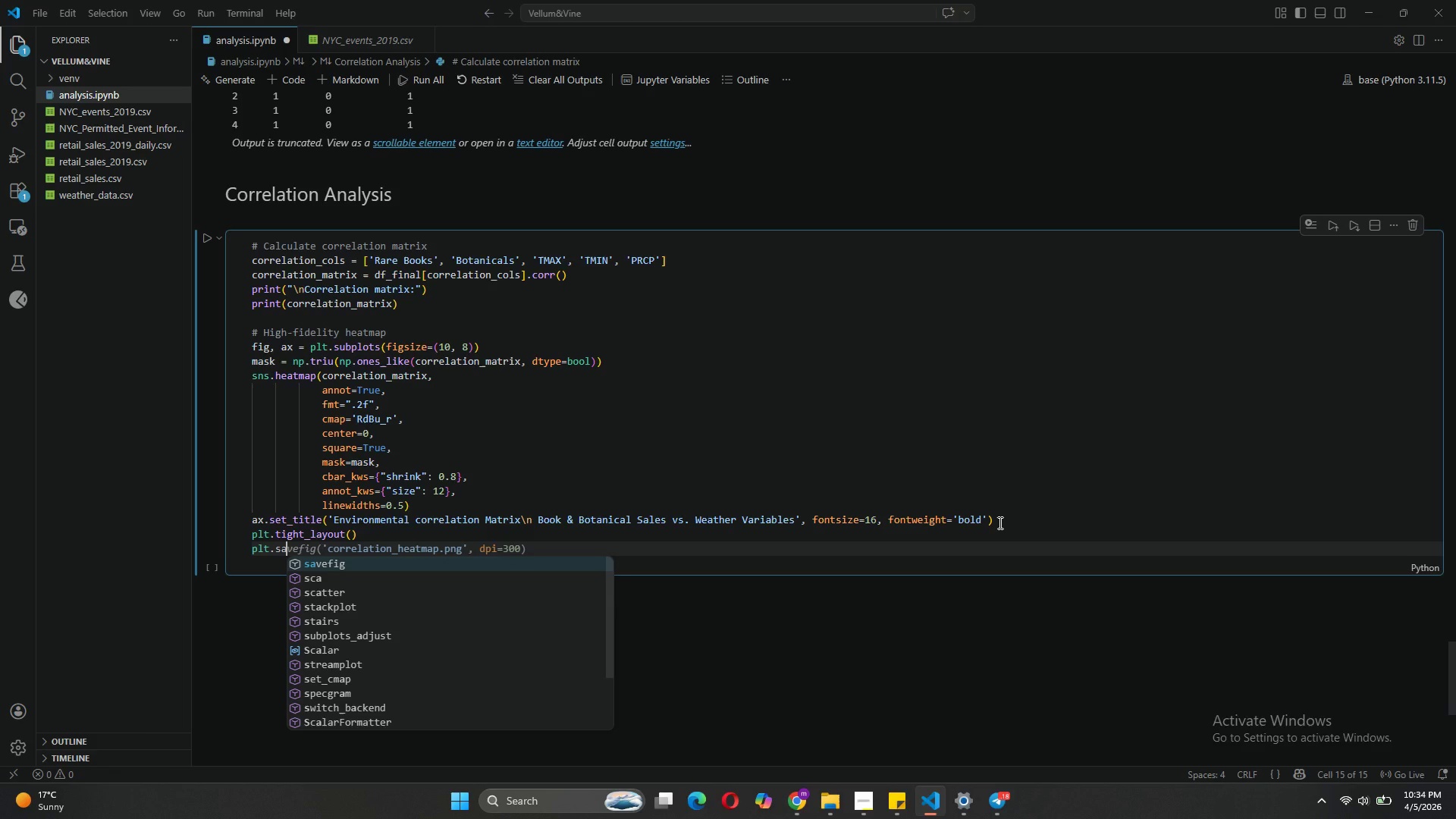 
wait(6.8)
 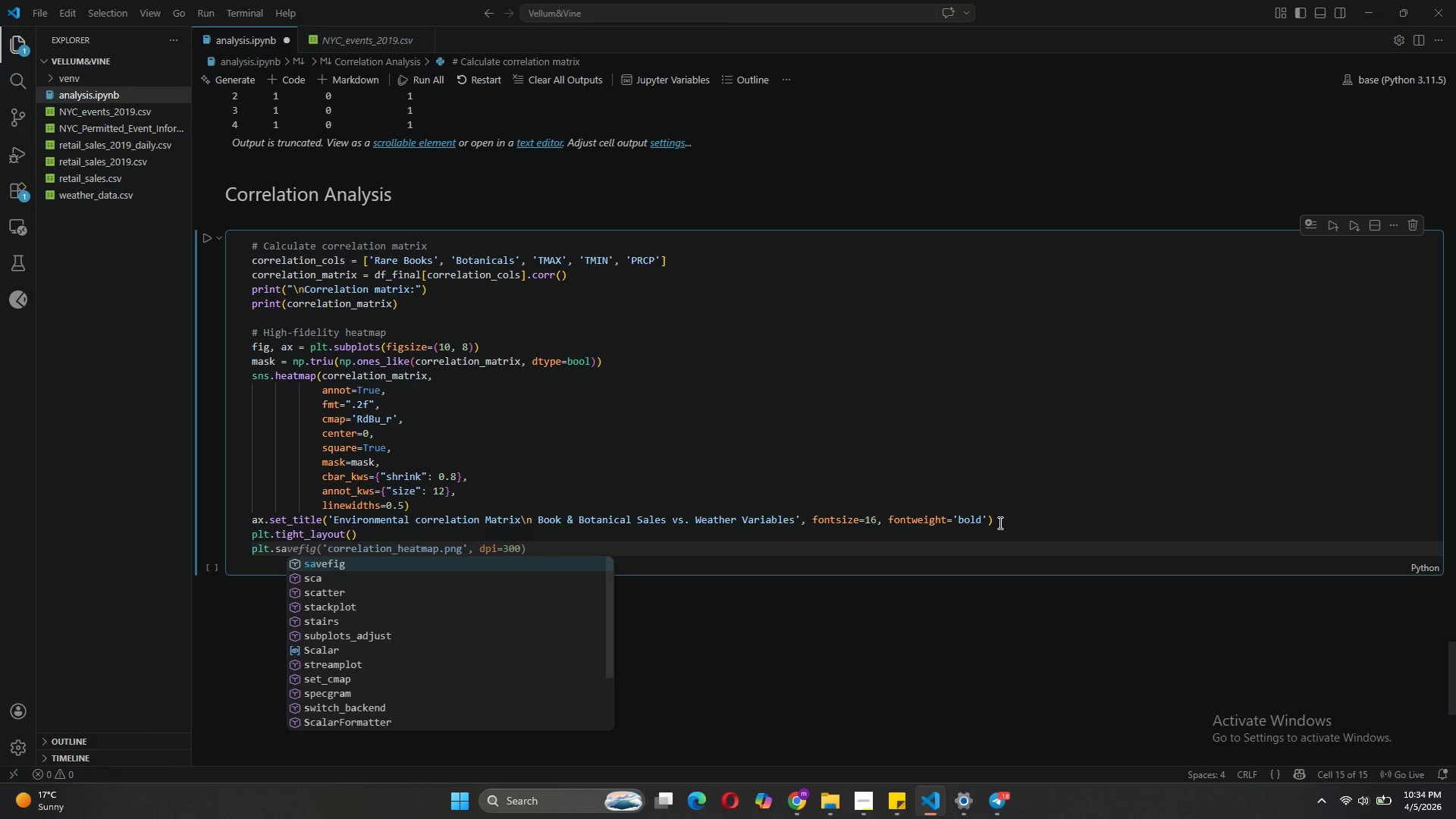 
key(Tab)
 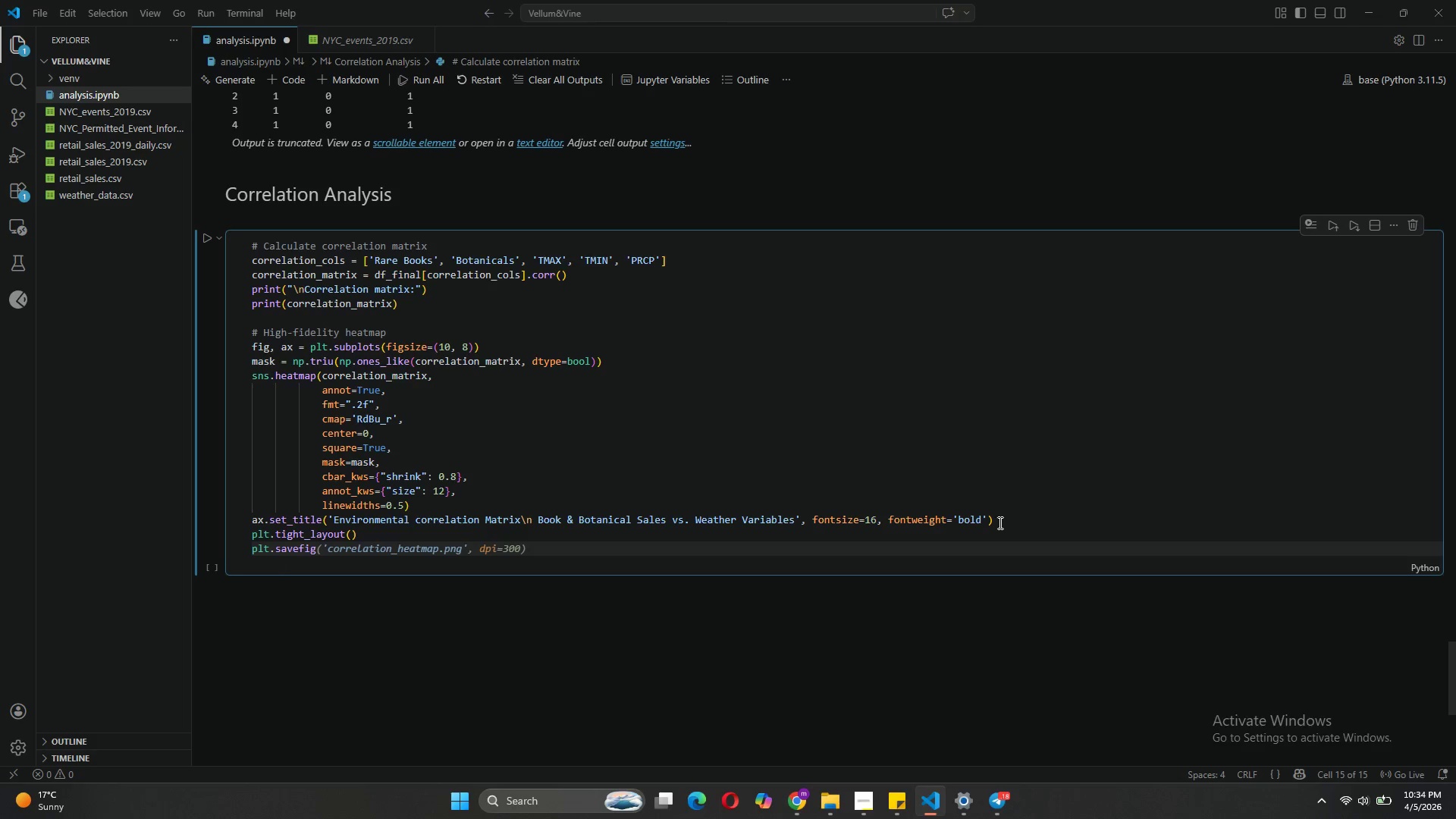 
key(Tab)
 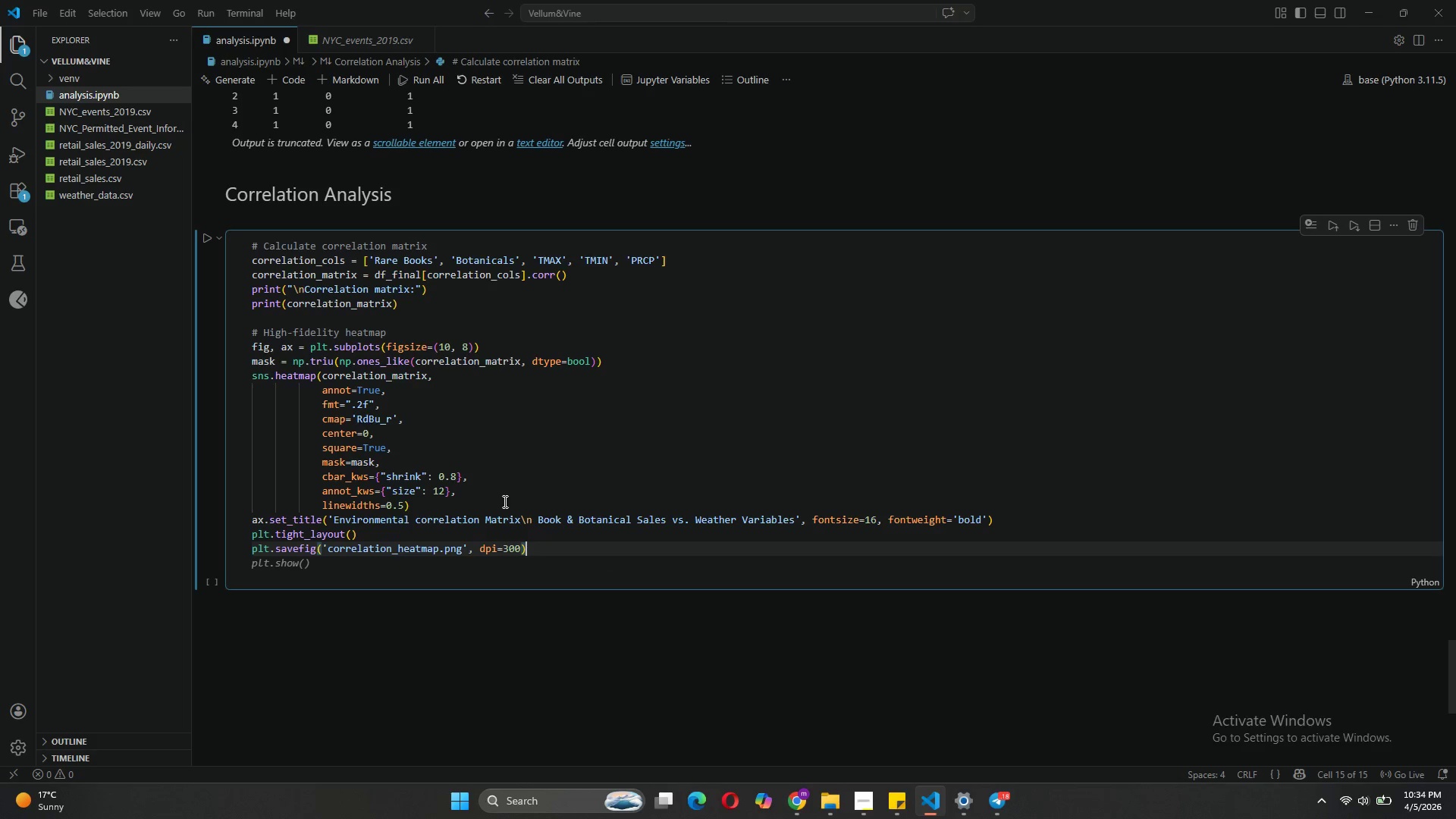 
left_click([519, 550])
 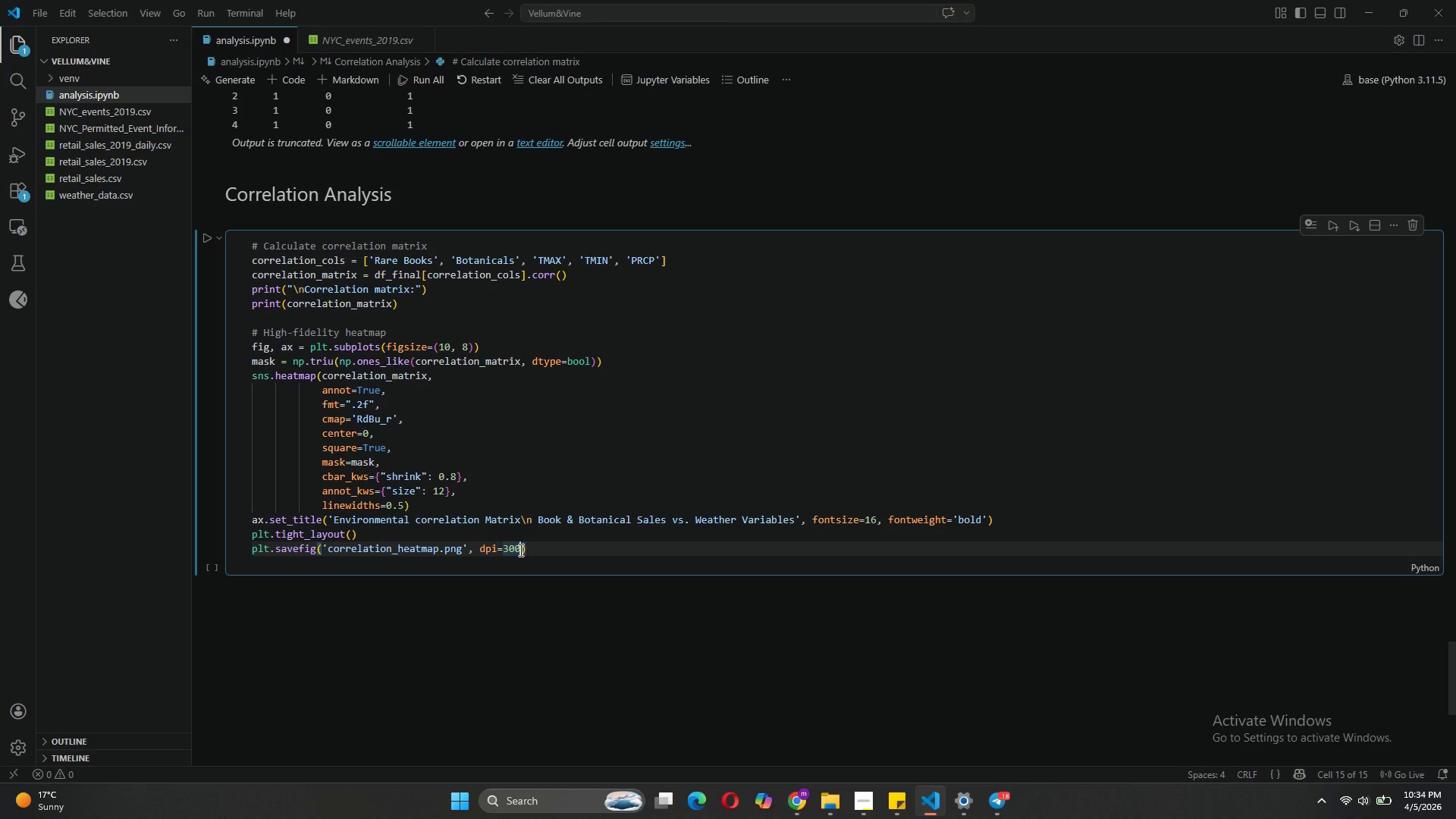 
type(, bbox)
key(Tab)
 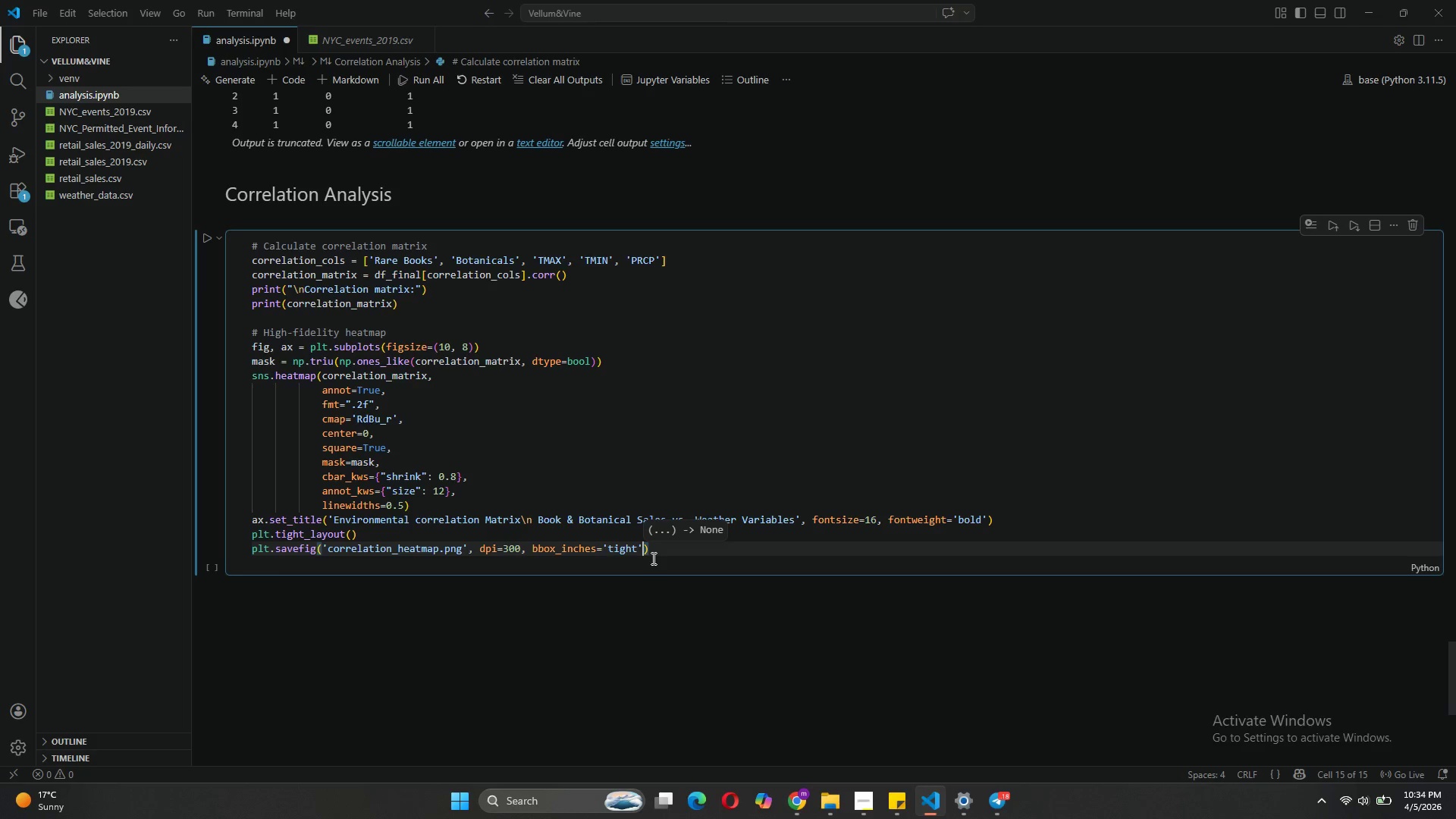 
left_click([657, 553])
 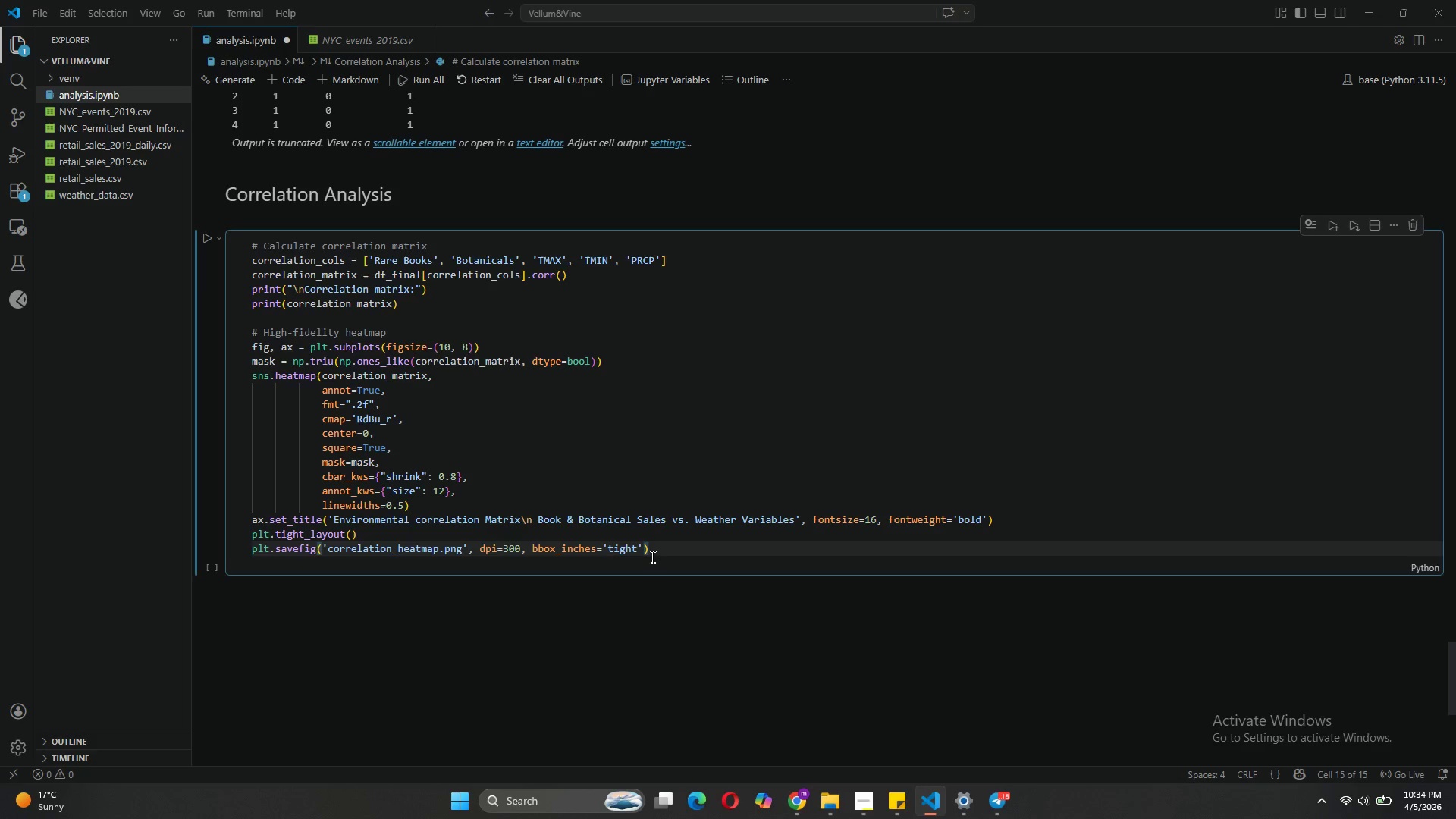 
key(Enter)
 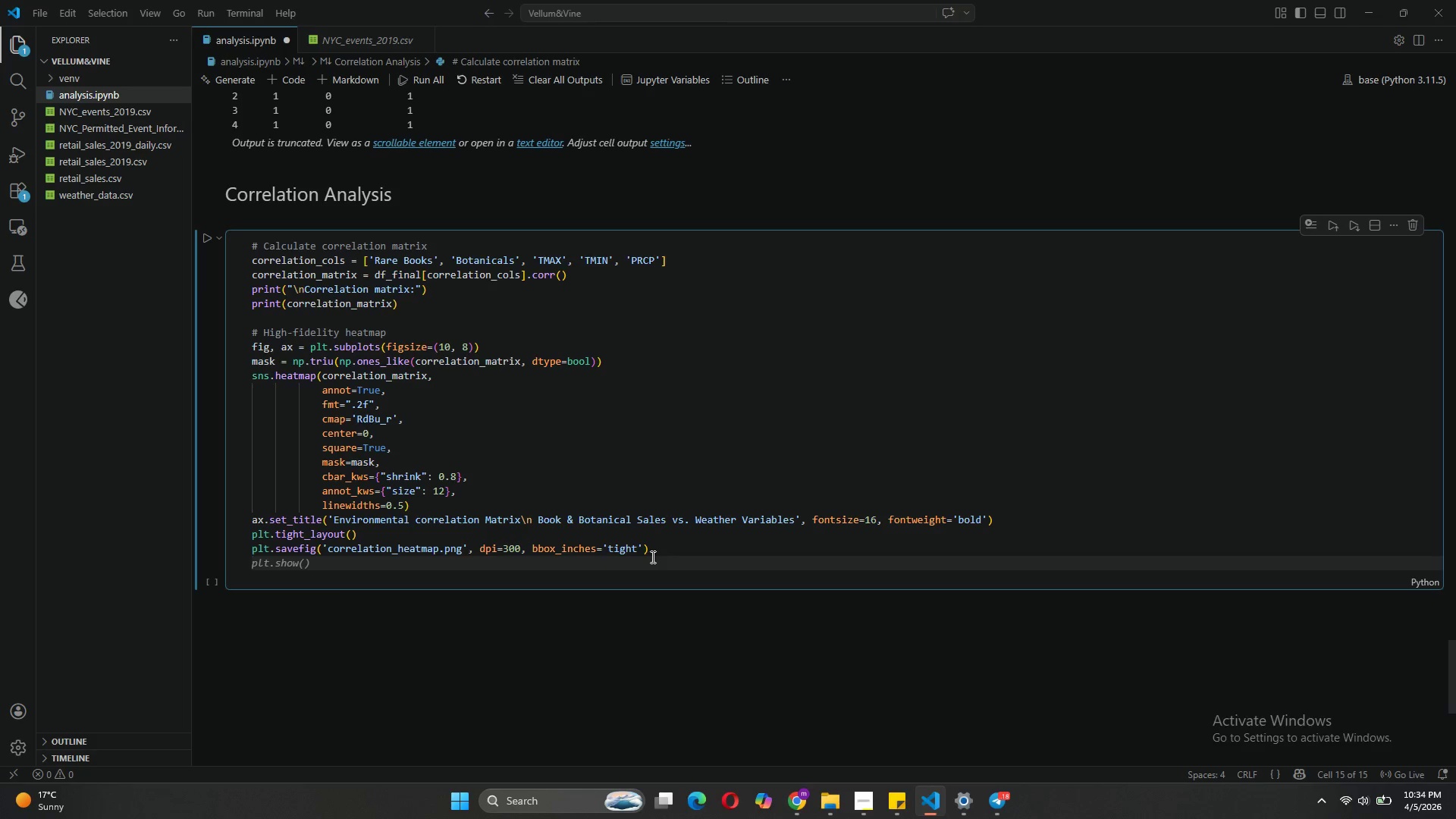 
type(plt)
key(Tab)
key(Tab)
 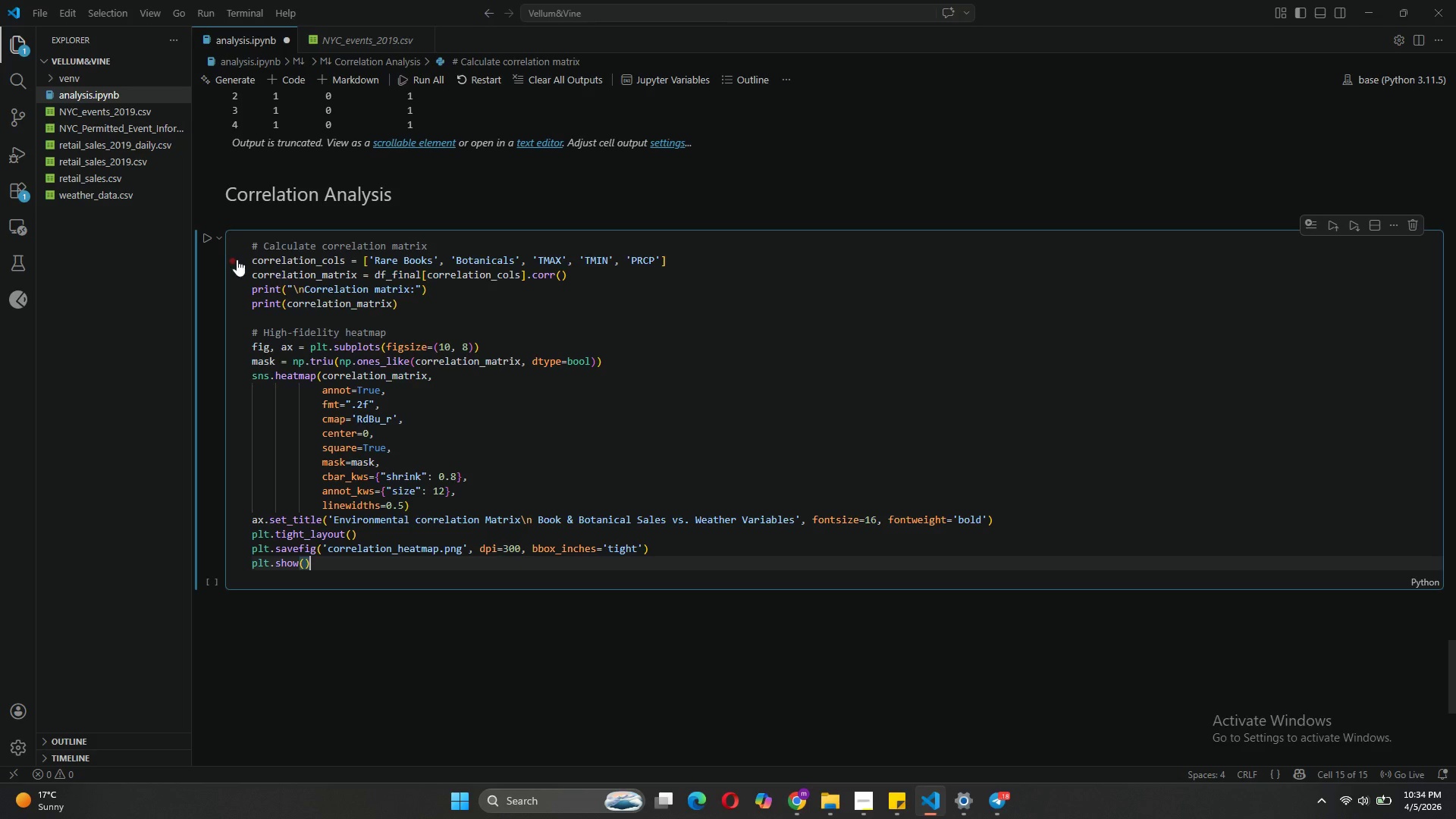 
wait(6.78)
 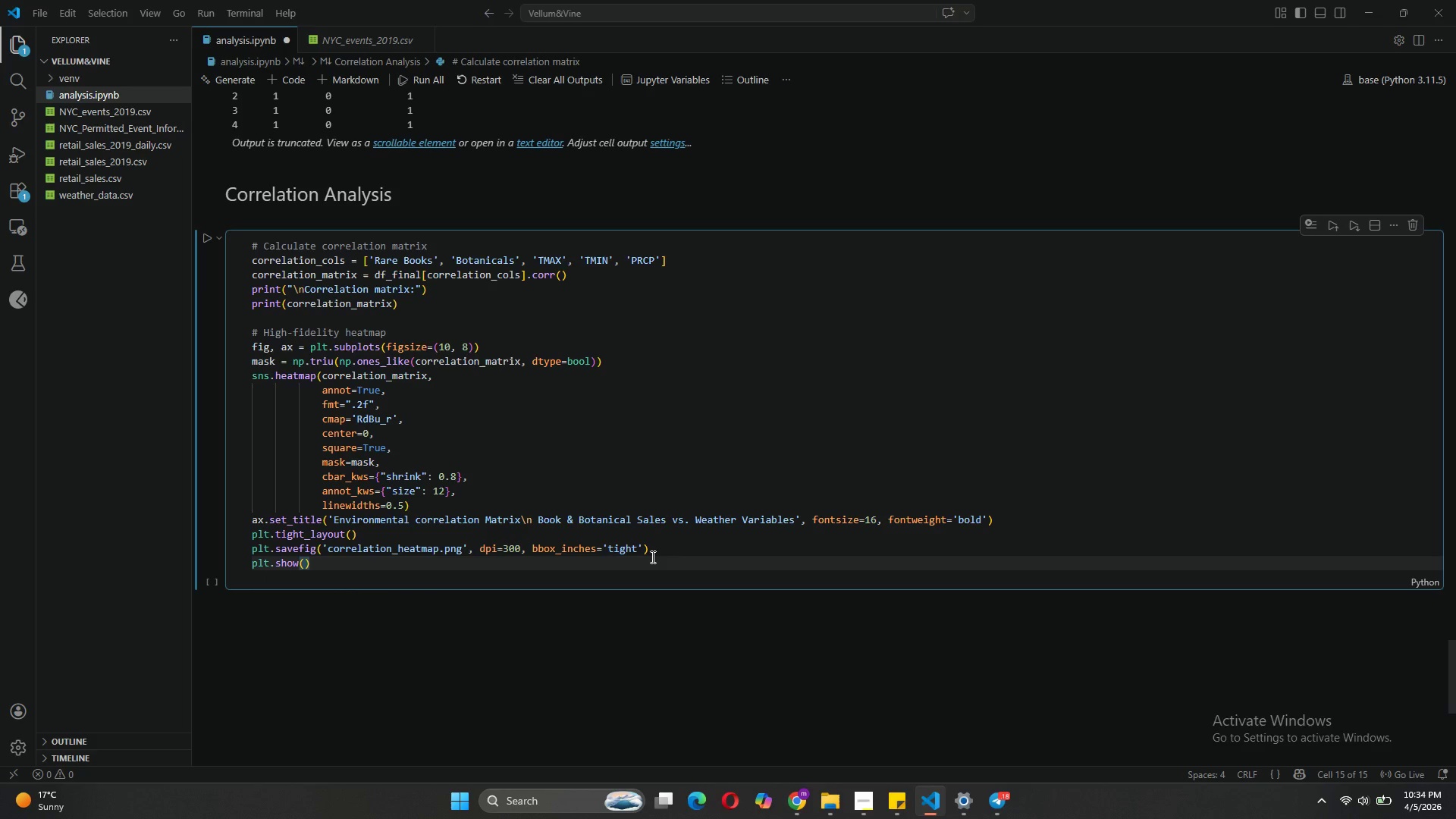 
left_click([208, 240])
 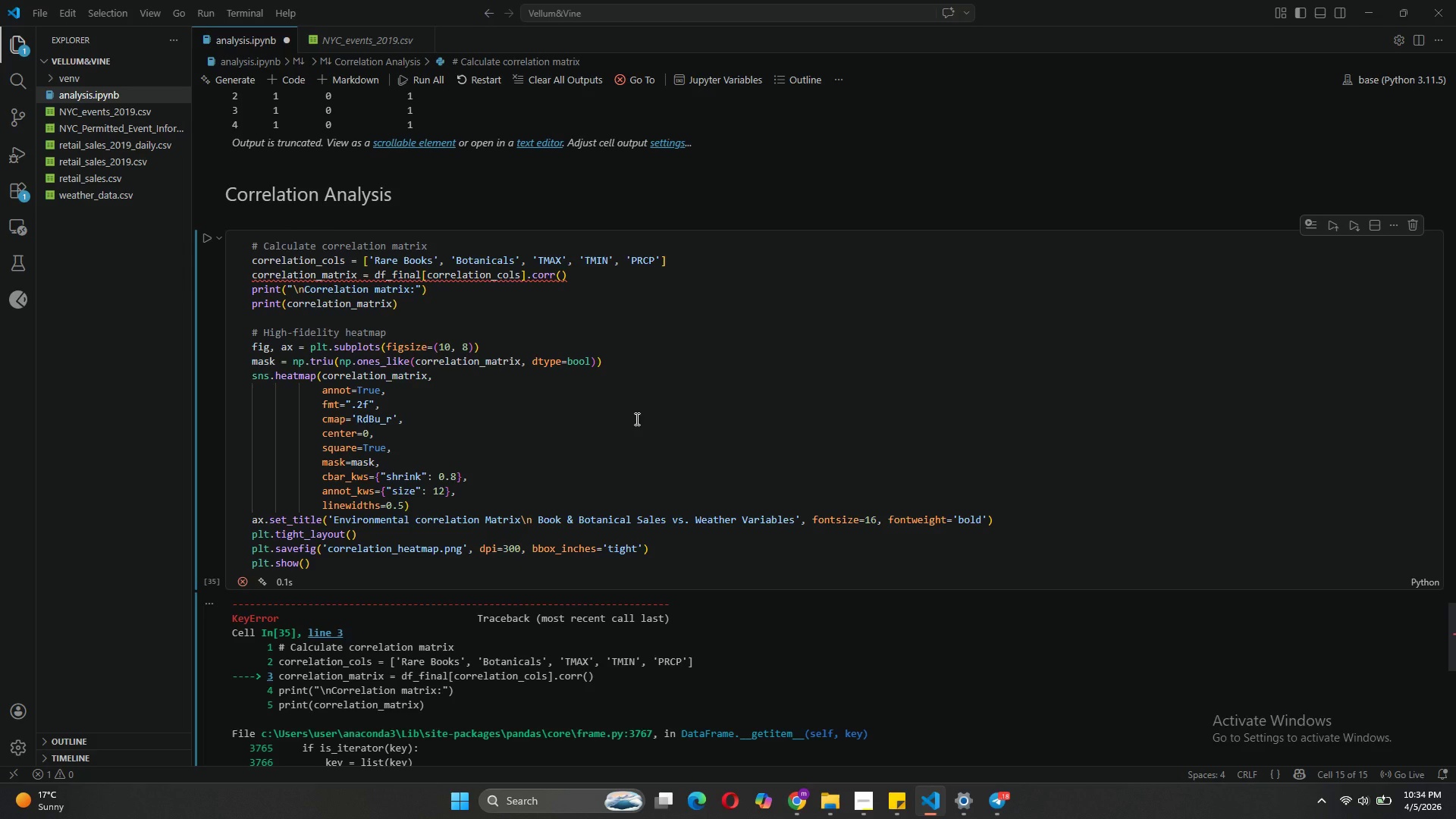 
scroll: coordinate [635, 419], scroll_direction: down, amount: 3.0
 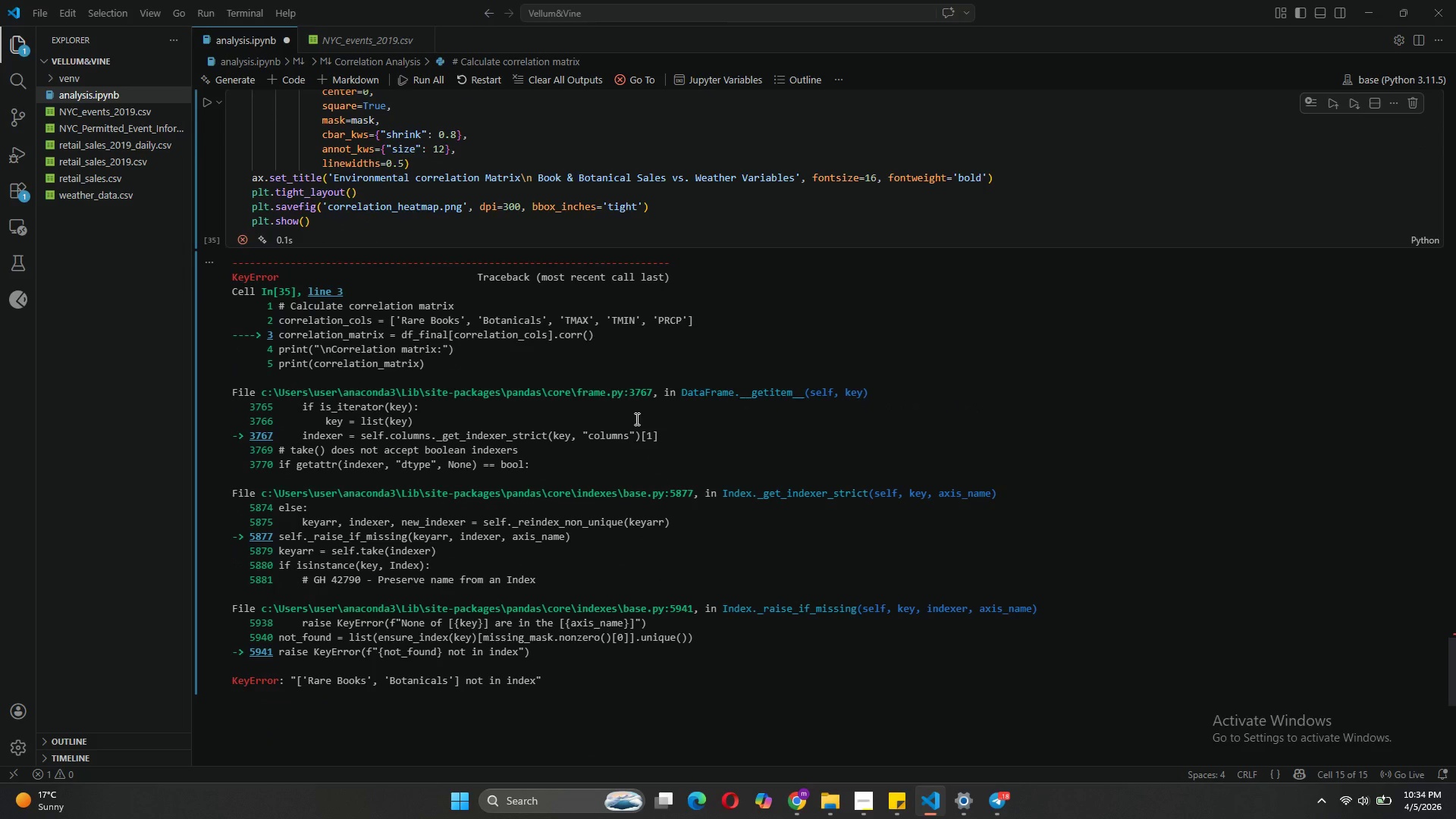 
scroll: coordinate [635, 419], scroll_direction: up, amount: 7.0
 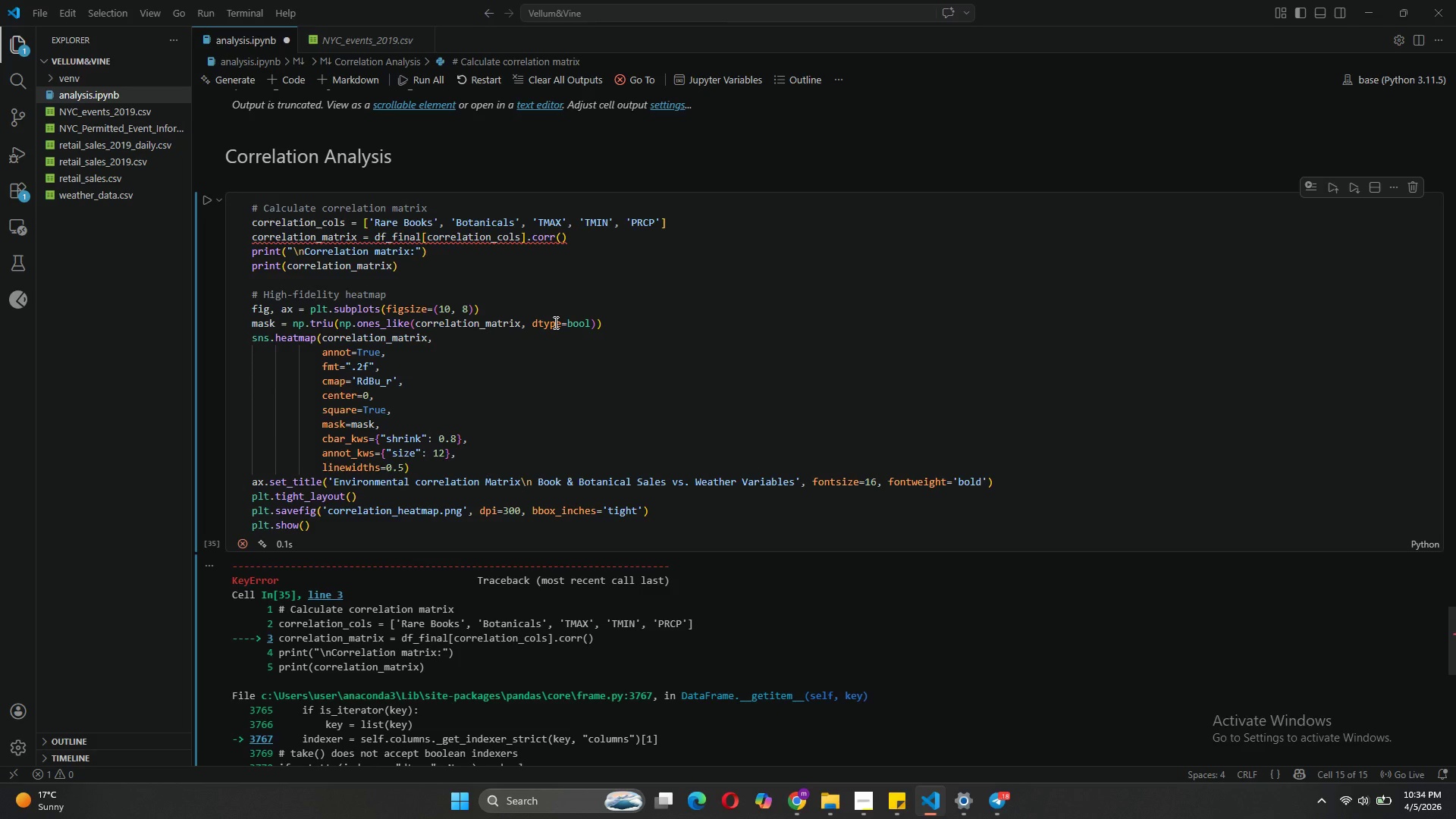 
wait(5.02)
 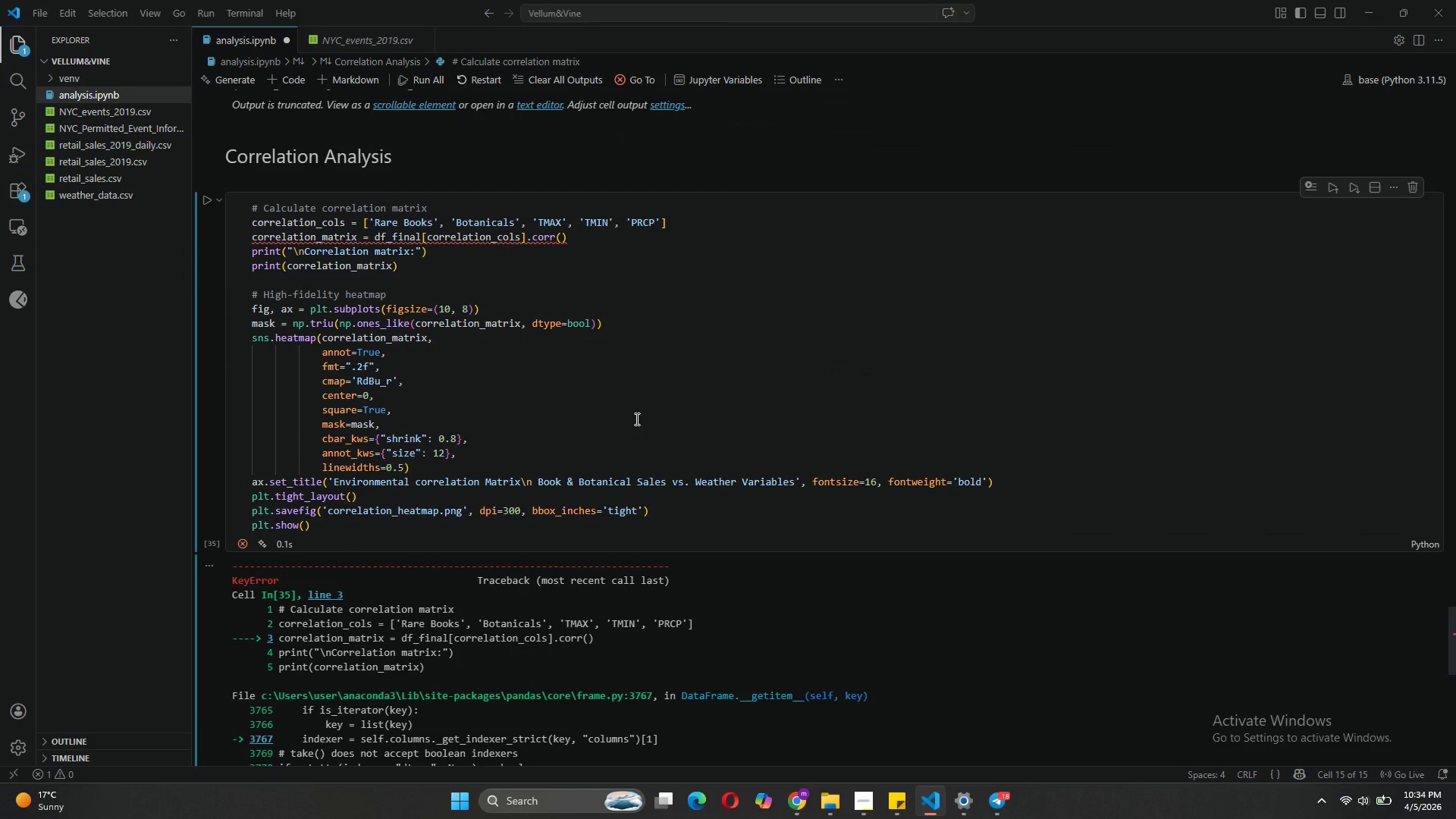 
scroll: coordinate [554, 297], scroll_direction: up, amount: 8.0
 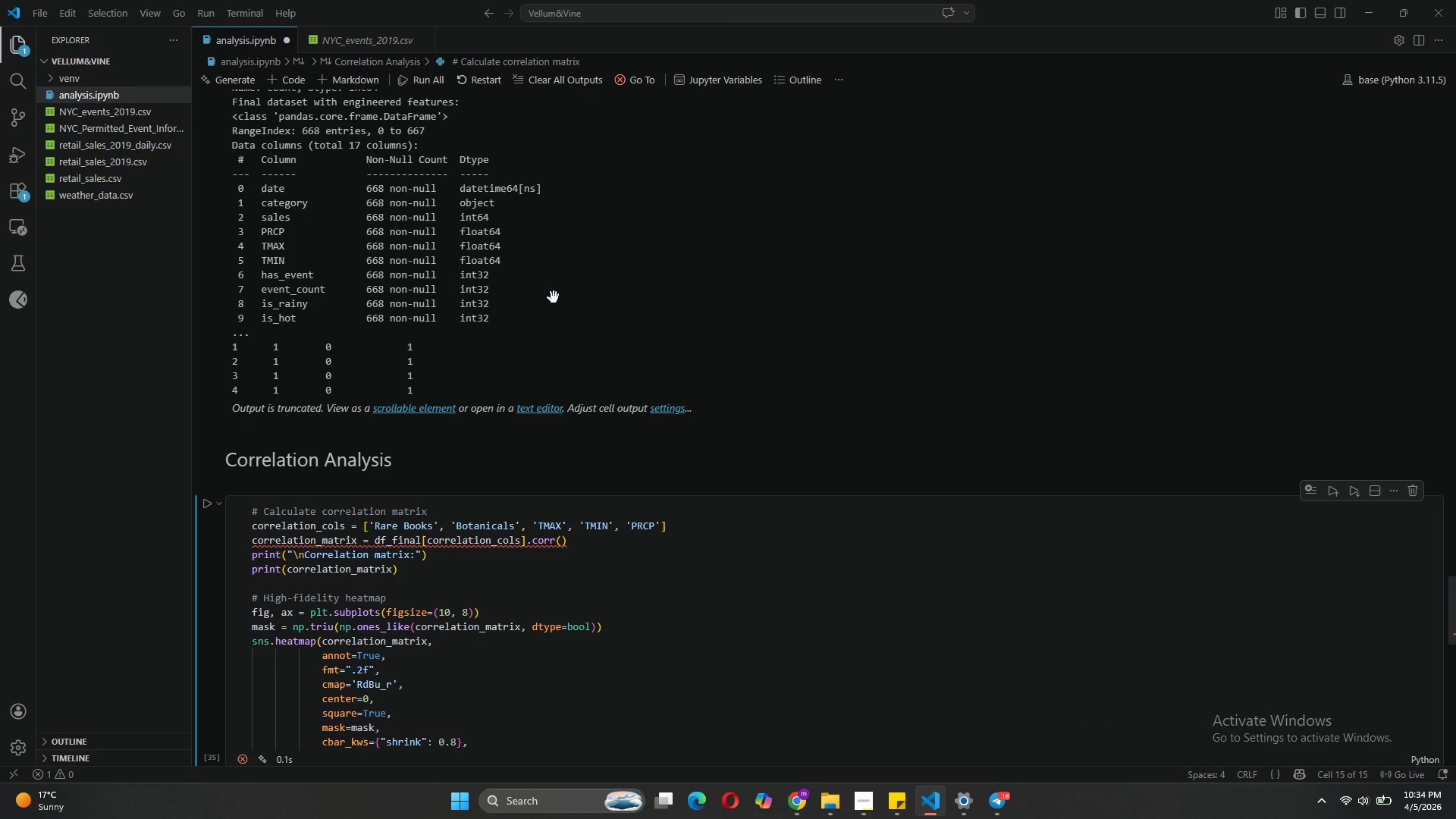 
wait(5.69)
 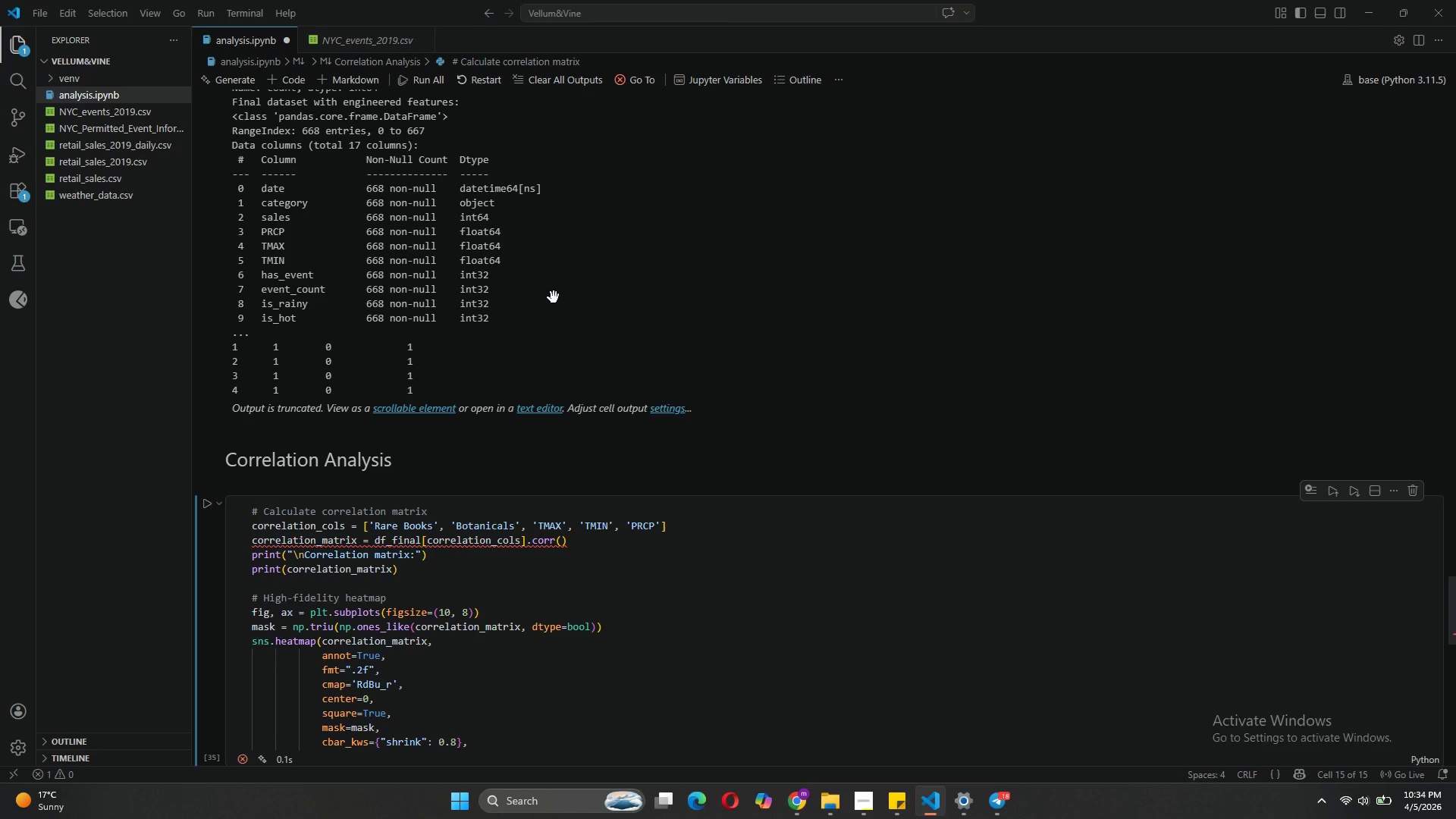 
scroll: coordinate [554, 297], scroll_direction: up, amount: 34.0
 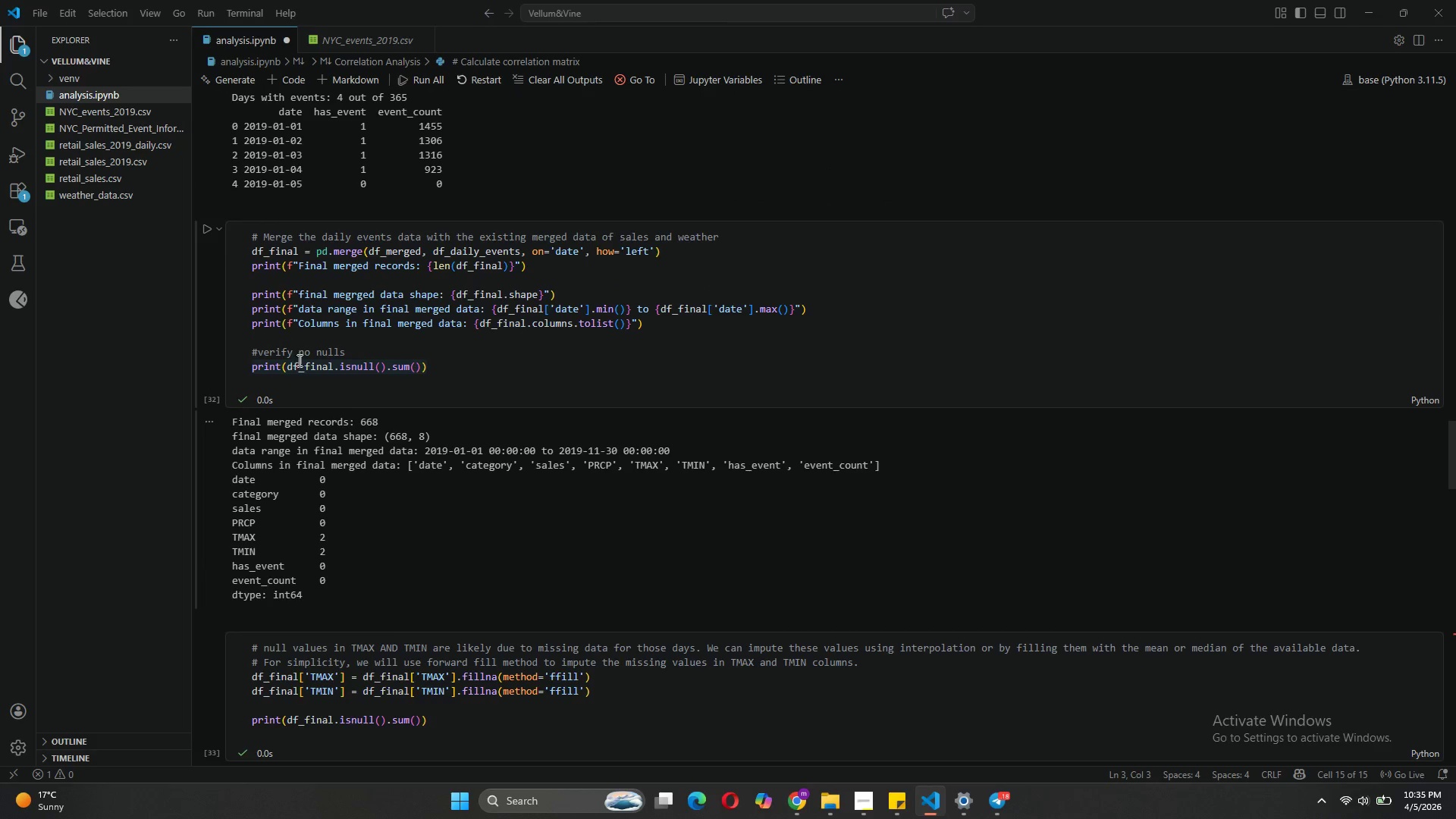 
wait(5.47)
 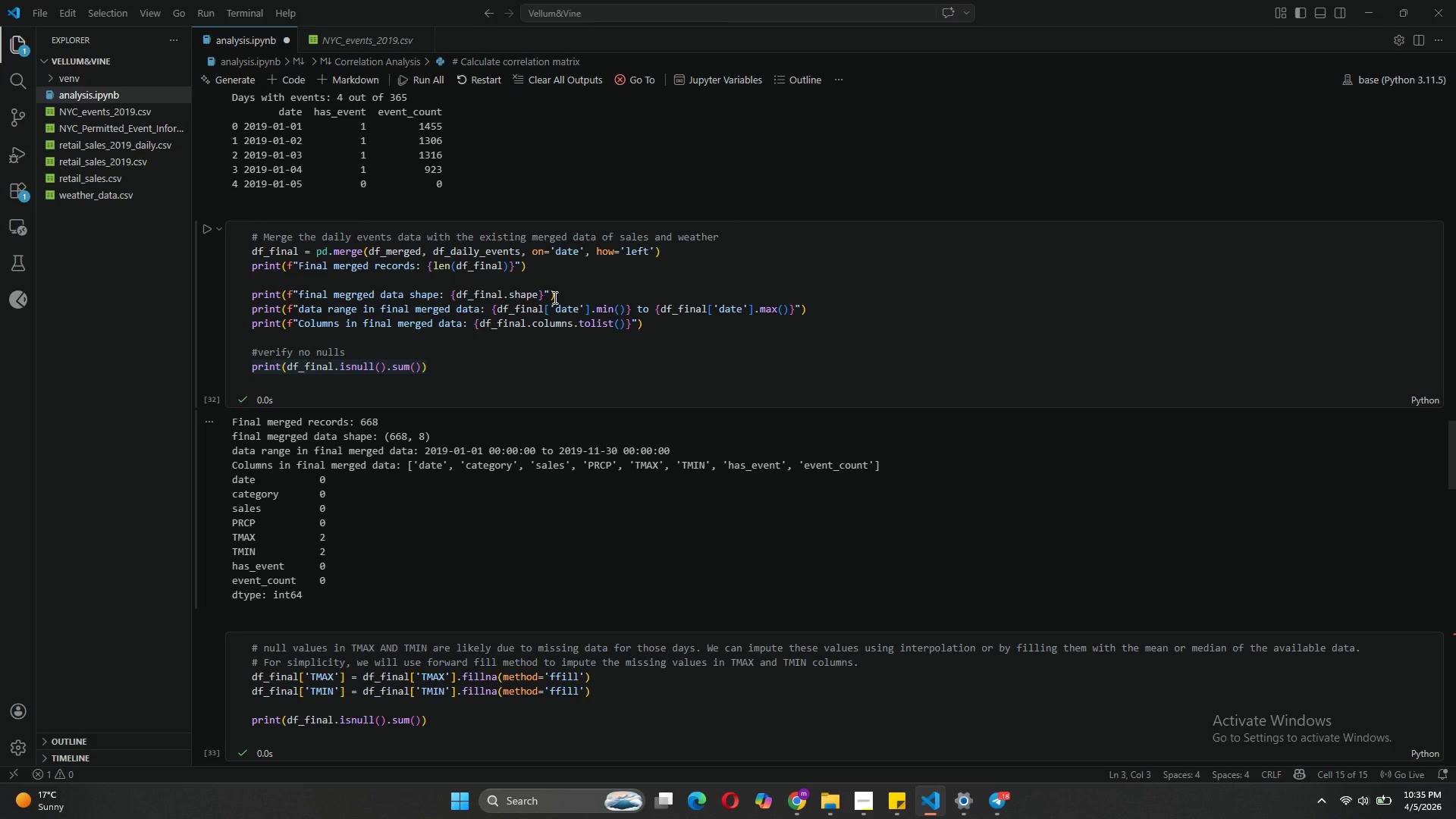 
left_click([482, 386])
 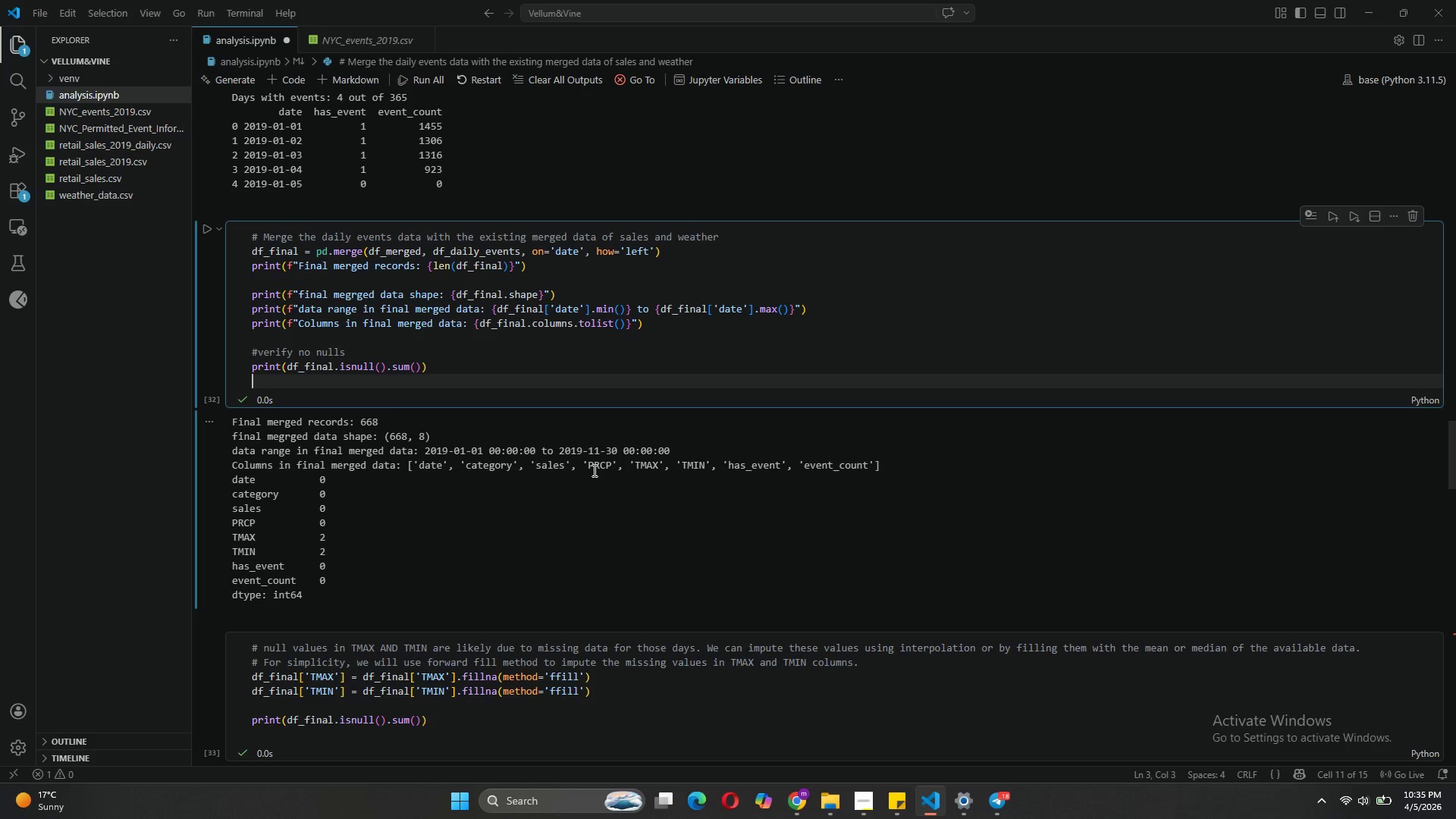 
wait(12.3)
 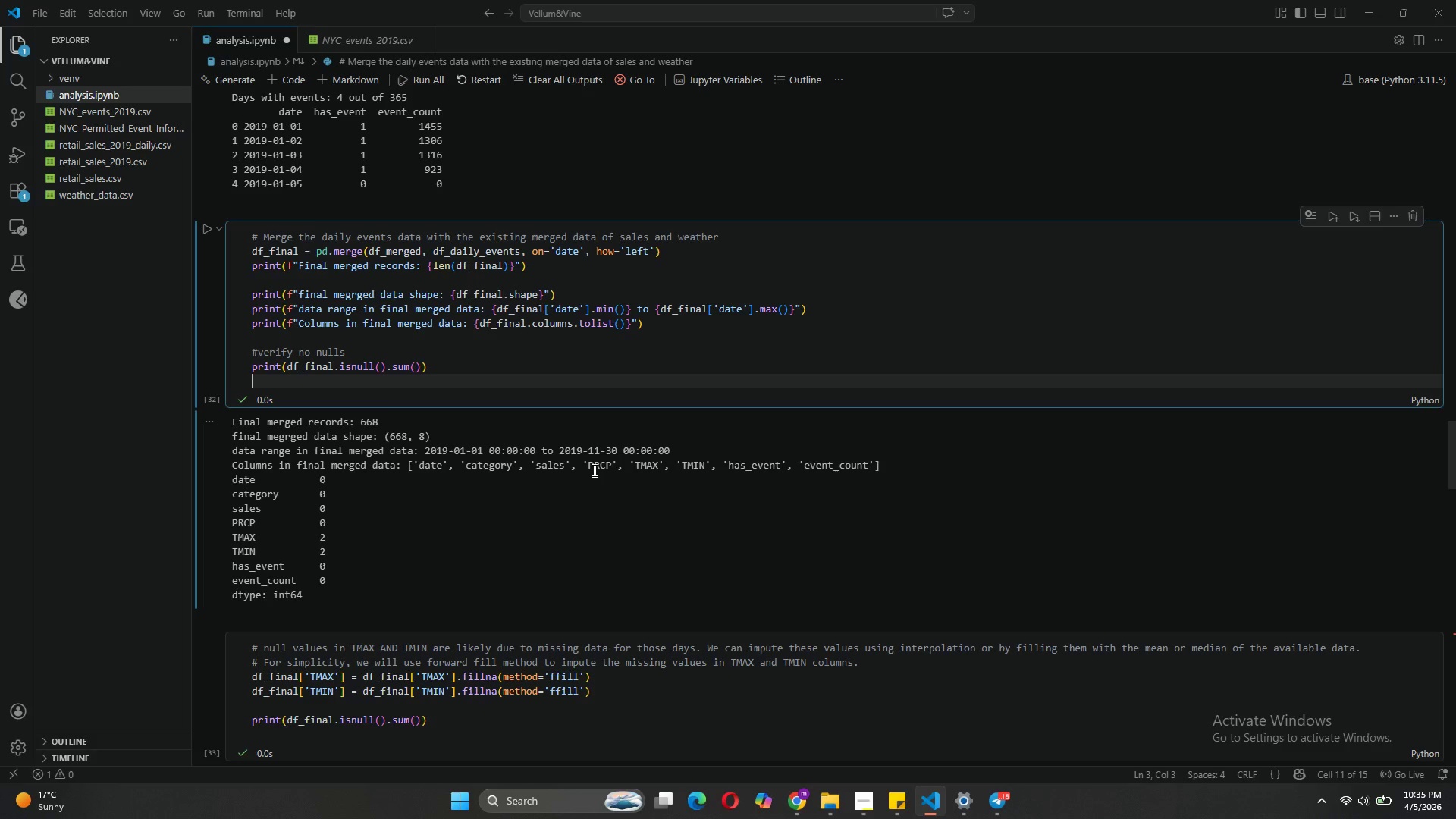 
scroll: coordinate [504, 289], scroll_direction: up, amount: 15.0
 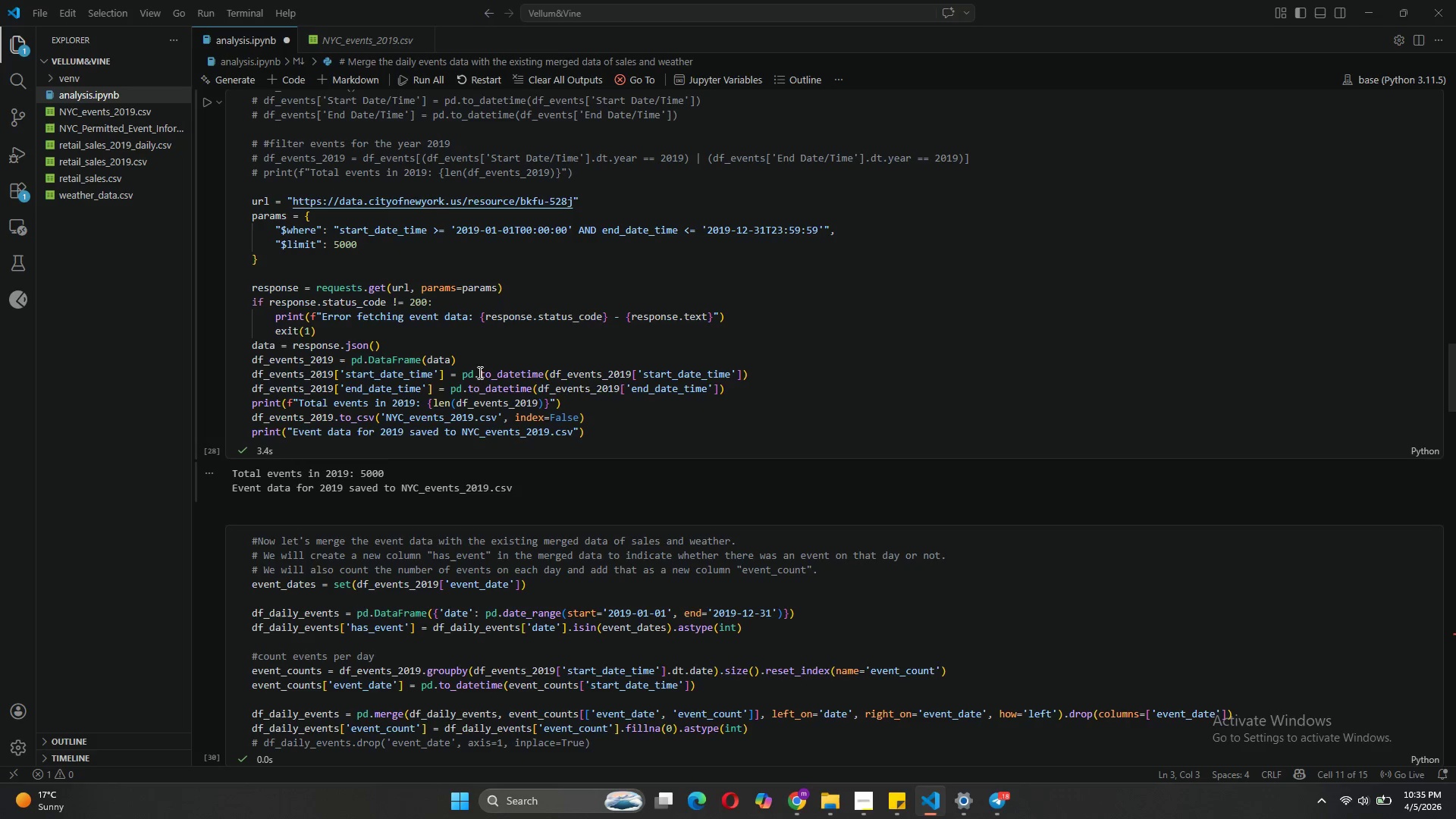 
wait(6.17)
 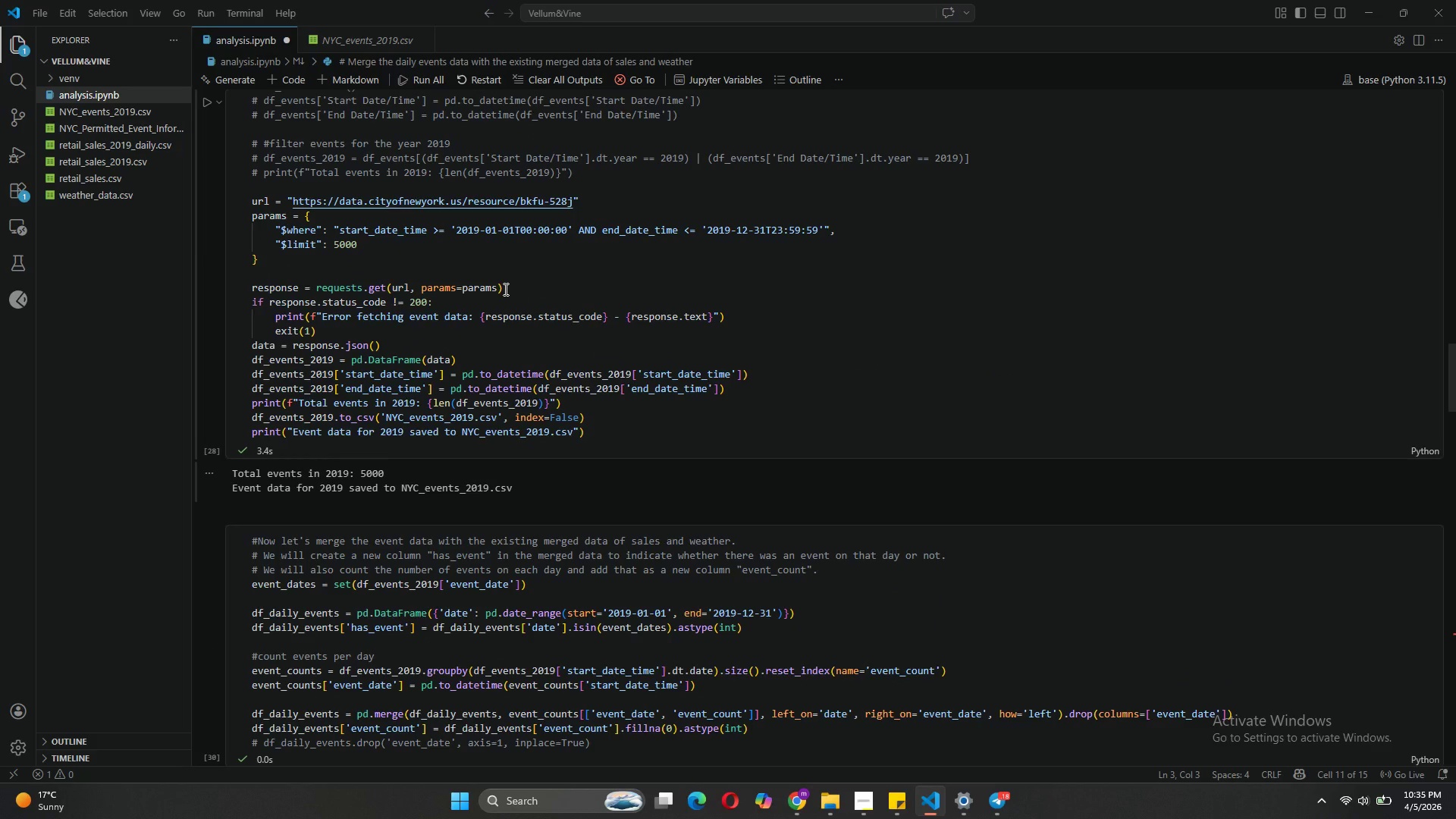 
left_click([150, 112])
 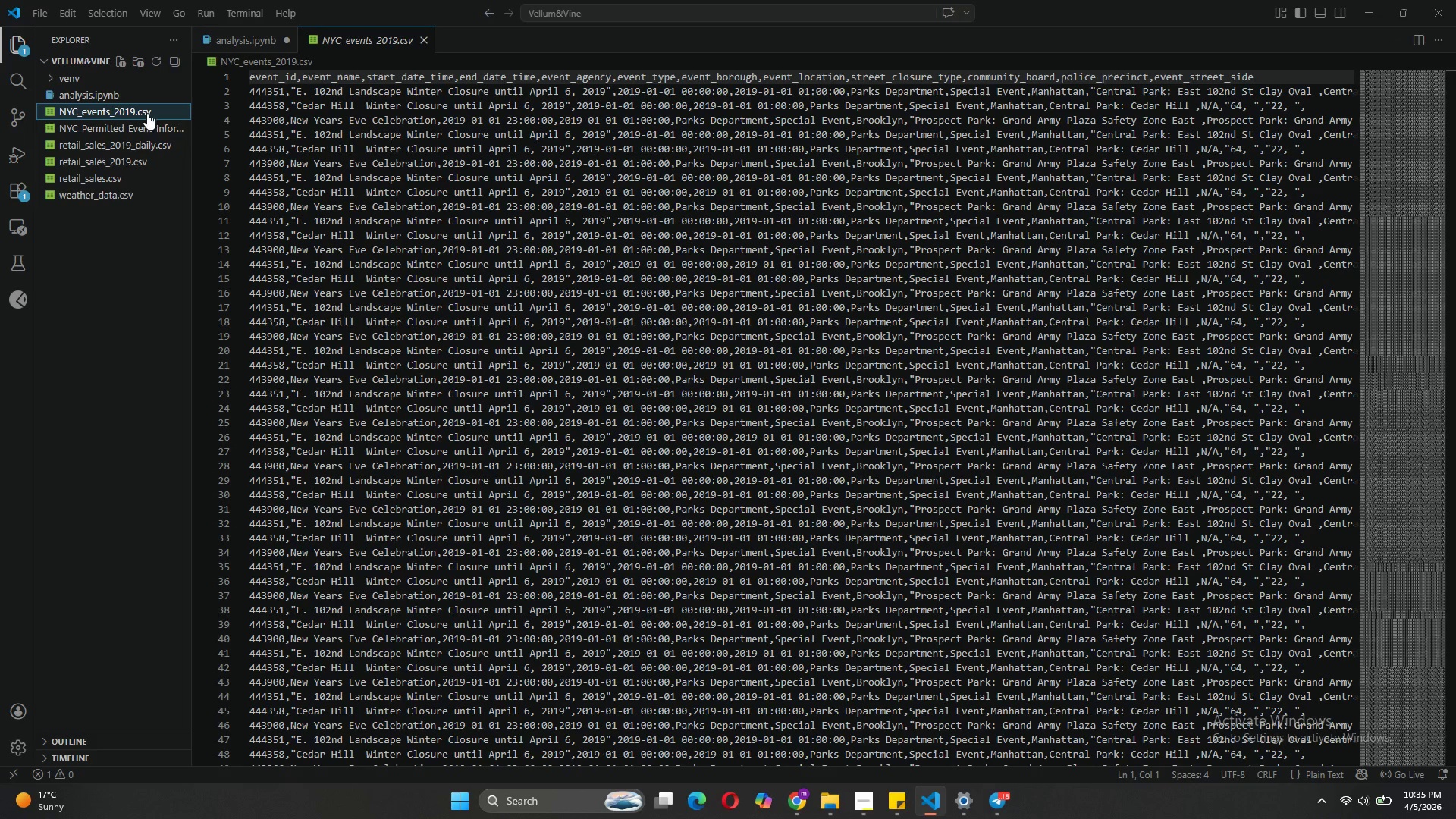 
wait(6.0)
 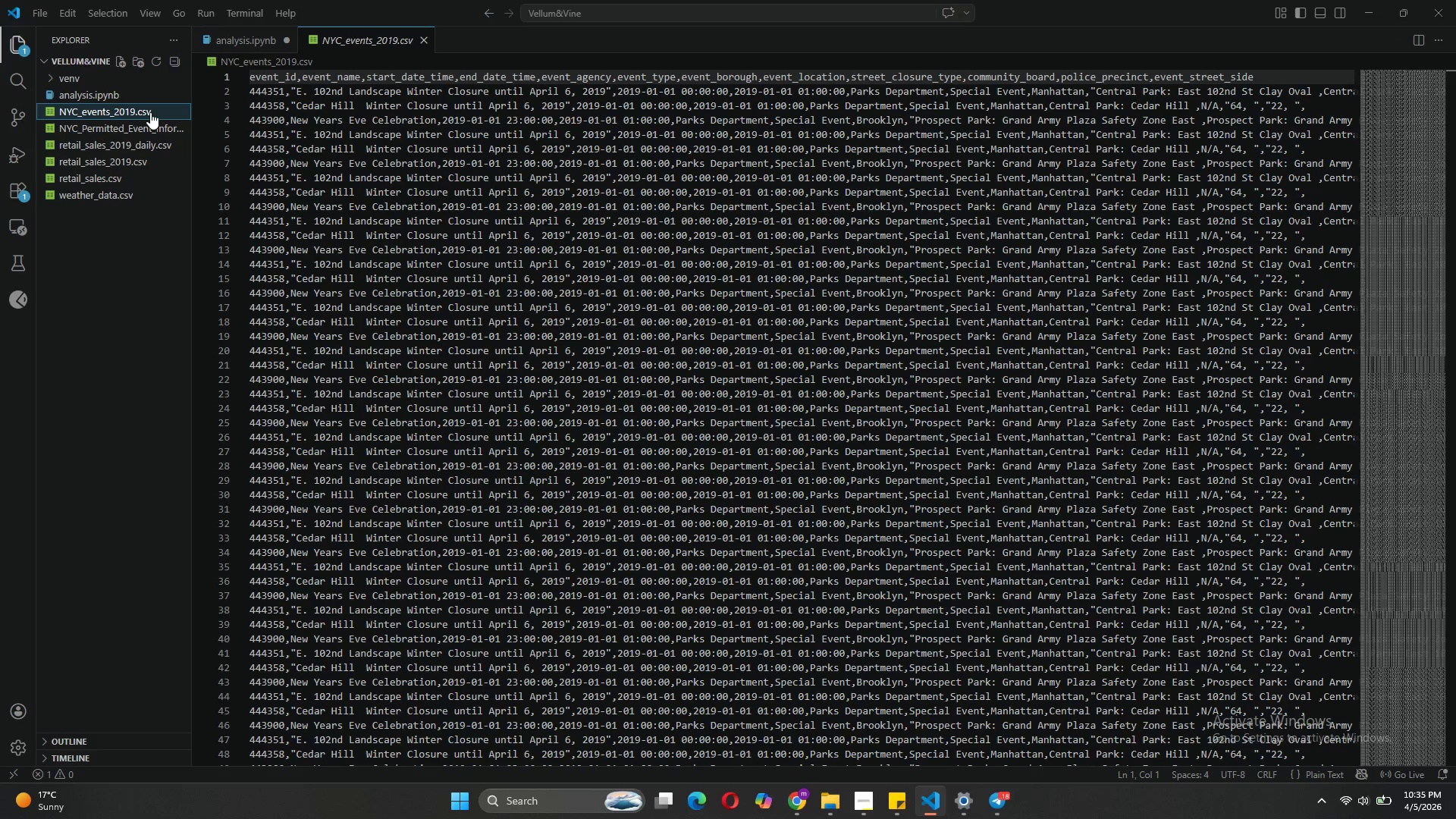 
left_click([114, 178])
 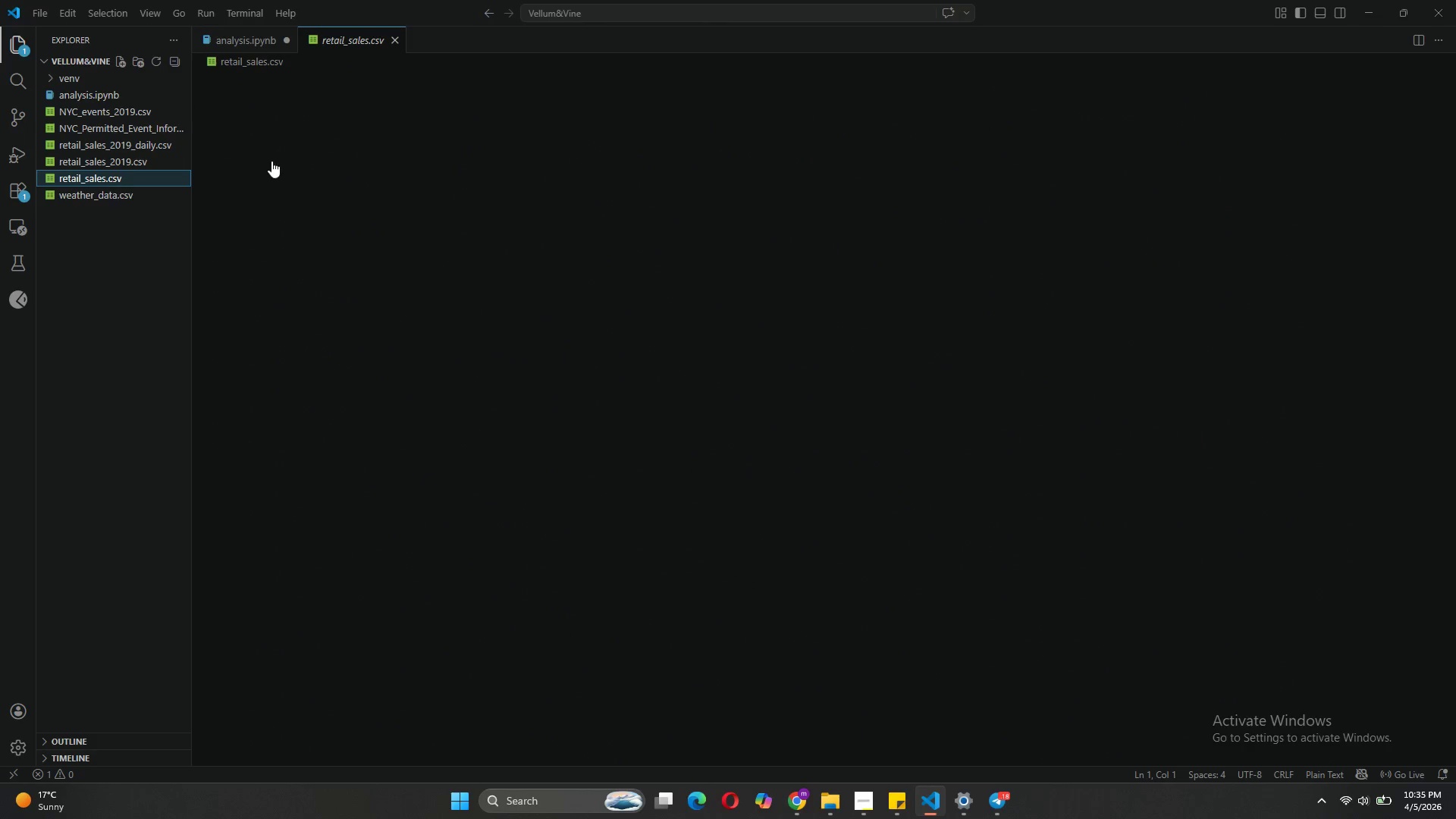 
left_click([397, 33])
 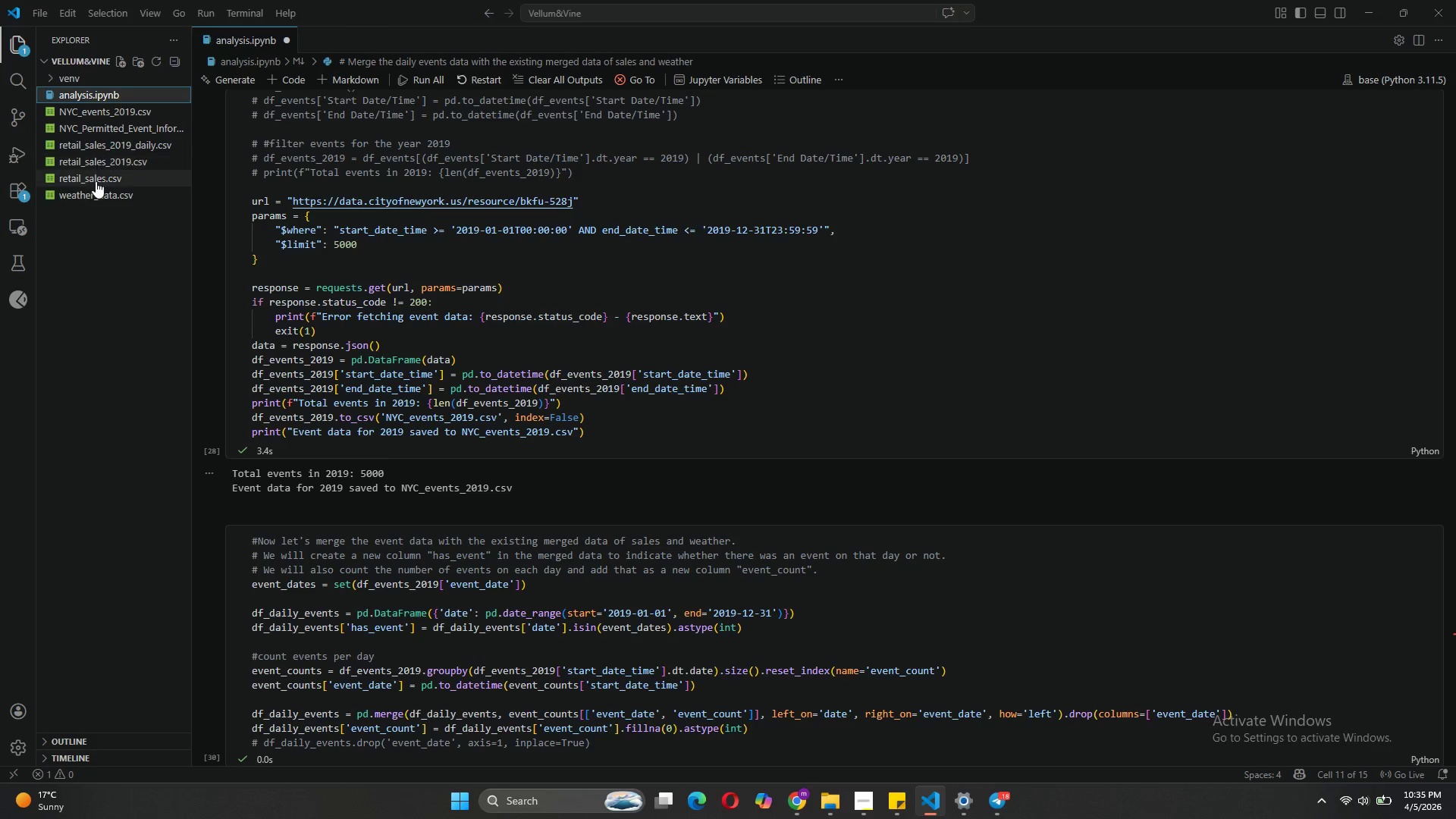 
left_click([113, 160])
 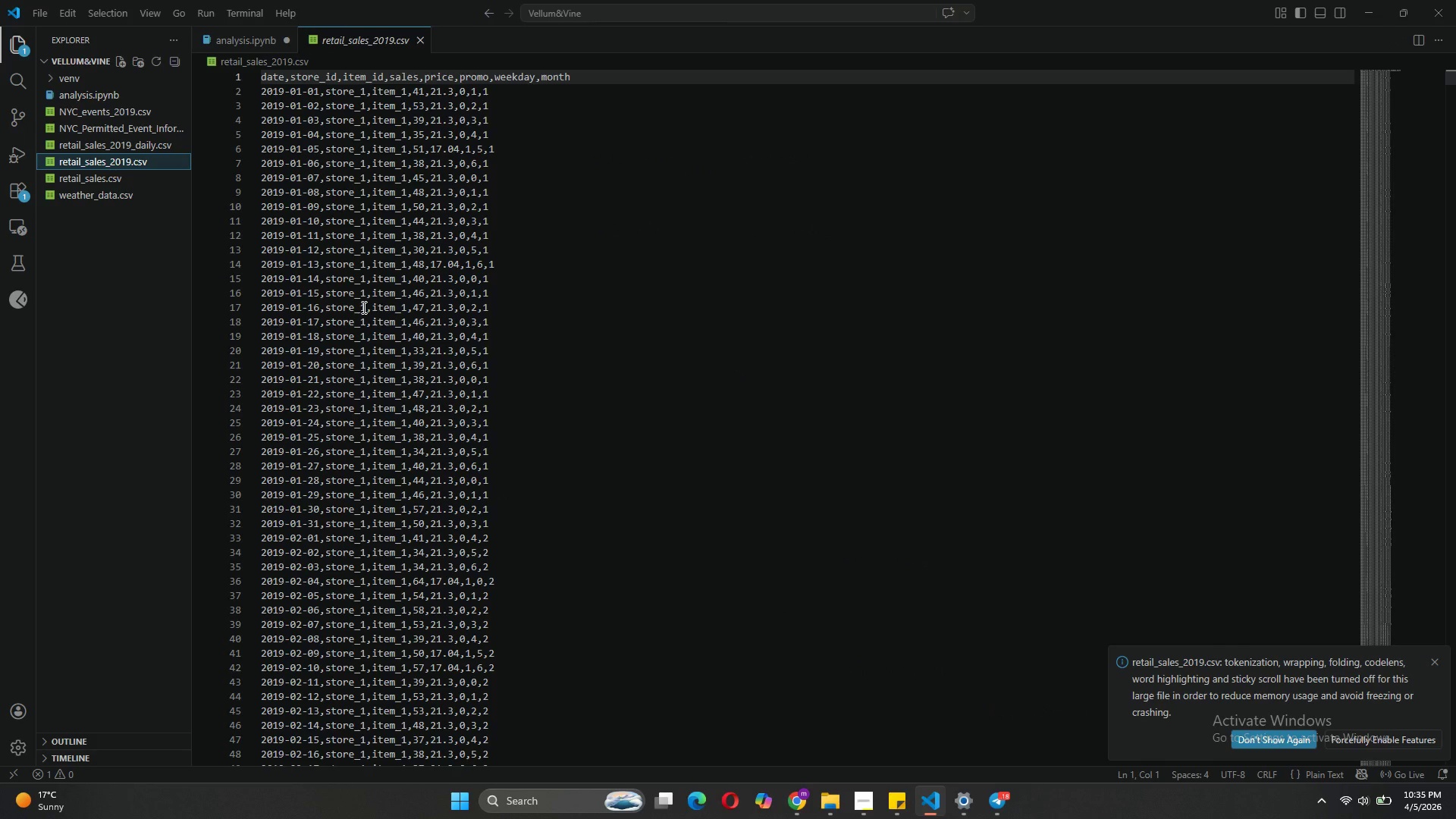 
left_click([246, 33])
 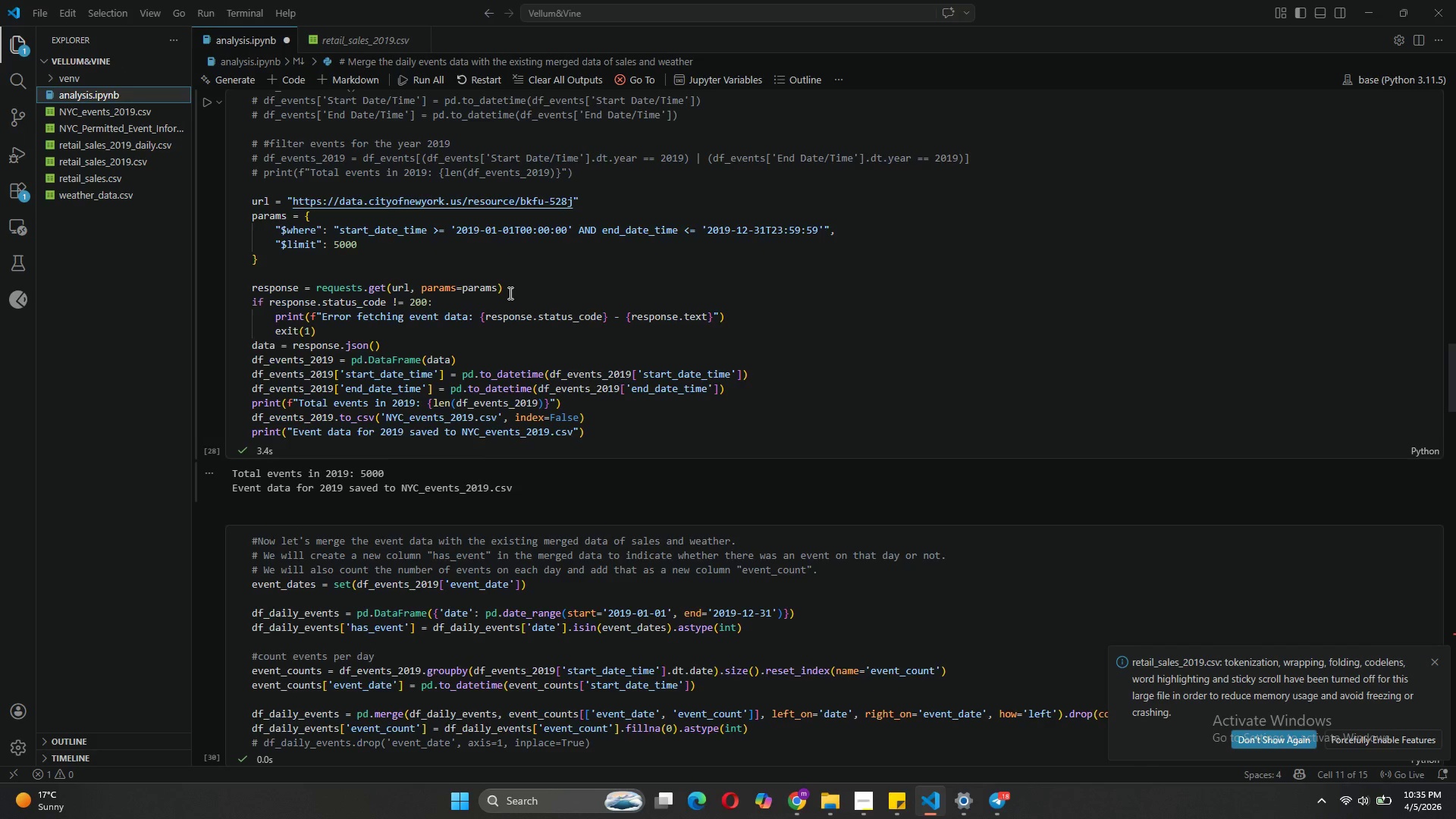 
scroll: coordinate [366, 246], scroll_direction: up, amount: 15.0
 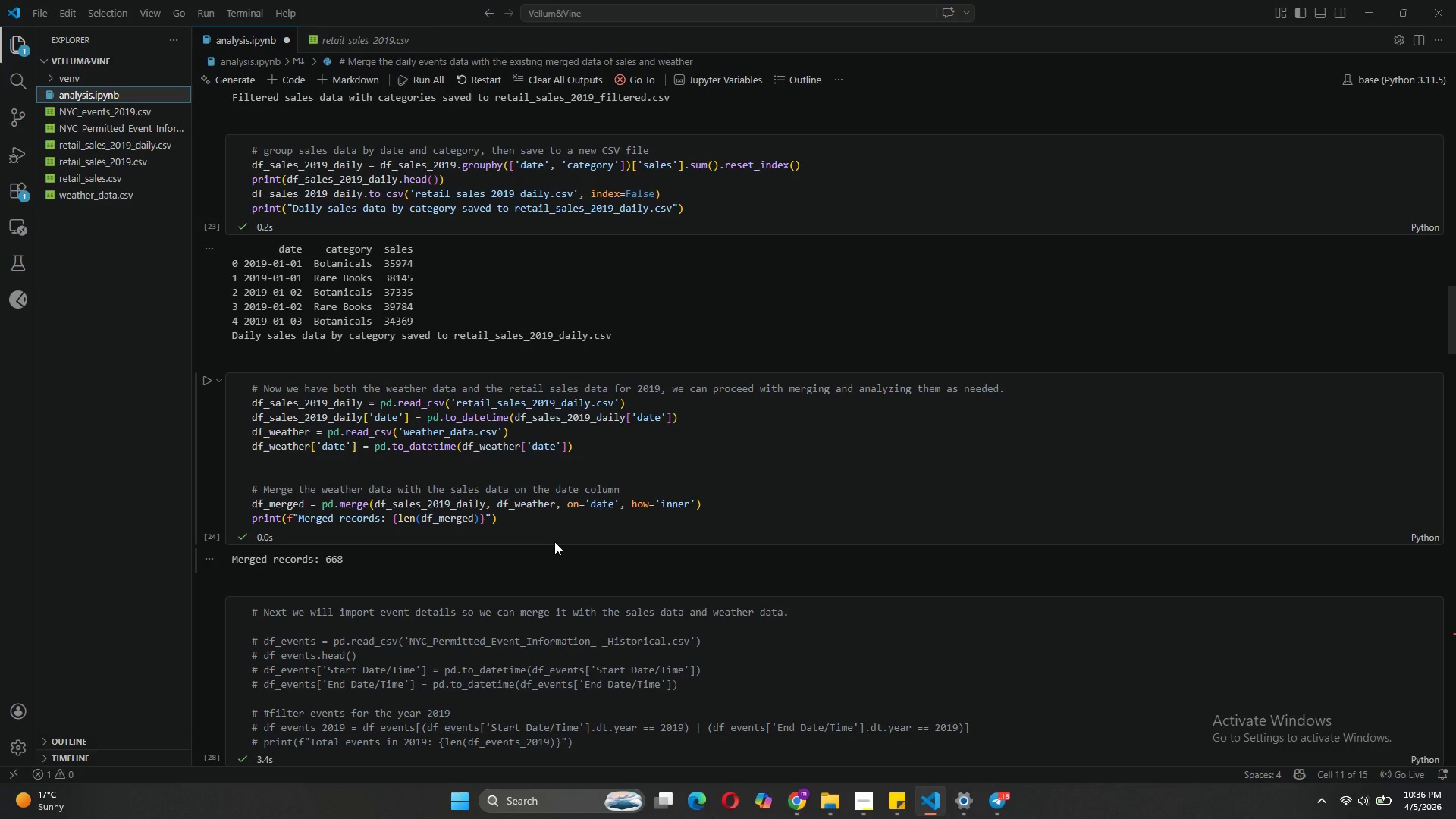 
wait(14.21)
 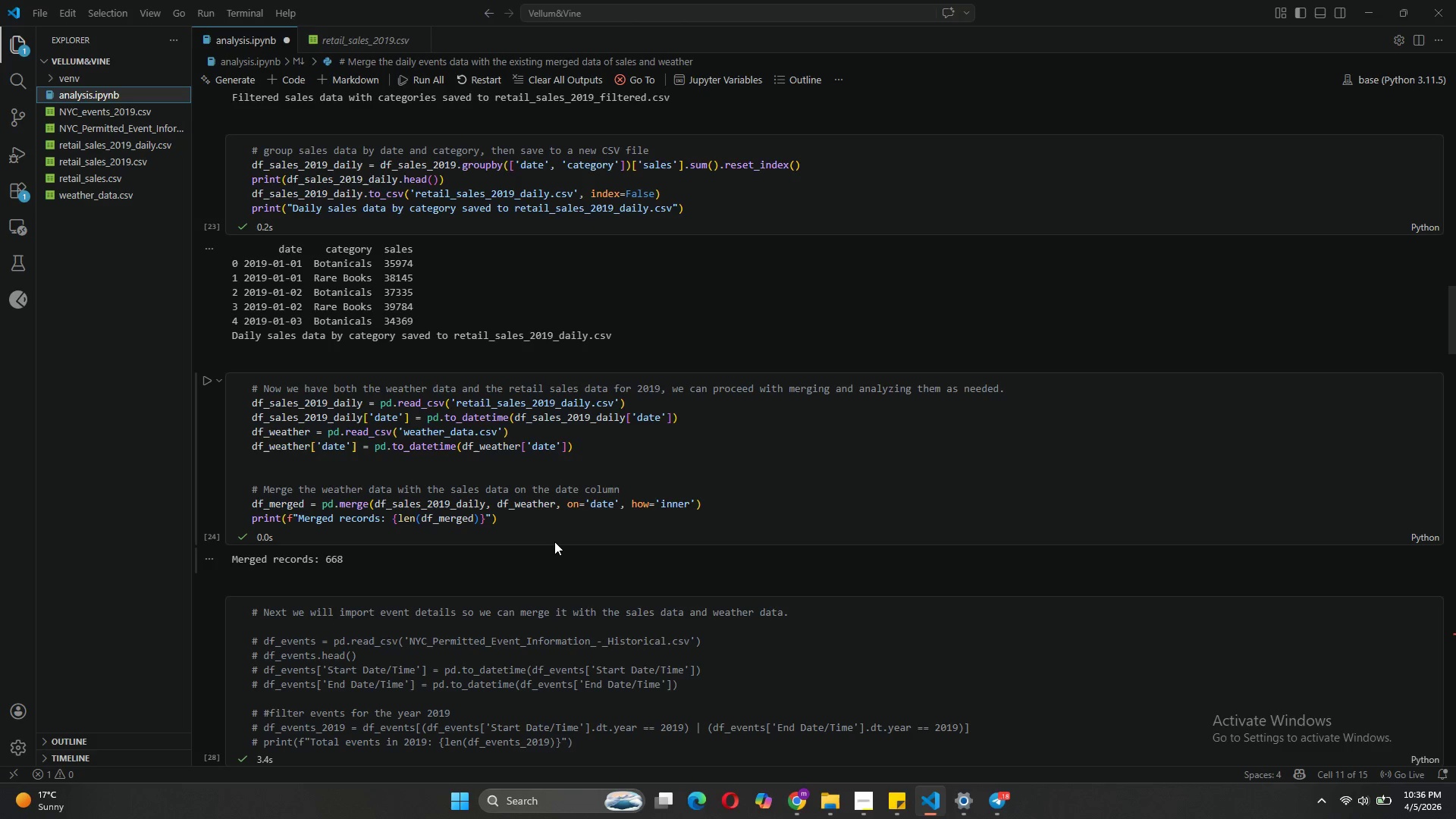 
left_click([503, 521])
 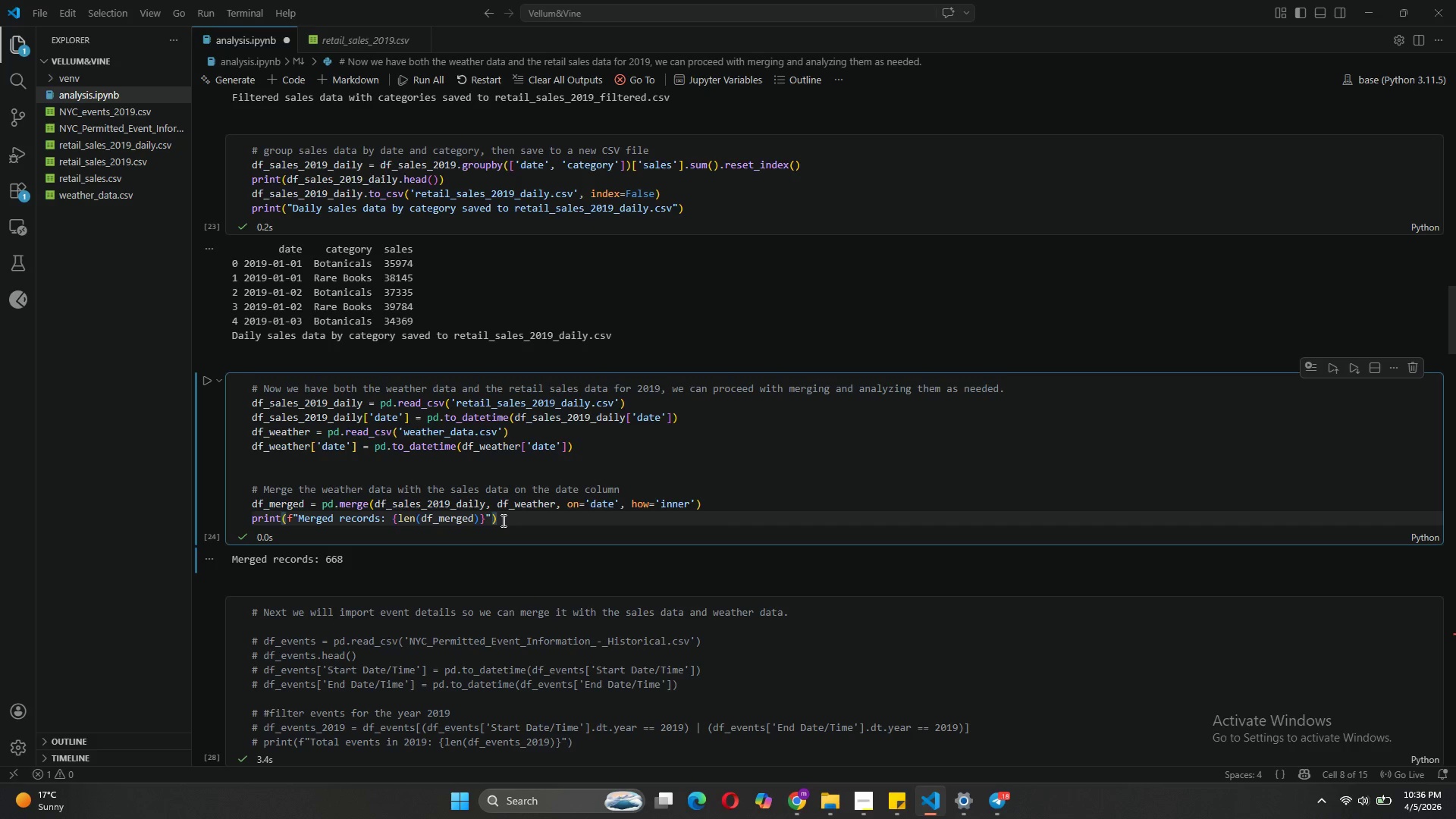 
key(Enter)
 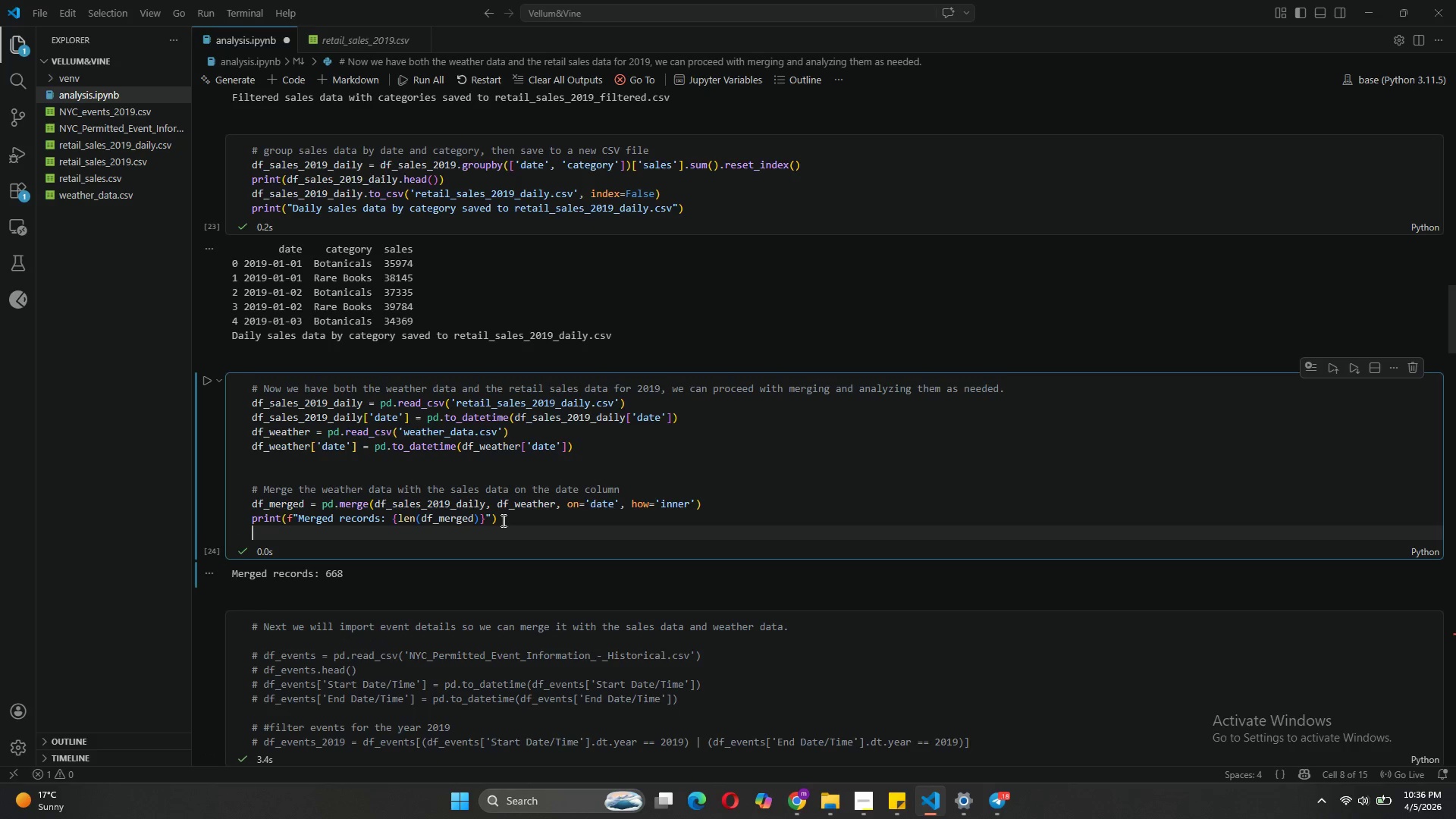 
key(Enter)
 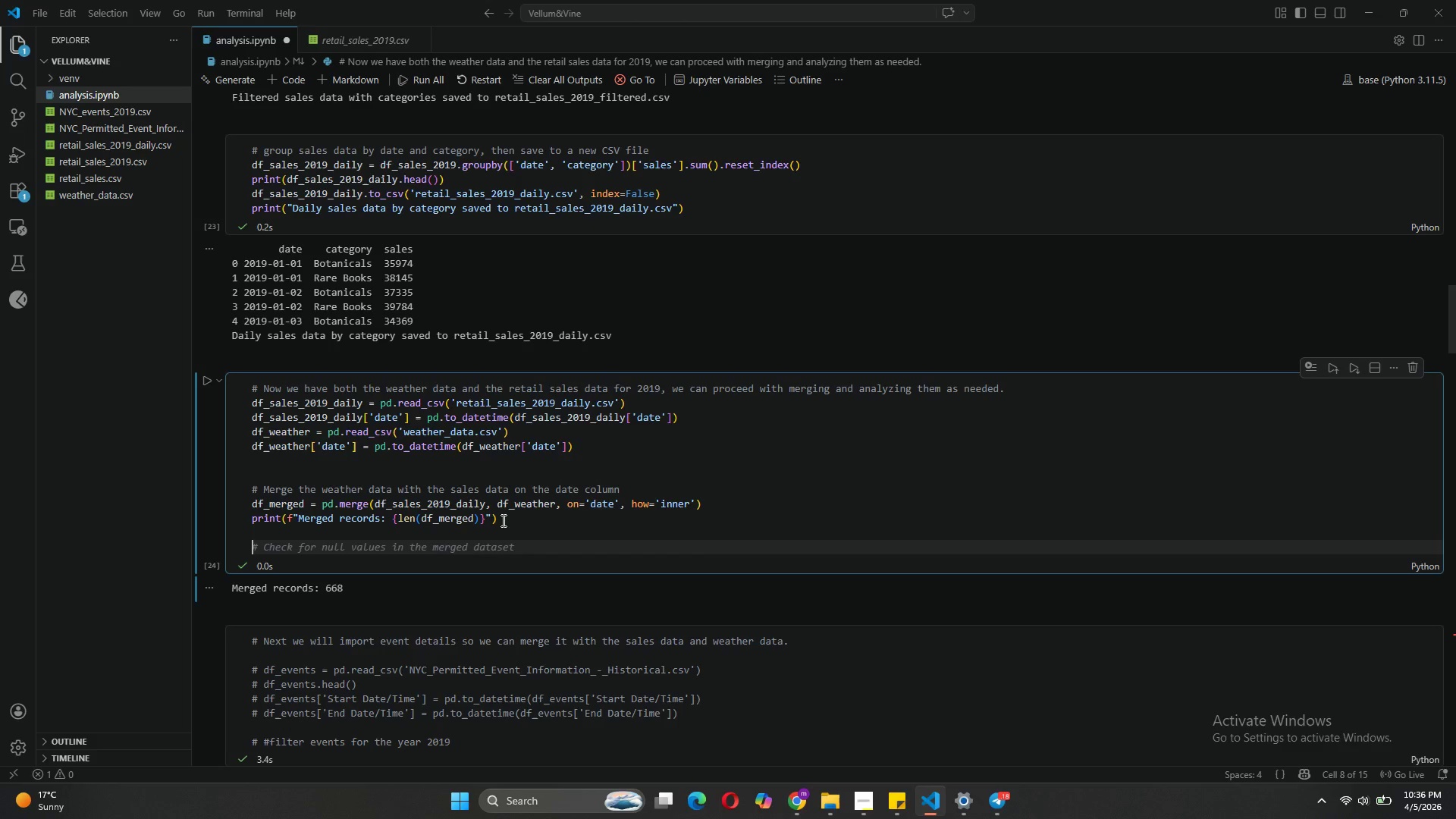 
type(prn)
key(Backspace)
type(int)
key(Tab)
key(Tab)
 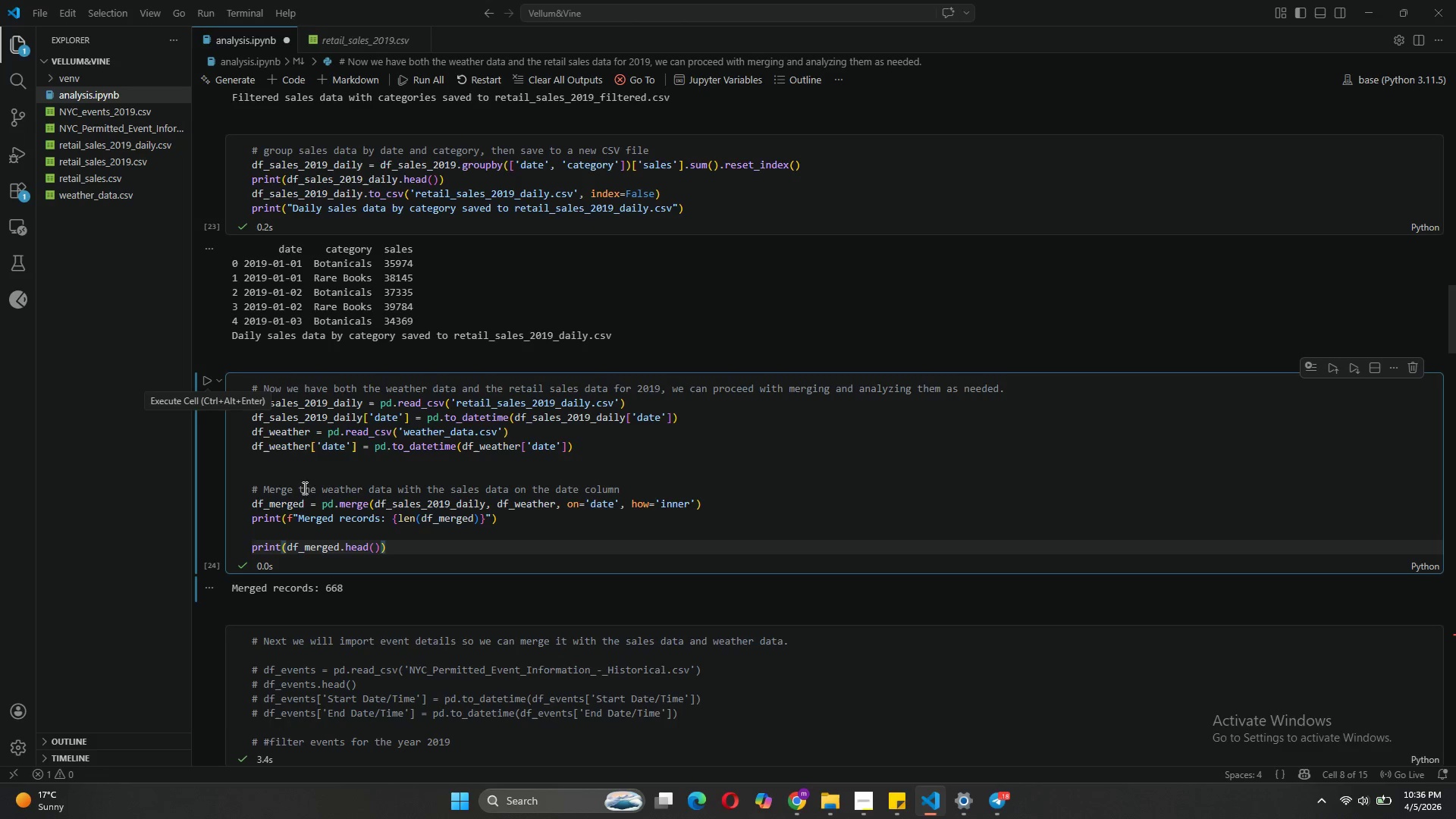 
left_click_drag(start_coordinate=[394, 546], to_coordinate=[245, 551])
 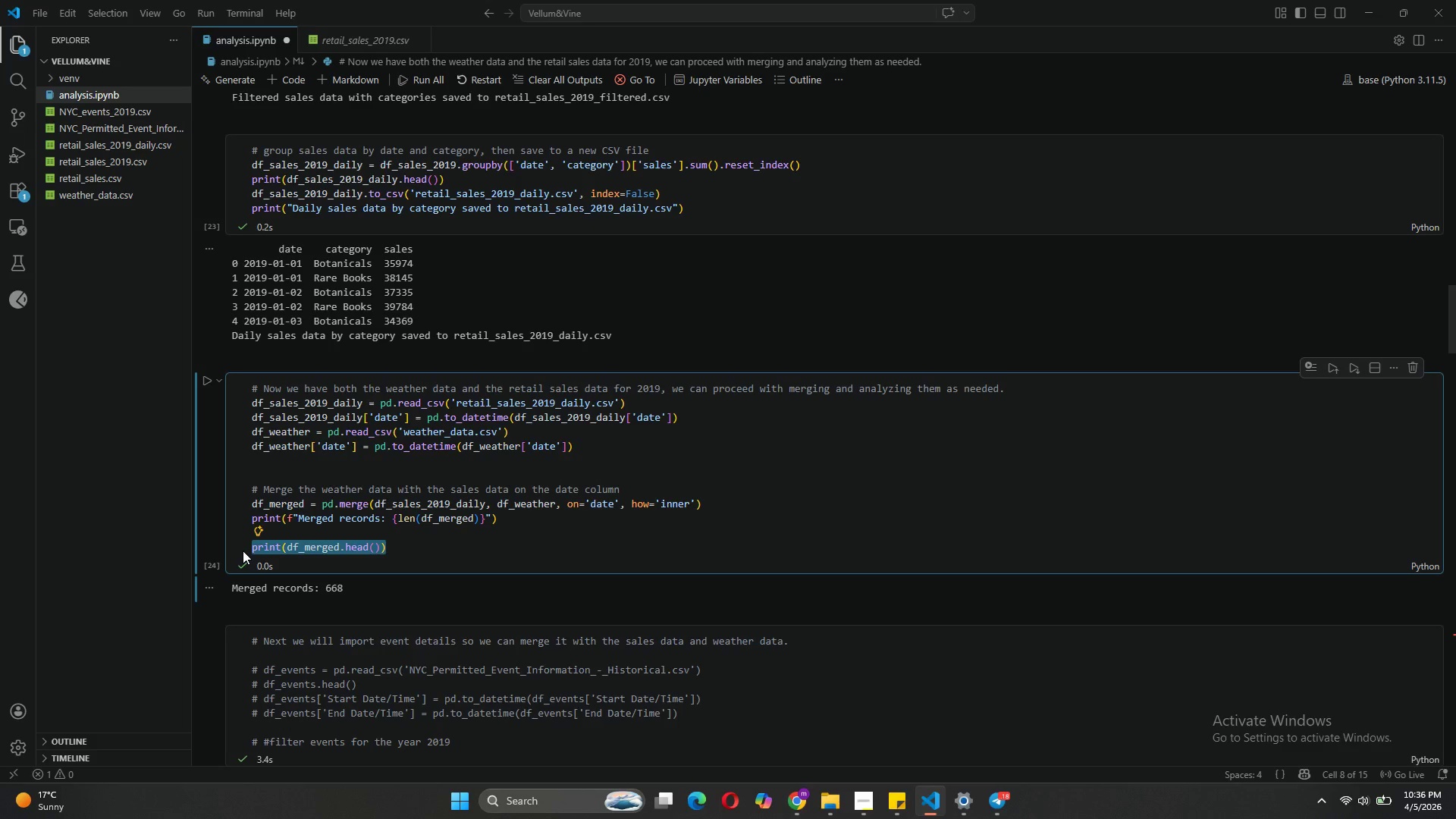 
key(Control+C)
 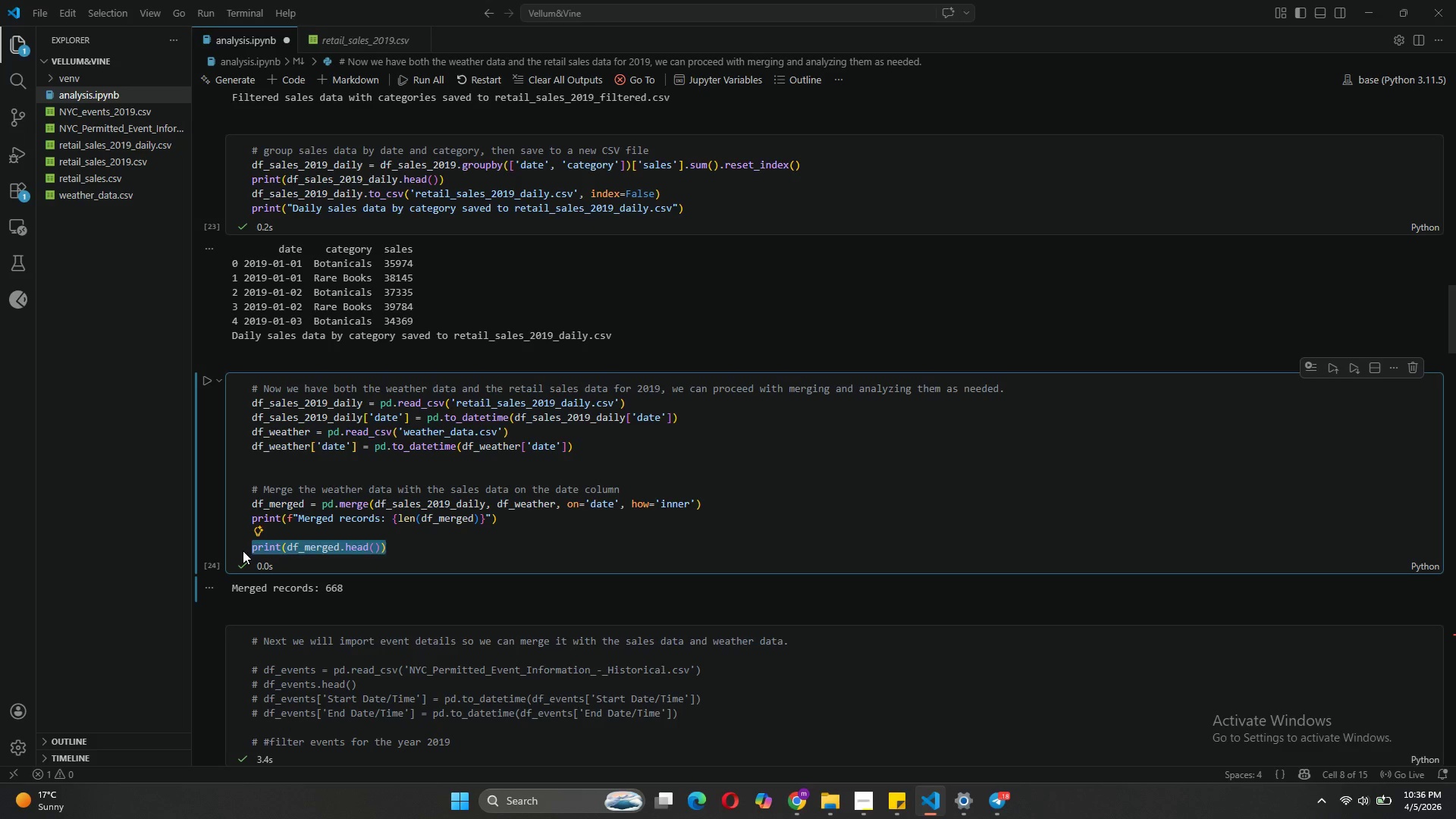 
key(Backspace)
 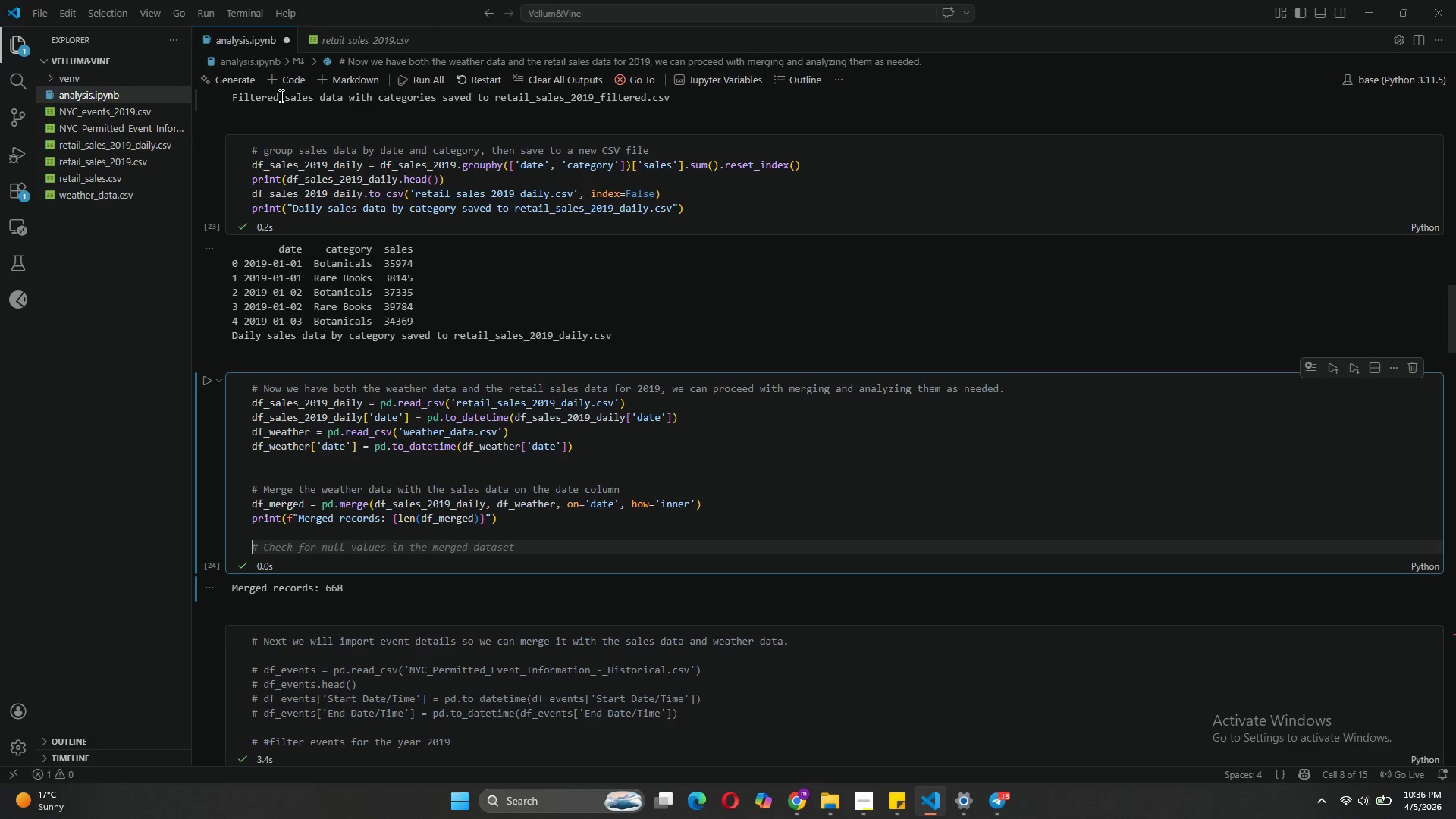 
left_click([281, 83])
 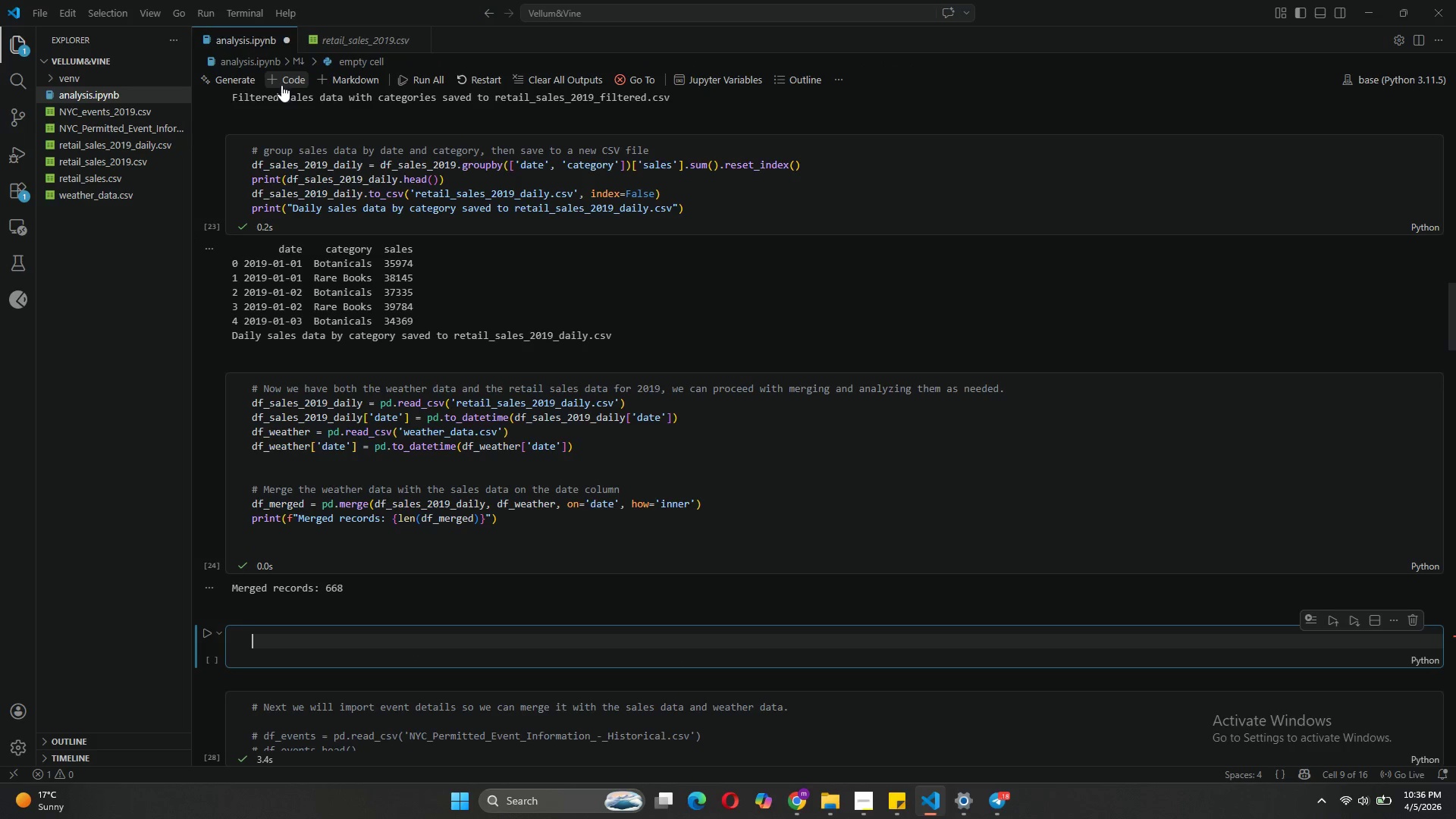 
key(Control+V)
 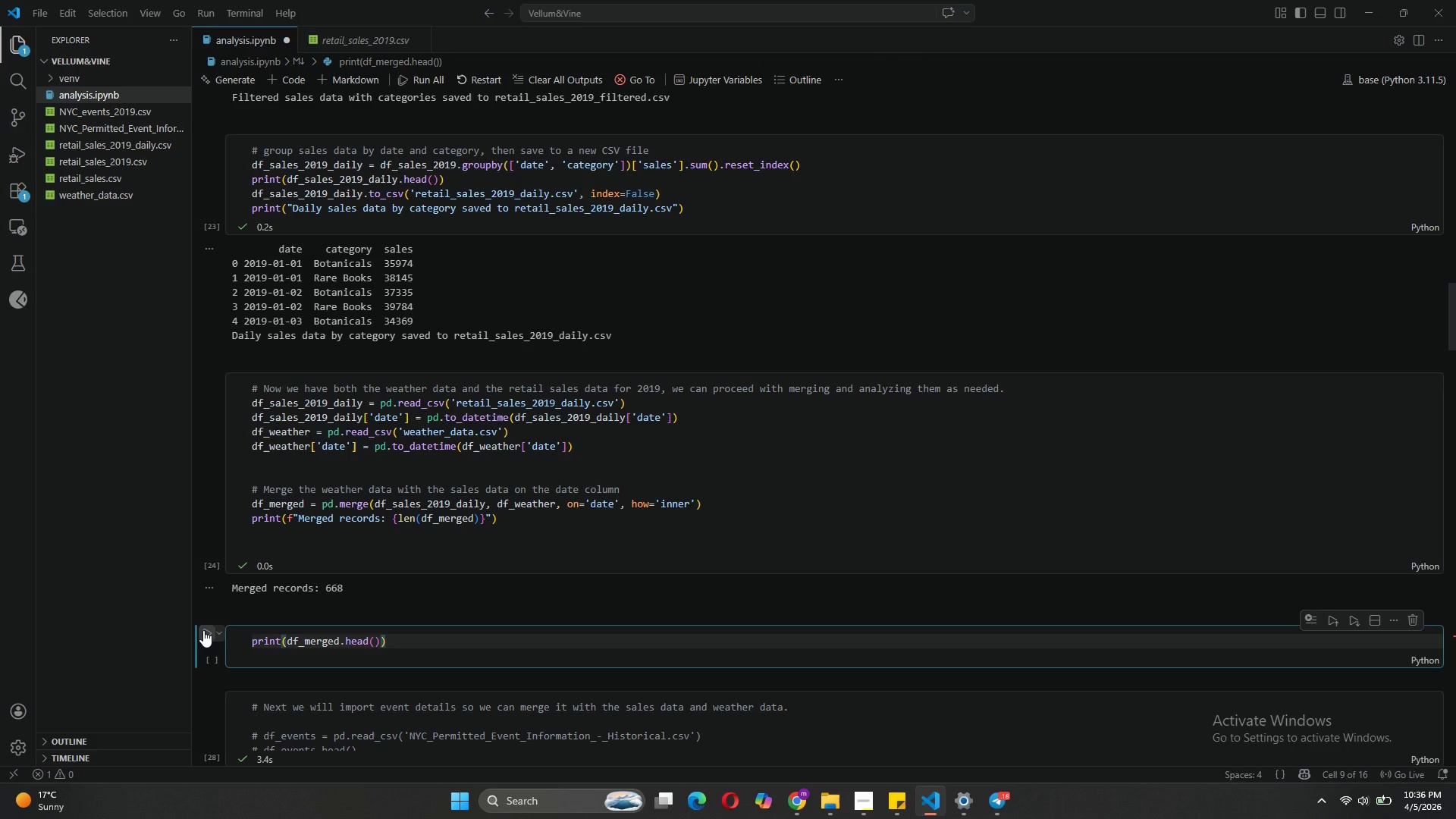 
left_click([203, 630])
 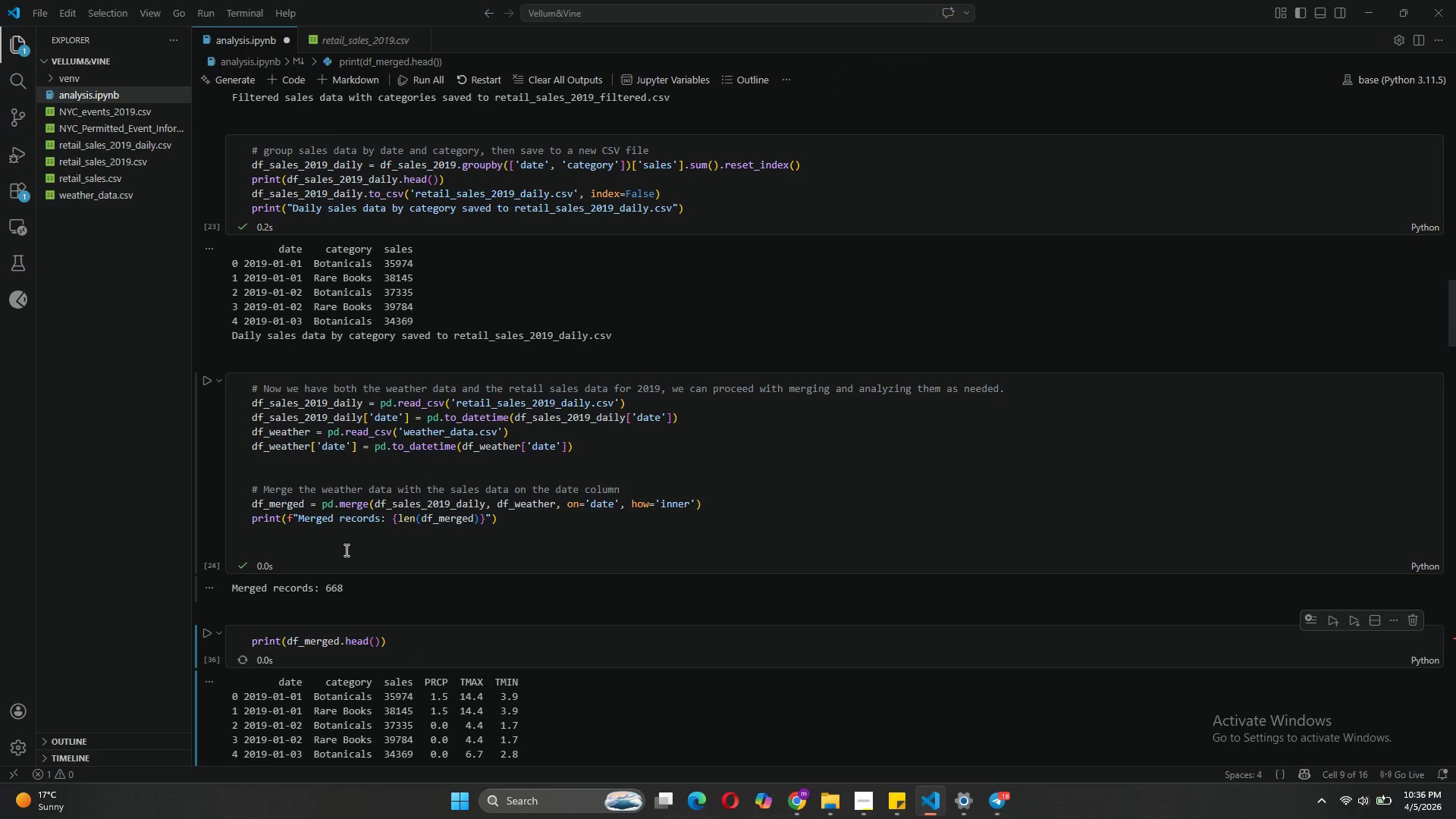 
scroll: coordinate [345, 550], scroll_direction: down, amount: 2.0
 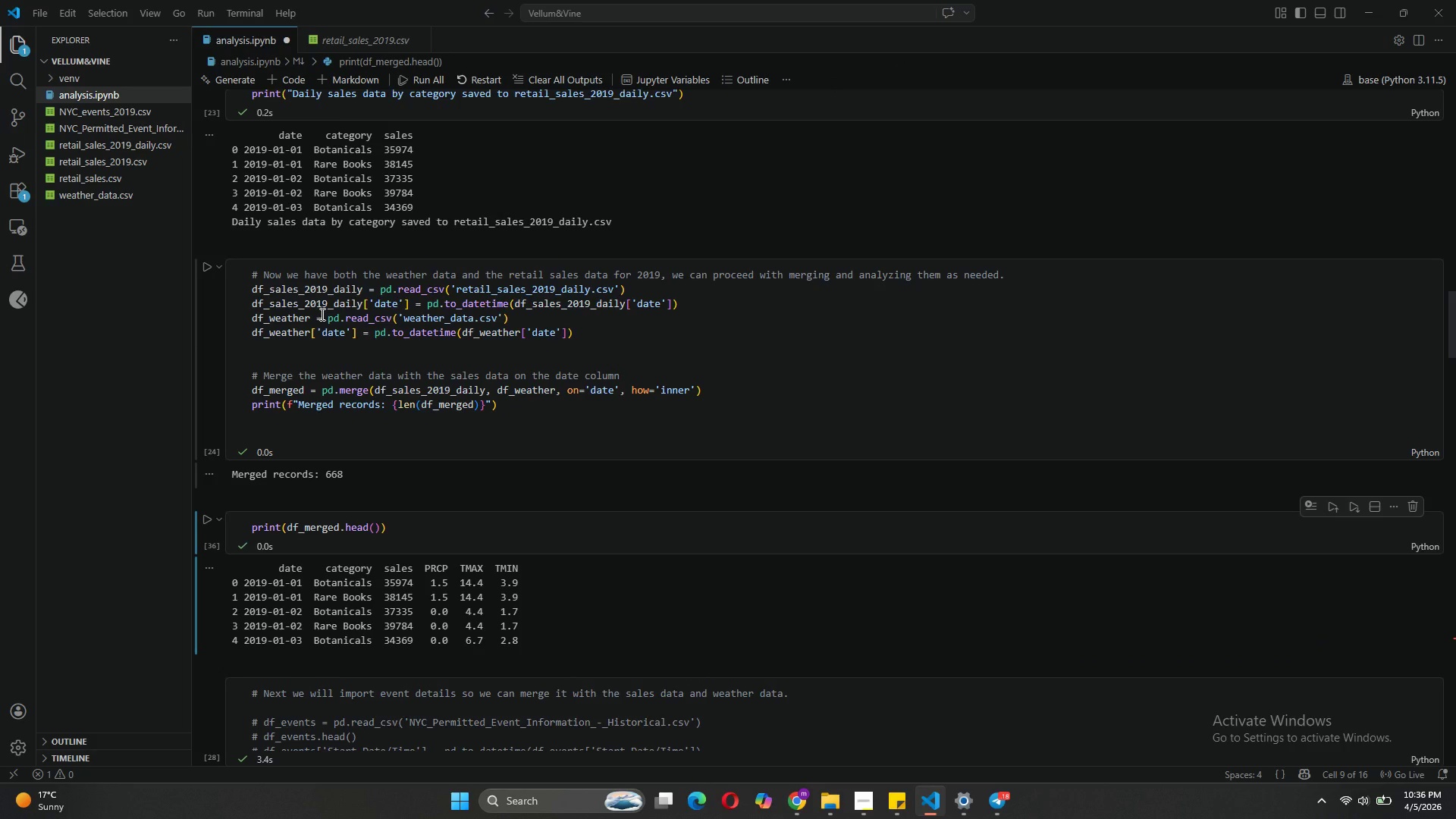 
wait(6.19)
 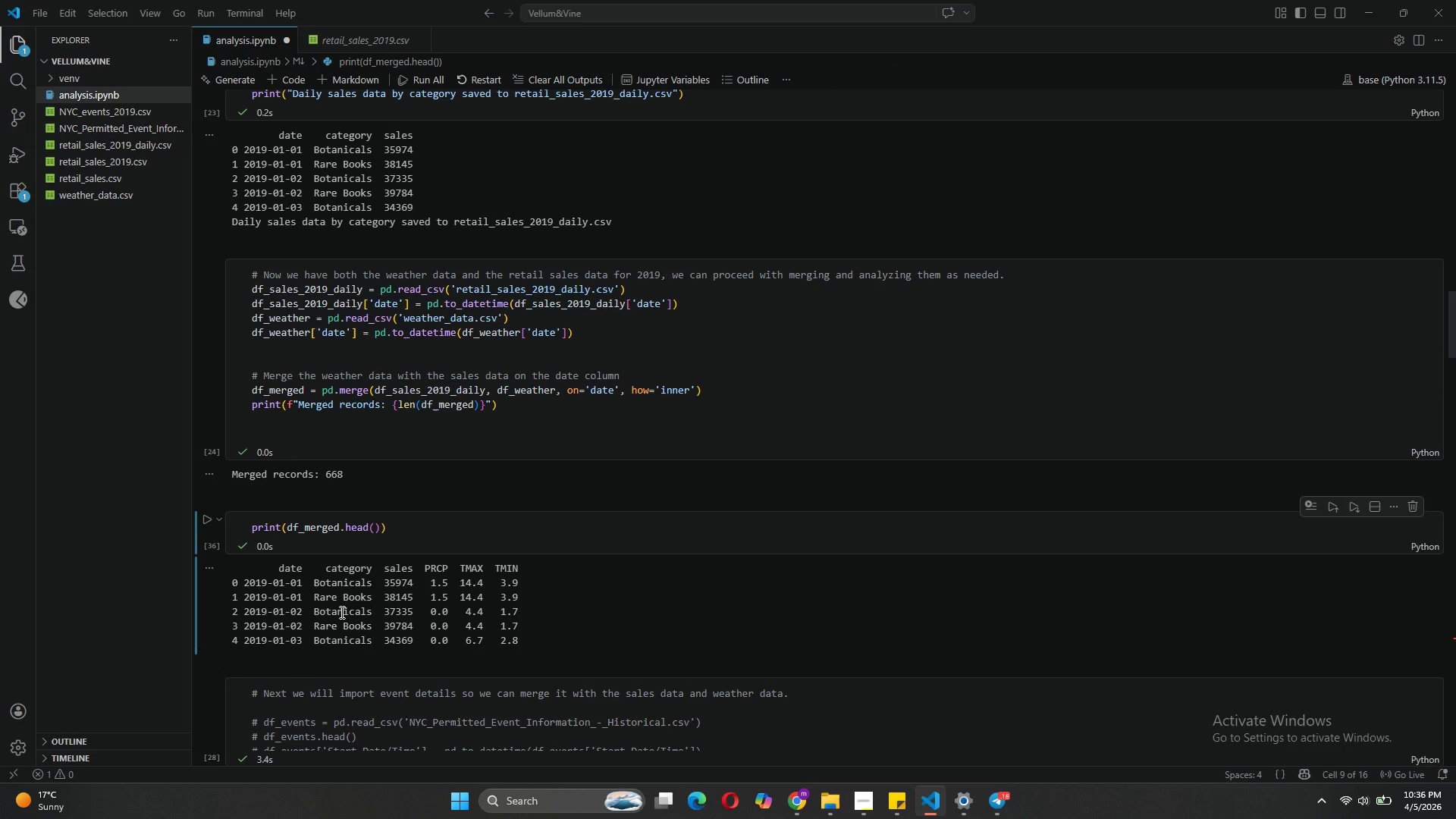 
scroll: coordinate [529, 286], scroll_direction: up, amount: 10.0
 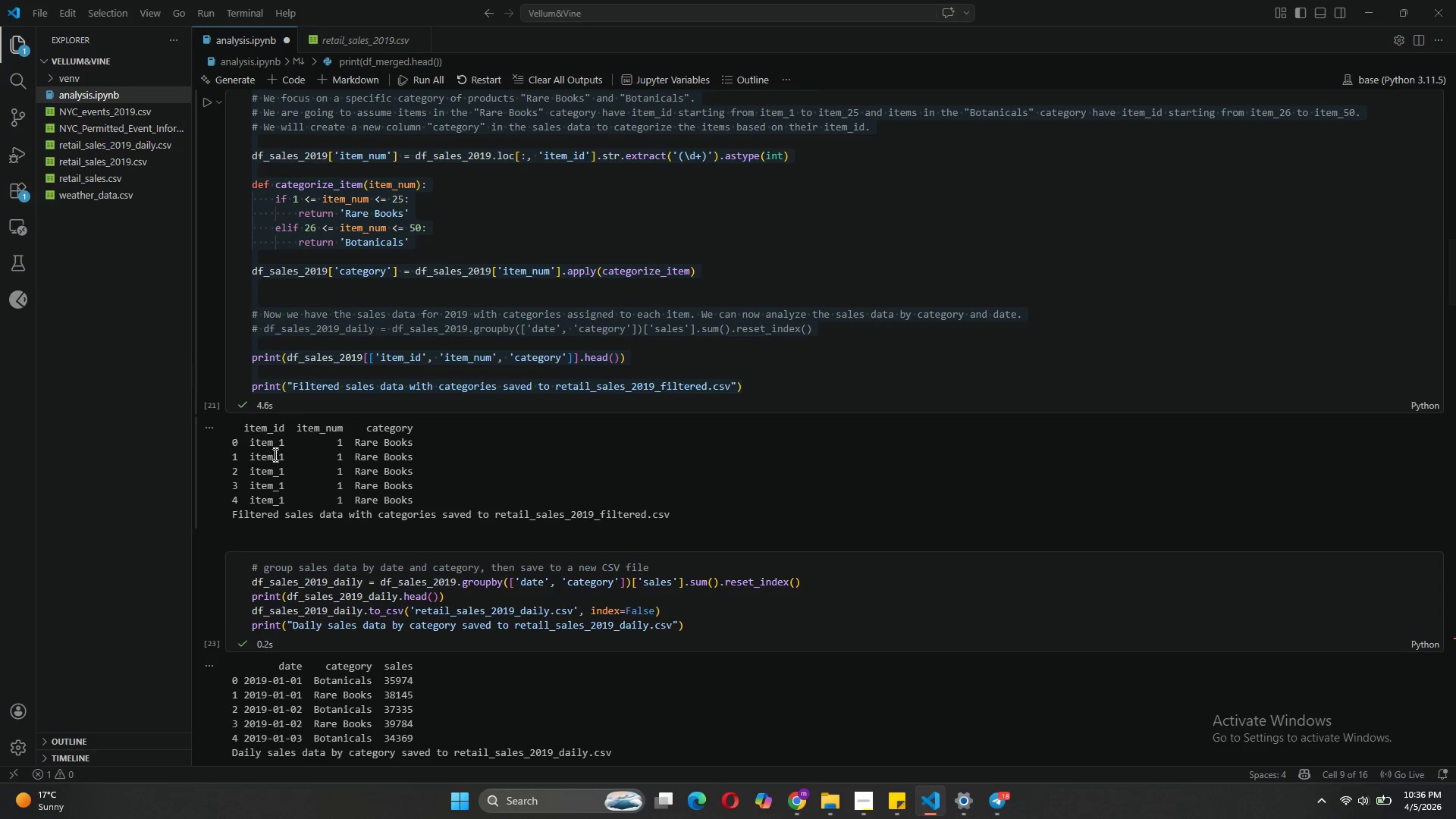 
scroll: coordinate [513, 670], scroll_direction: down, amount: 21.0
 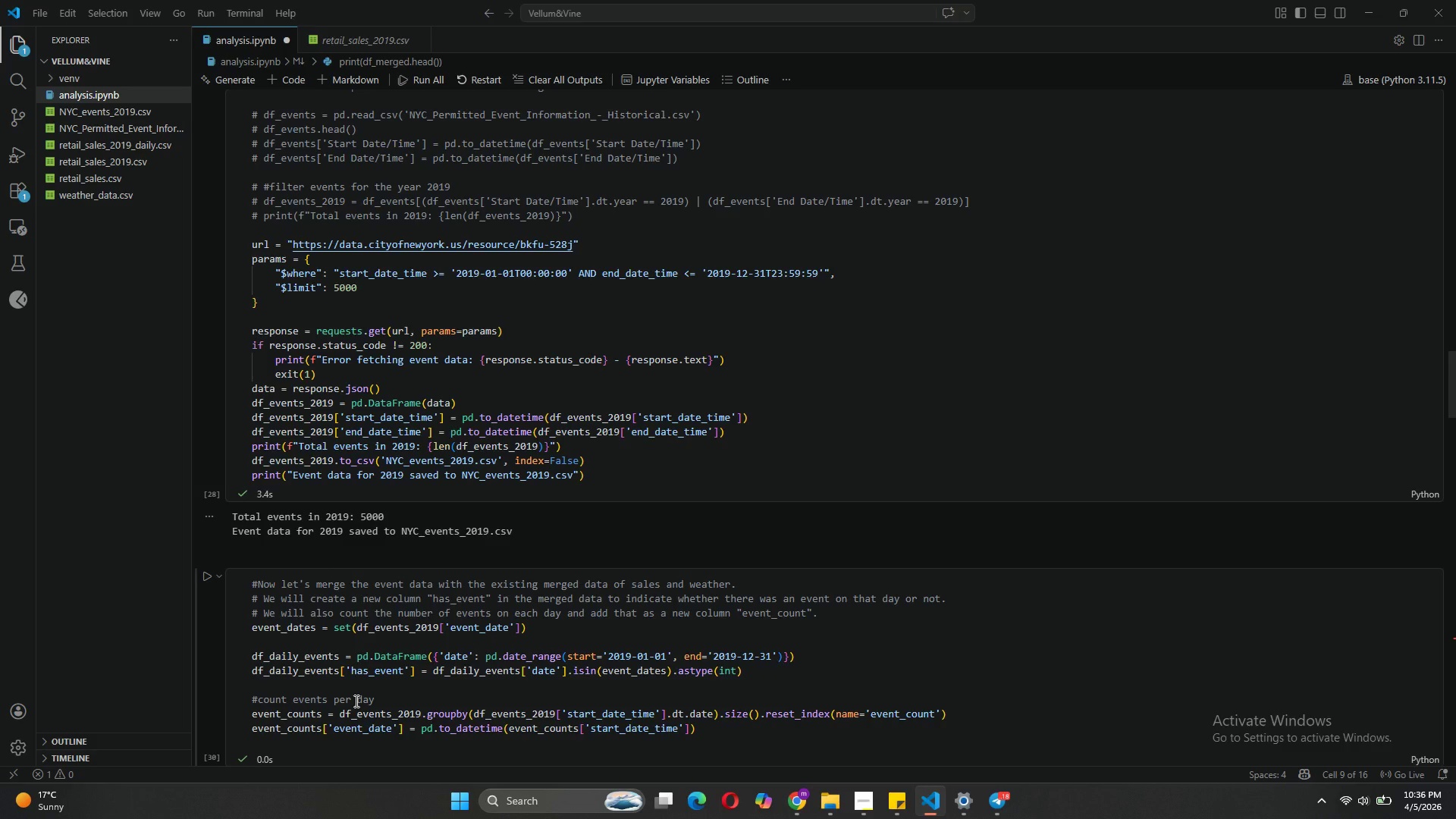 
scroll: coordinate [597, 659], scroll_direction: down, amount: 14.0
 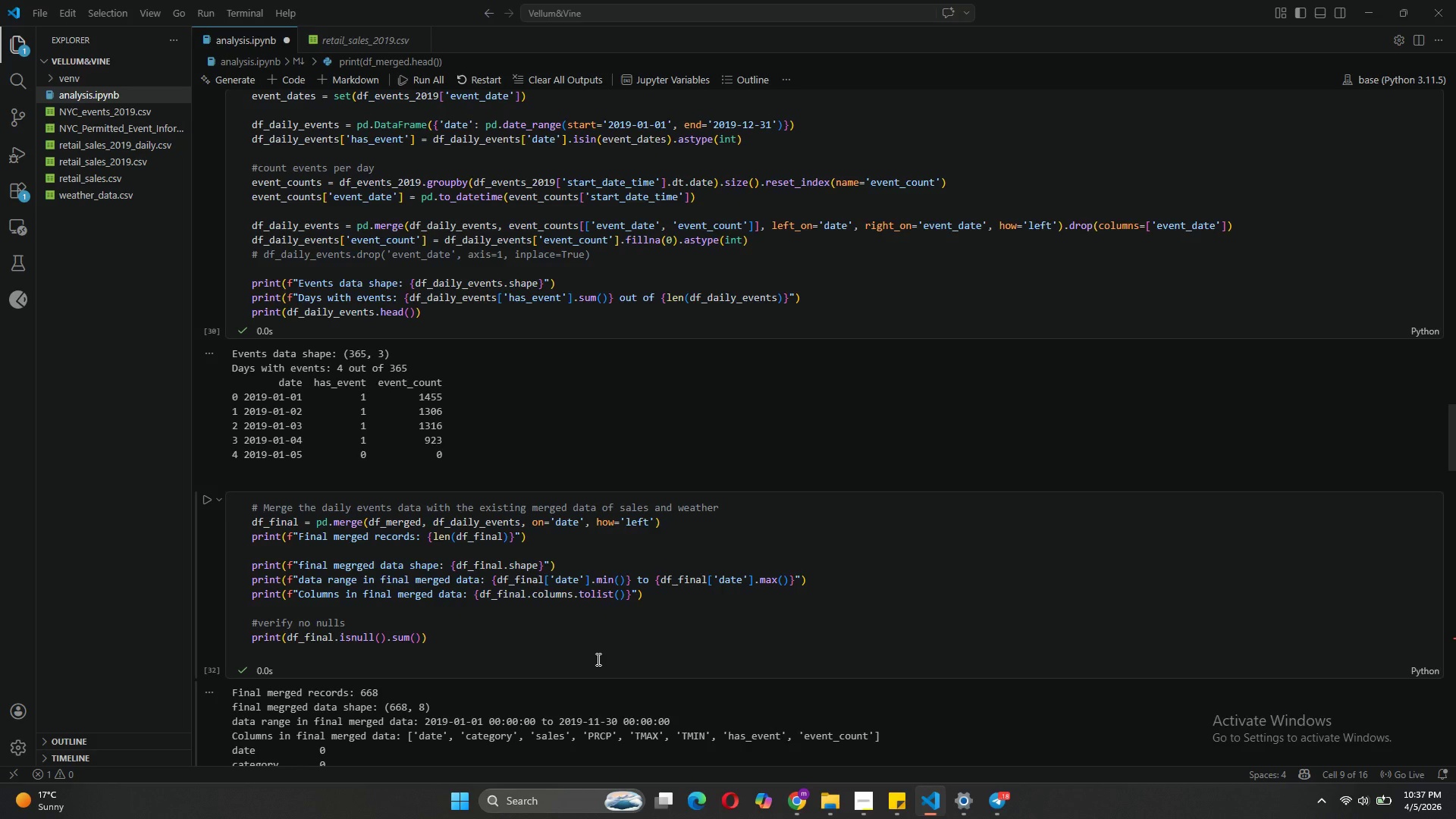 
wait(13.1)
 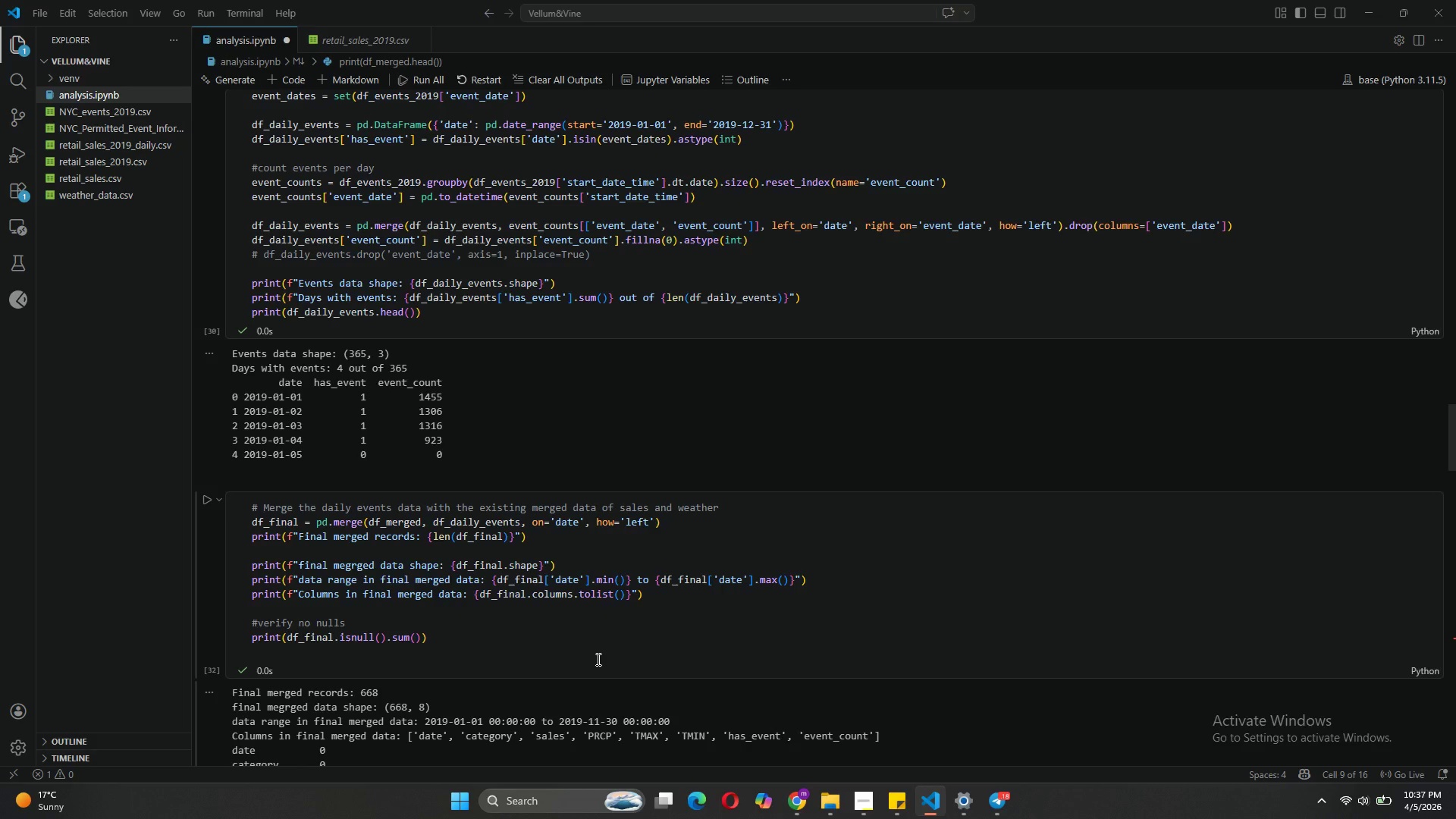 
mouse_move([501, 583])
 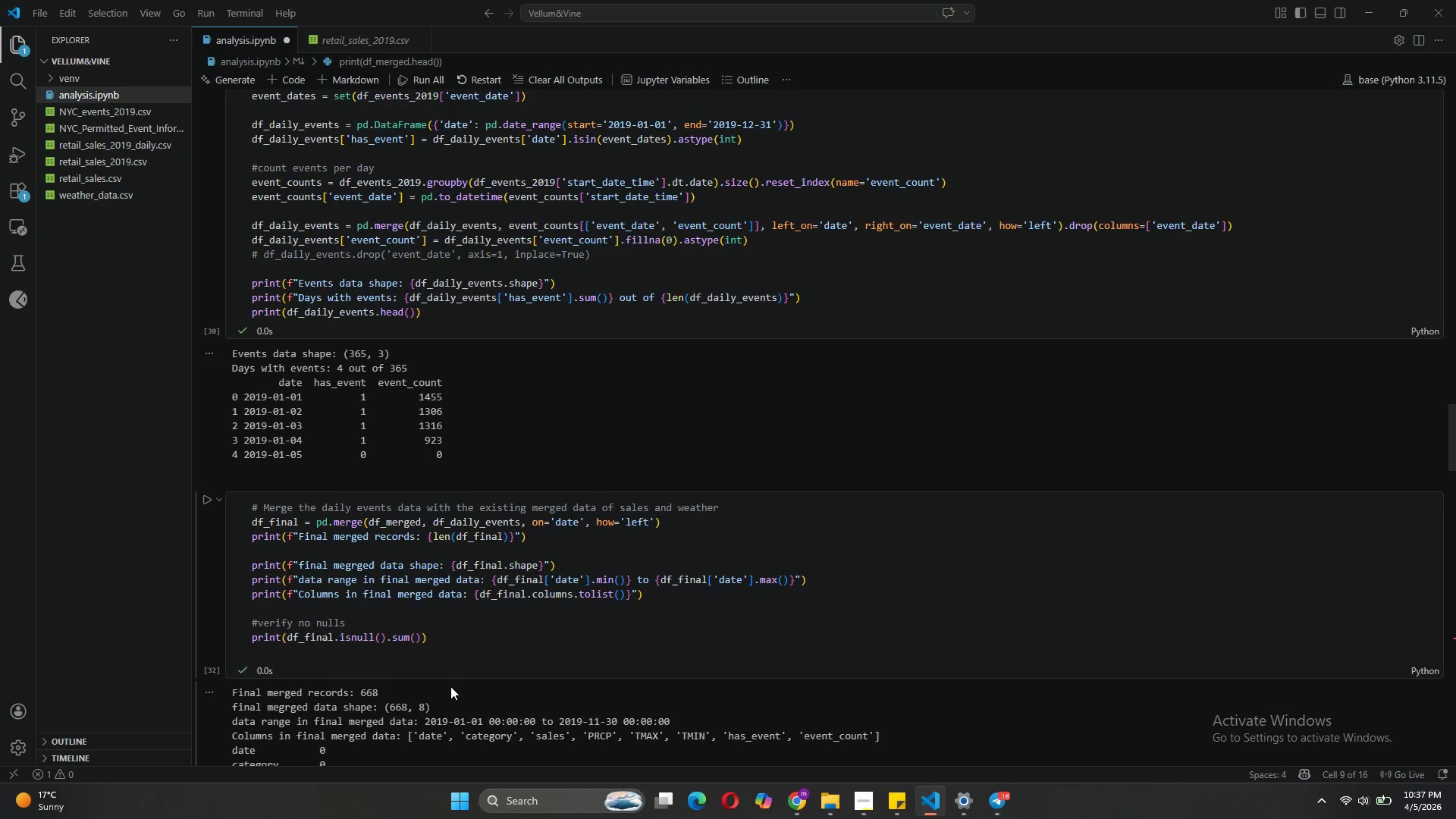 
scroll: coordinate [450, 686], scroll_direction: down, amount: 4.0
 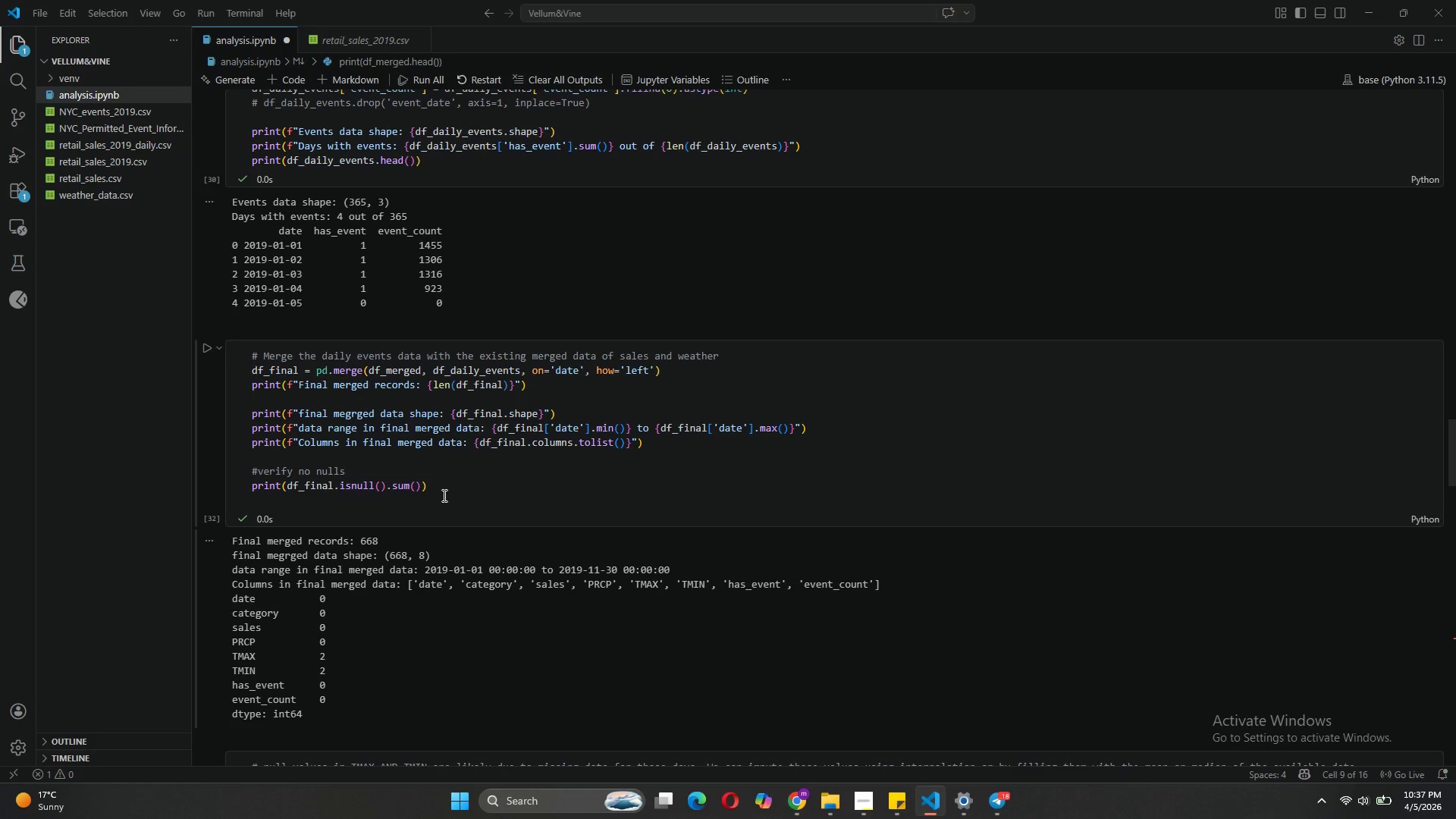 
wait(9.92)
 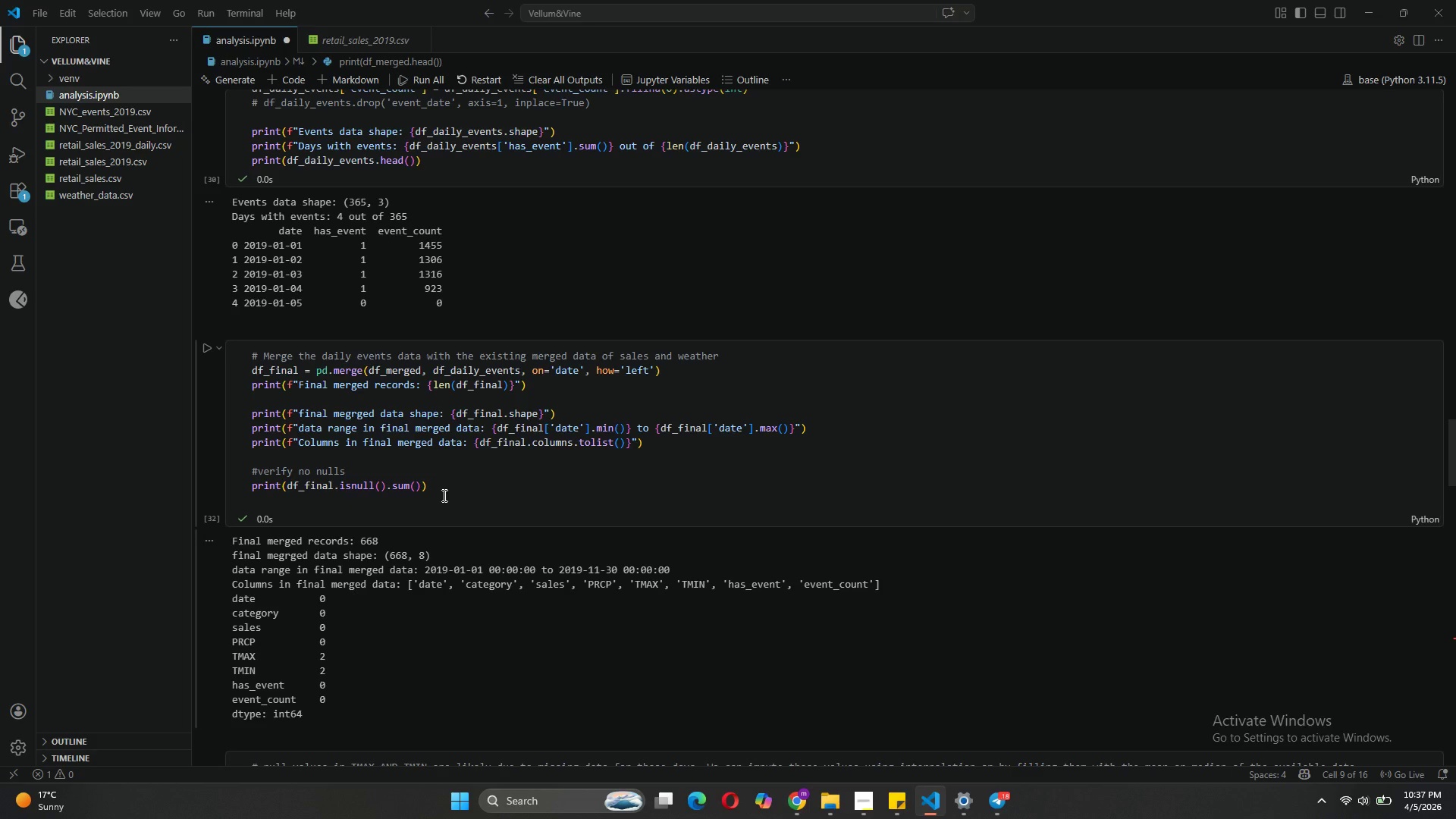 
scroll: coordinate [446, 536], scroll_direction: down, amount: 4.0
 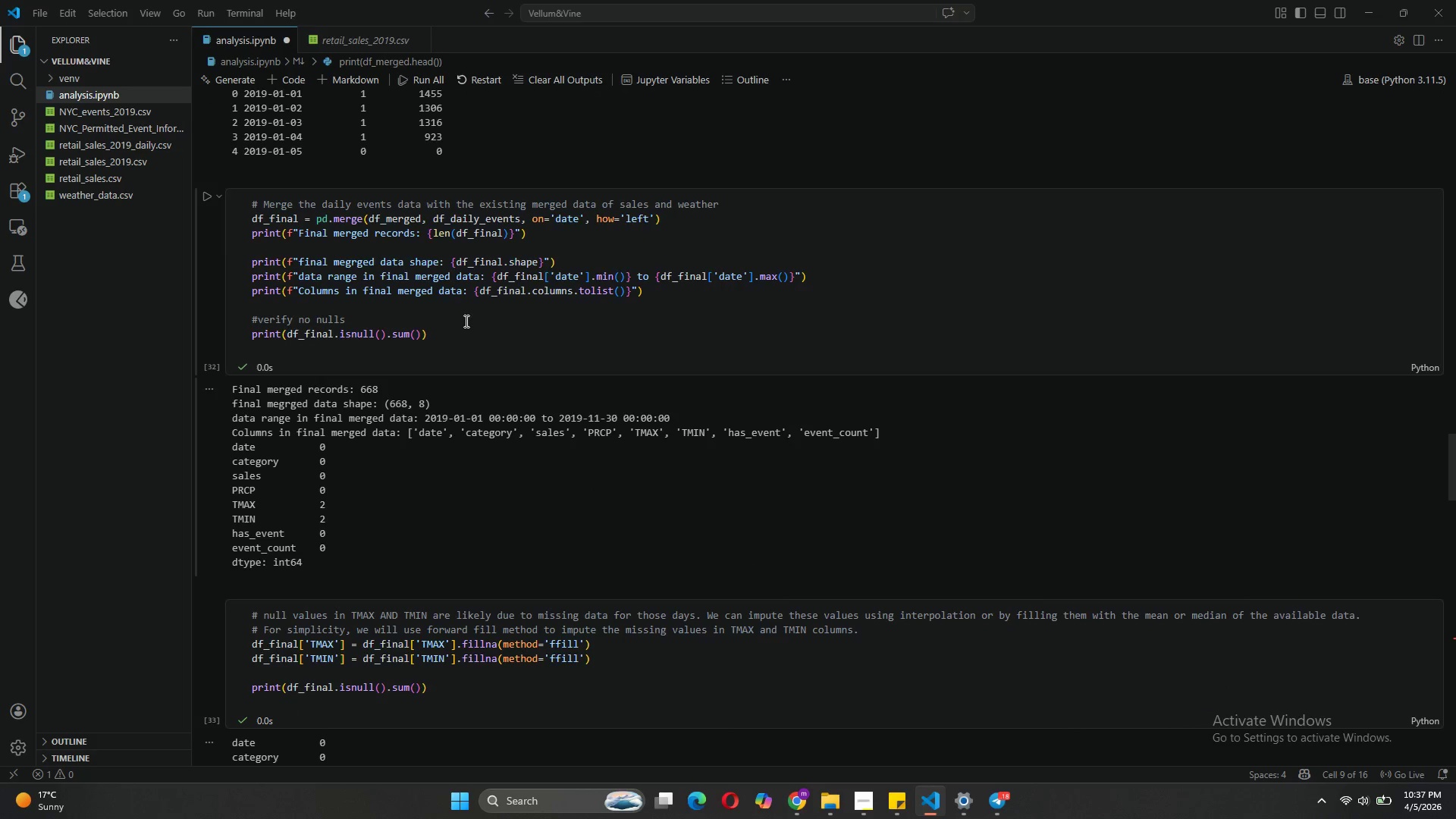 
left_click([458, 373])
 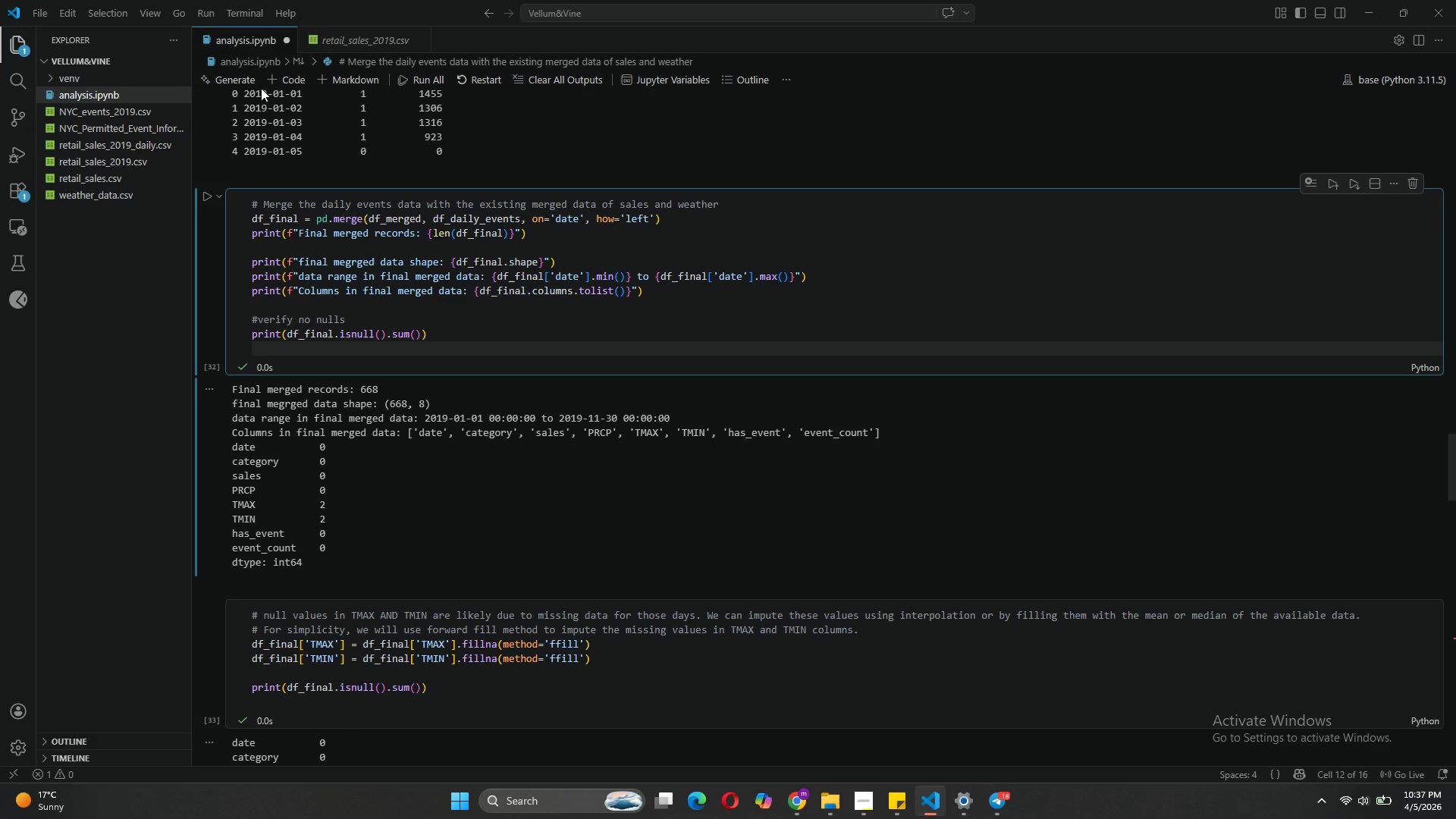 
left_click([284, 76])
 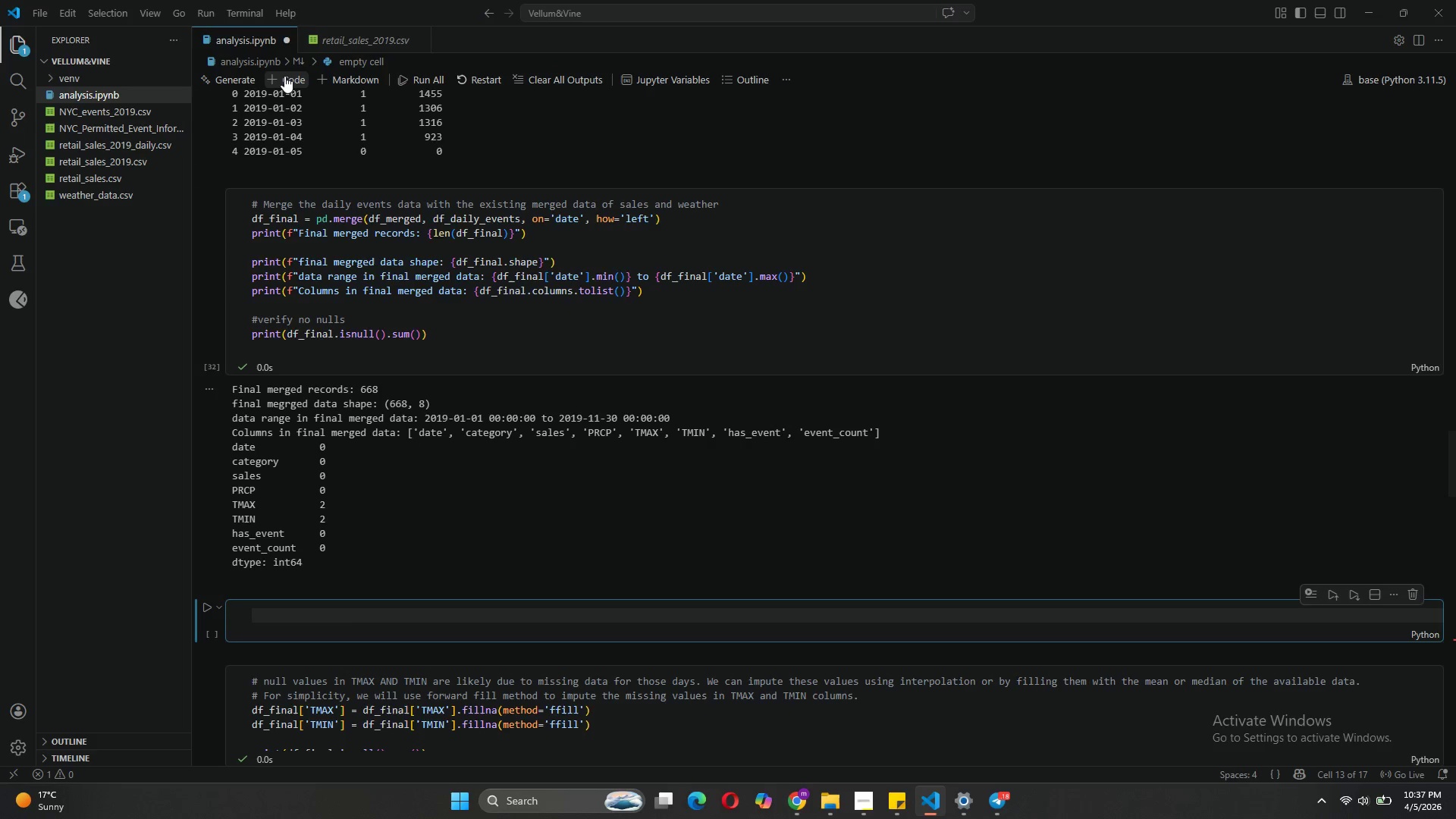 
type(#why is there no )
 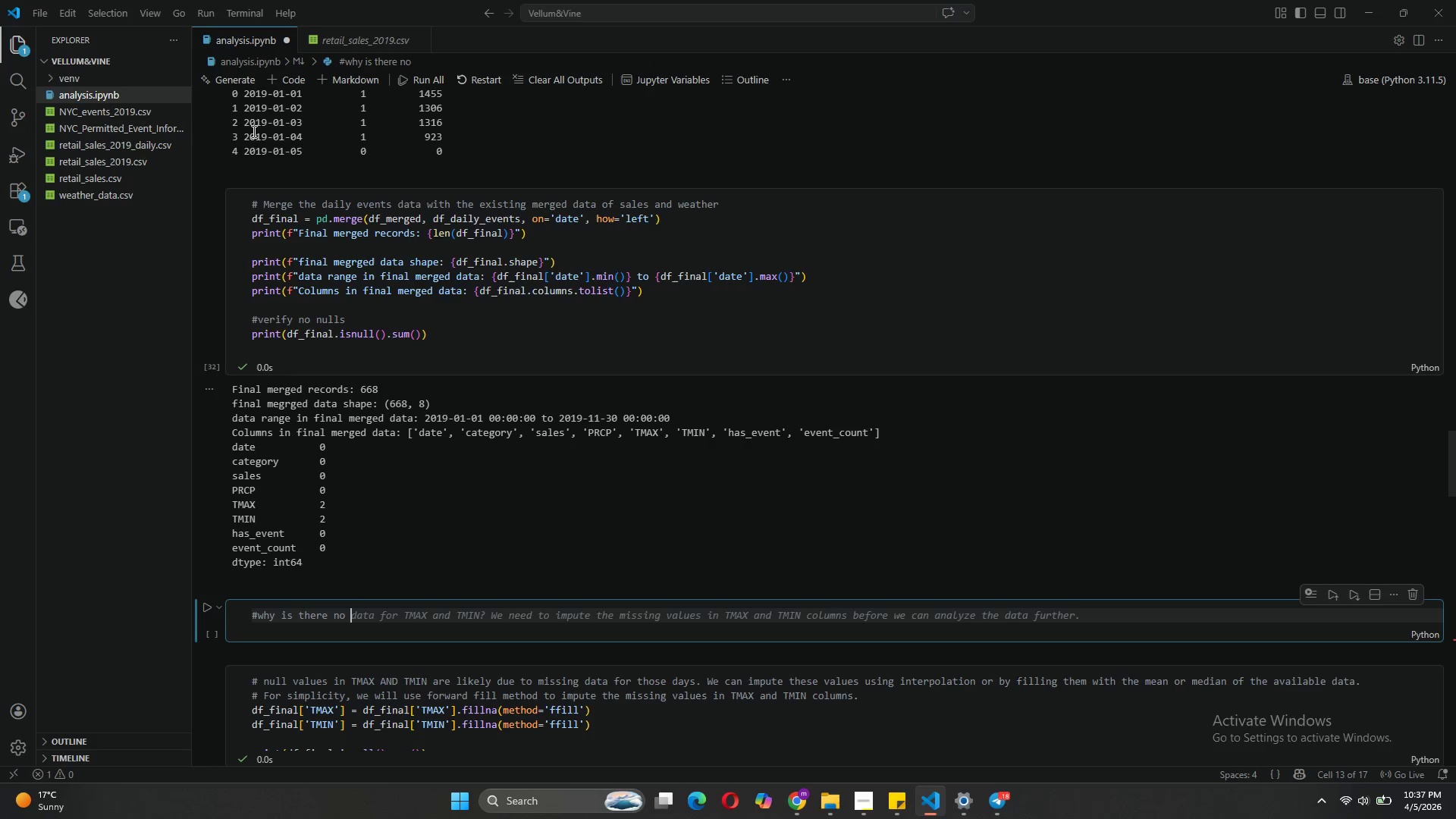 
scroll: coordinate [444, 220], scroll_direction: up, amount: 18.0
 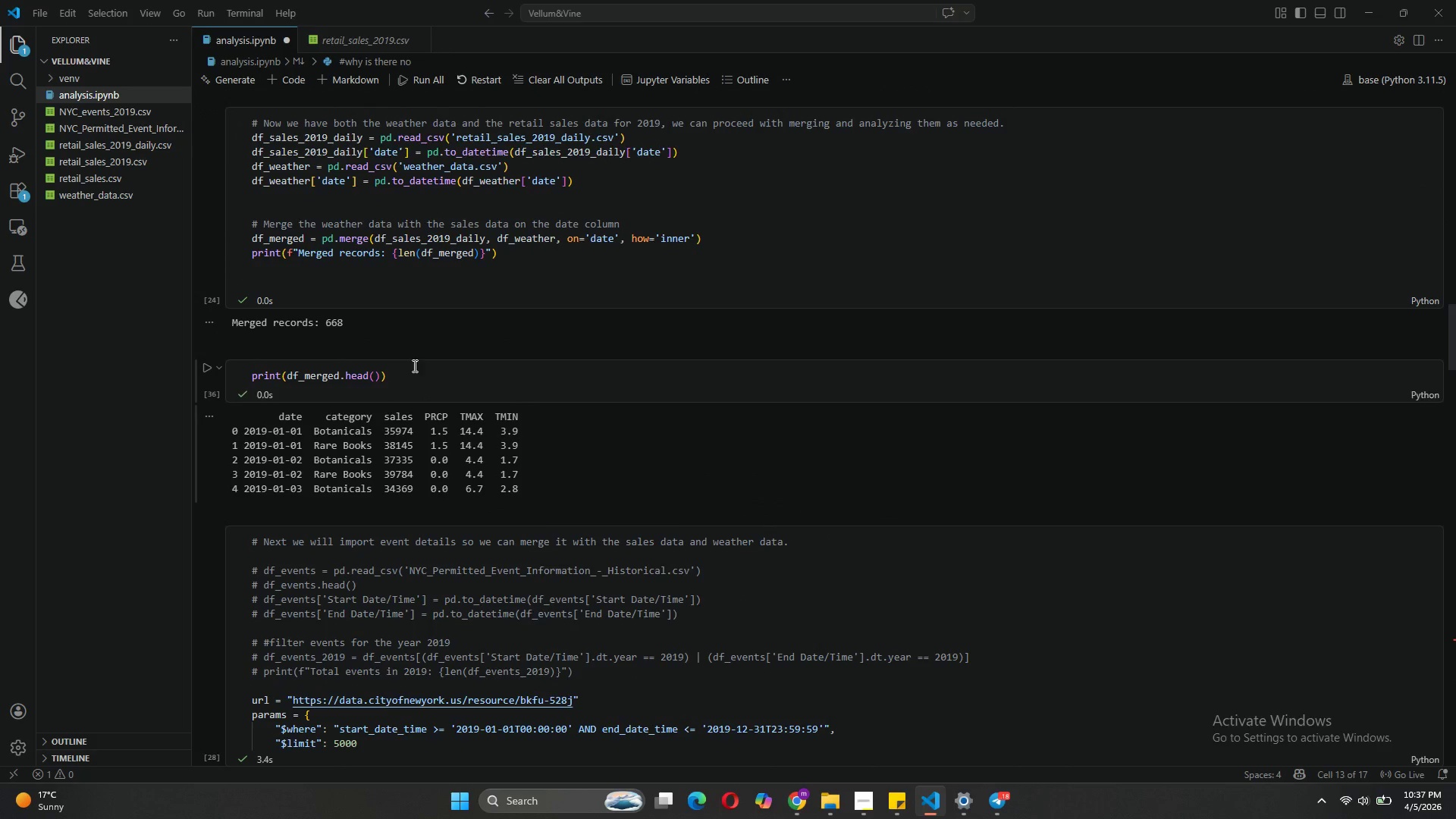 
left_click([422, 372])
 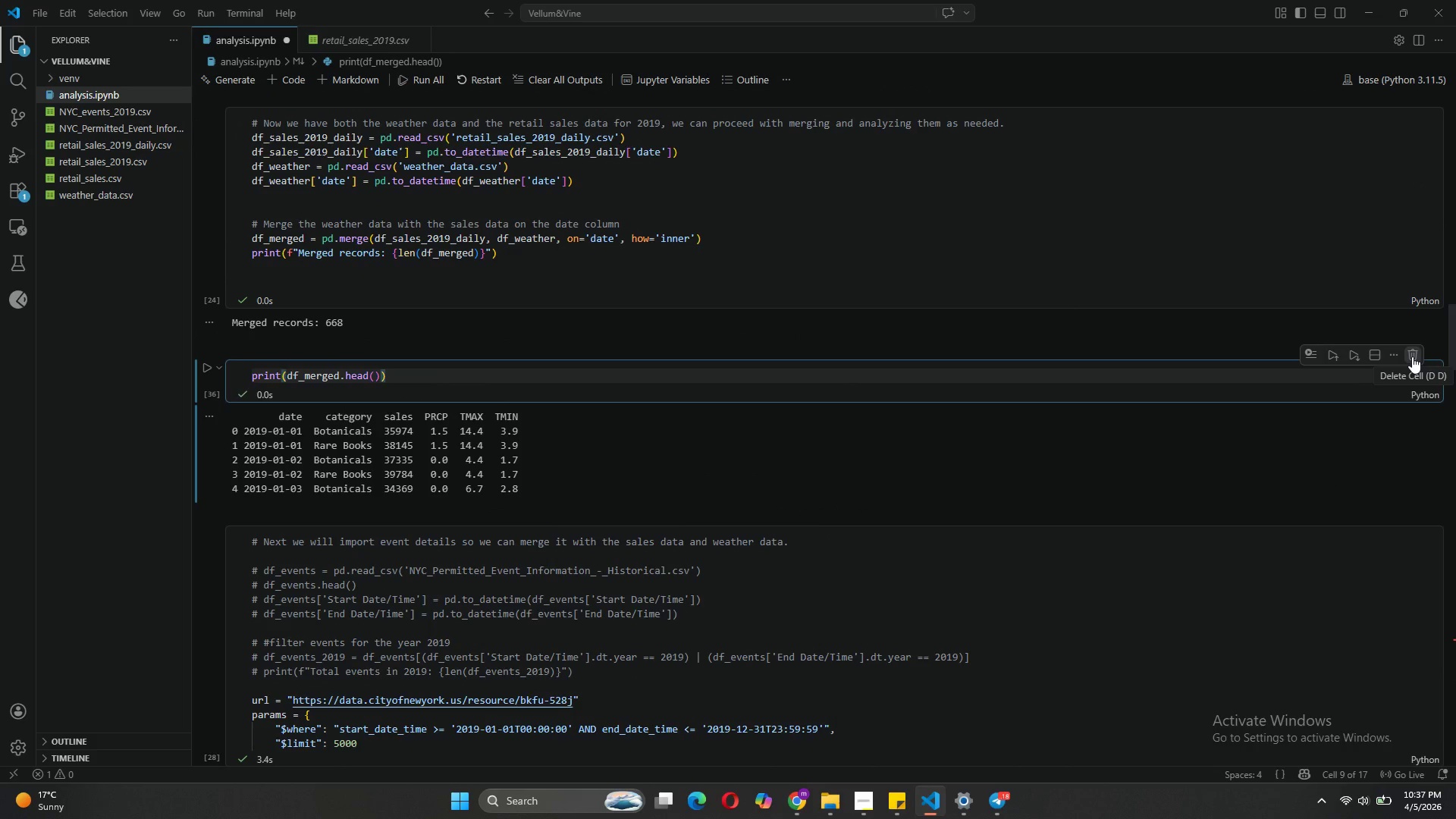 
wait(6.0)
 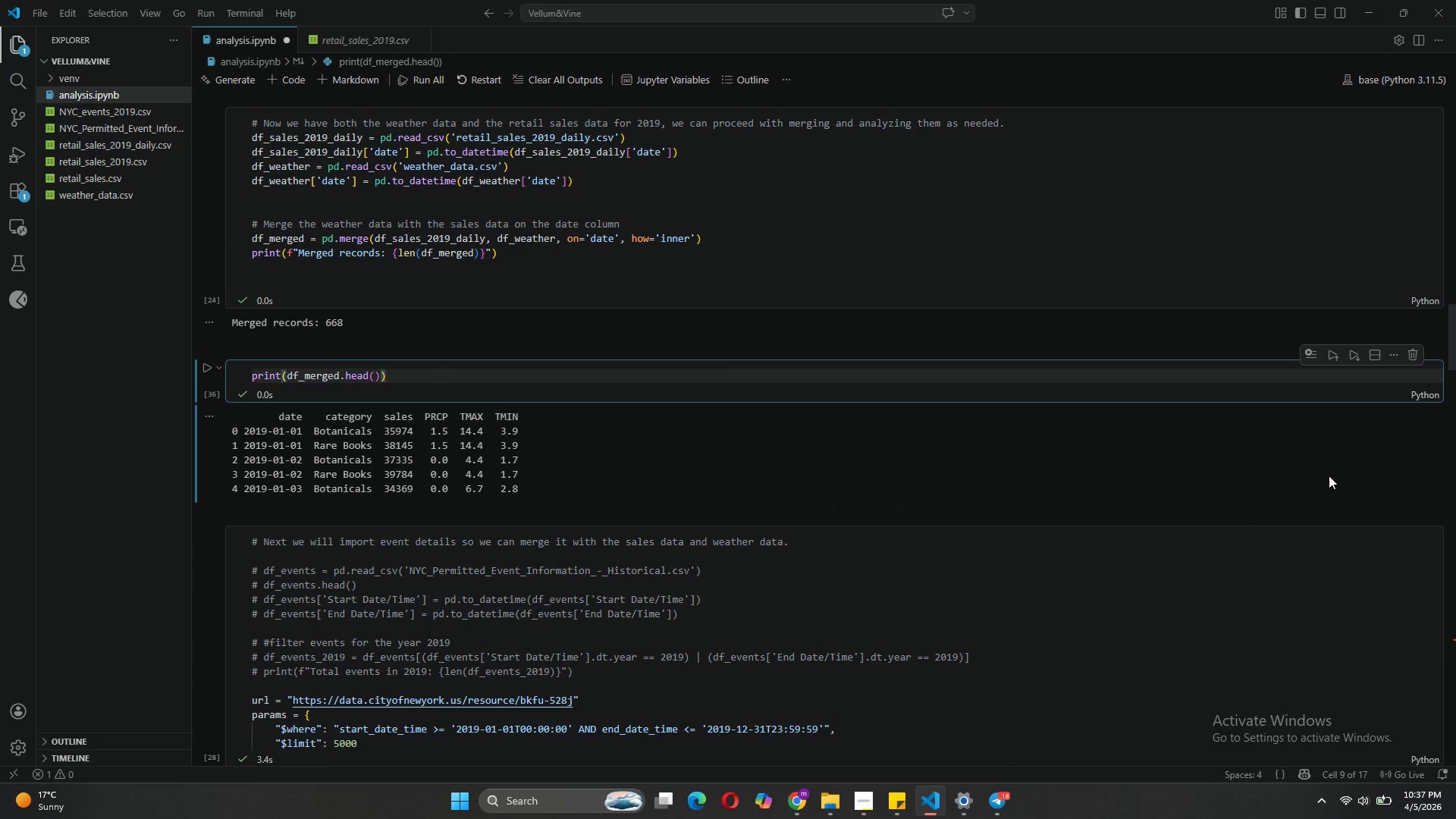 
left_click([1412, 356])
 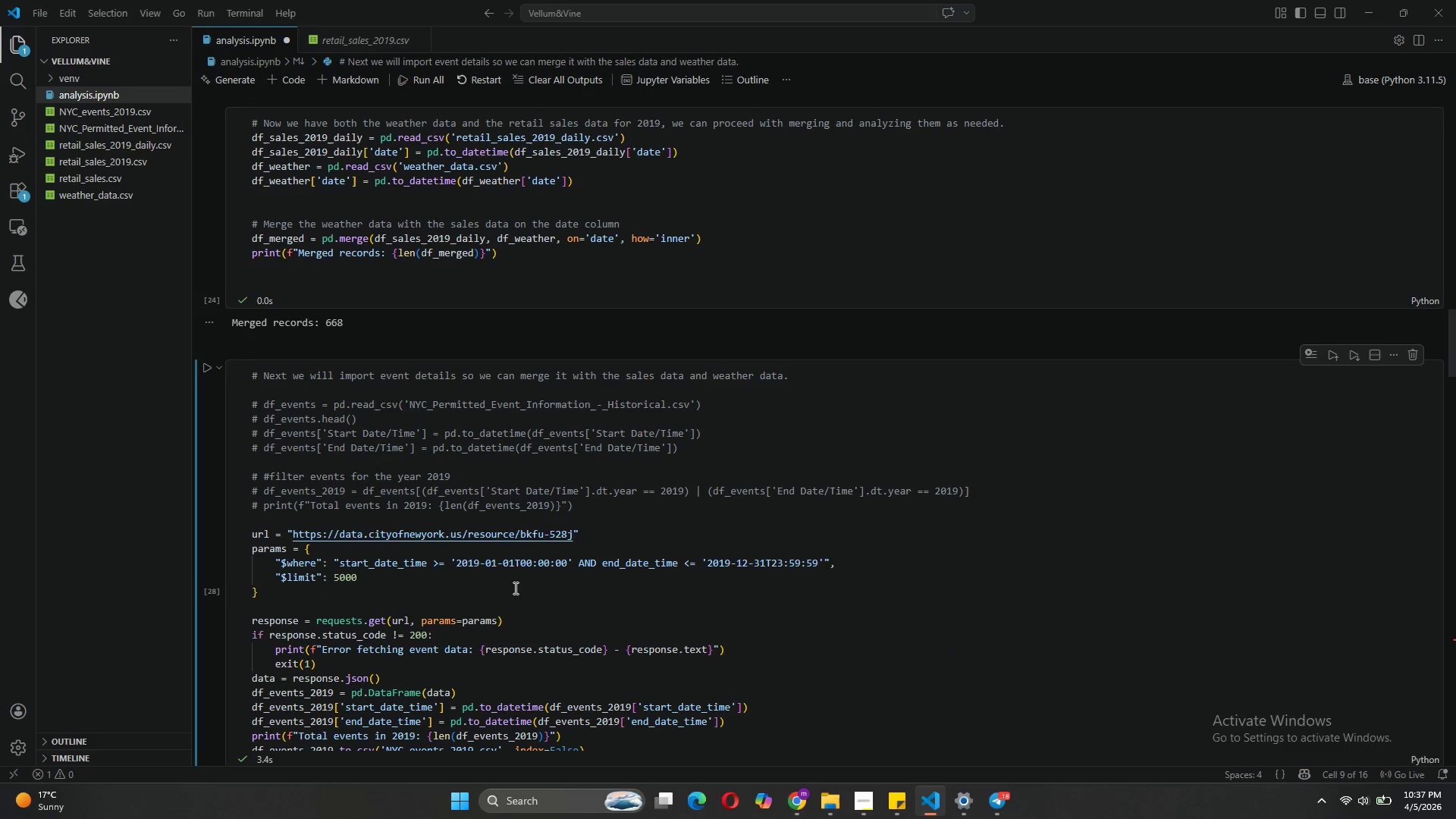 
scroll: coordinate [453, 608], scroll_direction: down, amount: 31.0
 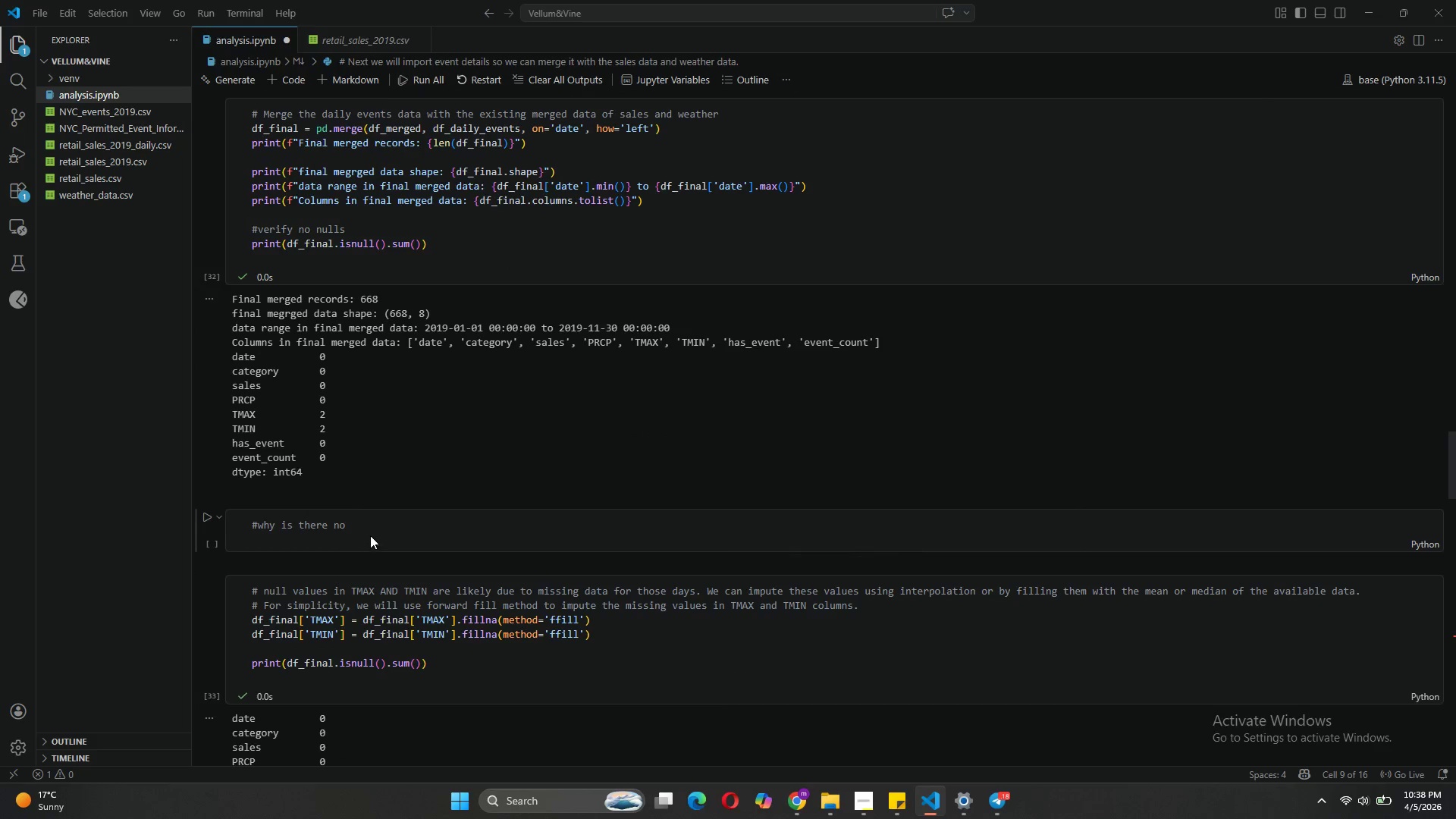 
left_click([373, 528])
 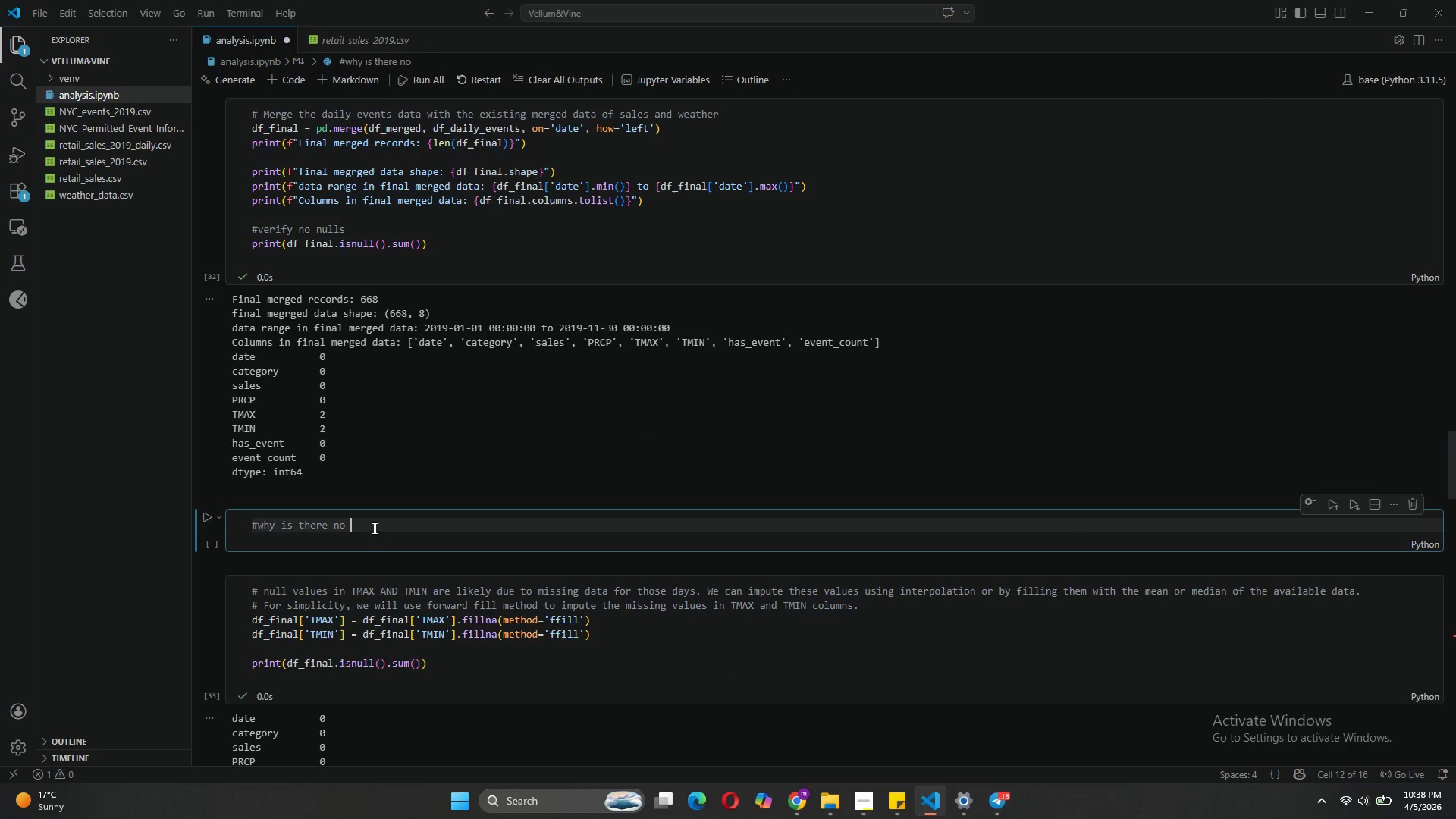 
type(categories )
 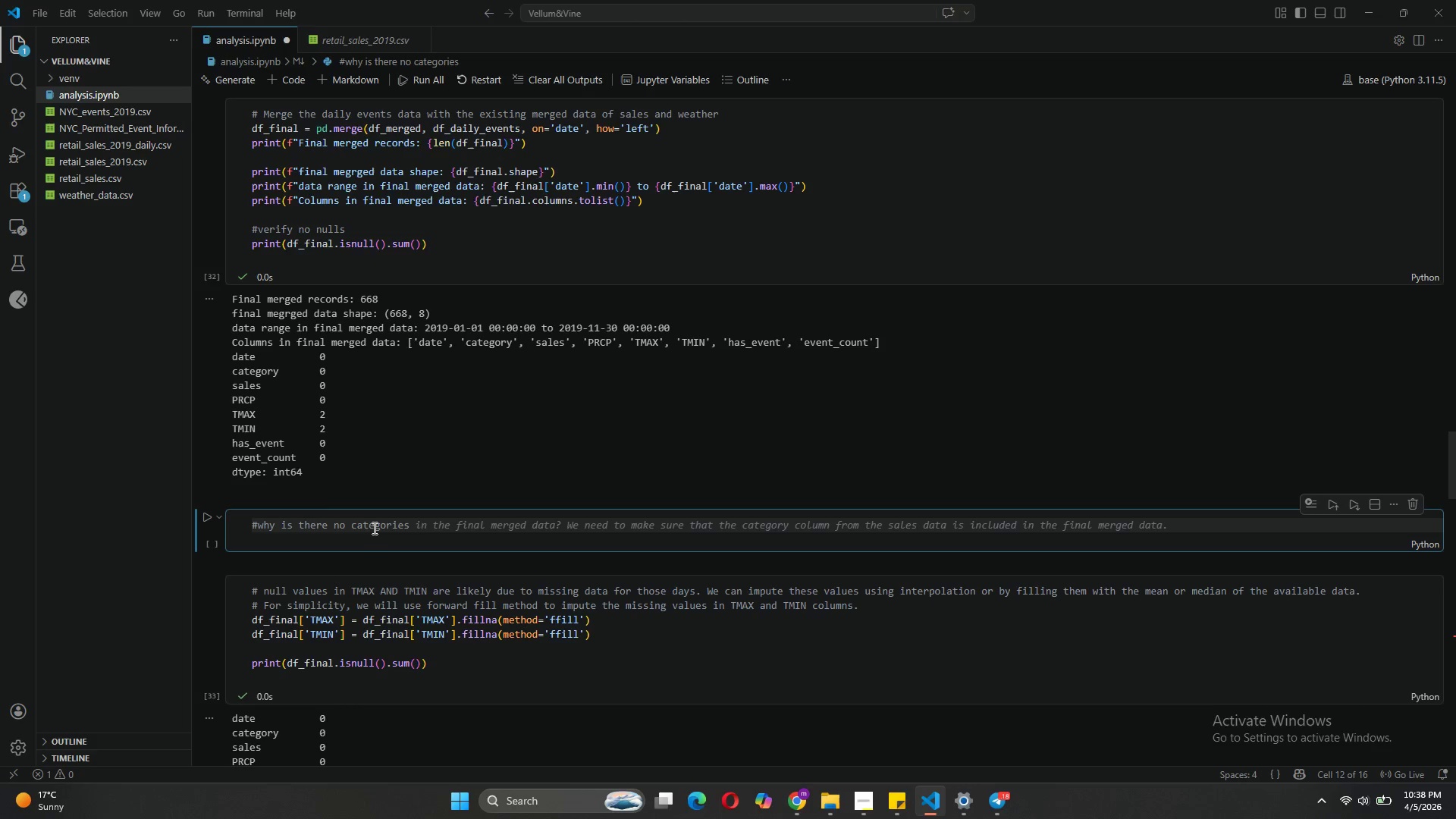 
wait(5.11)
 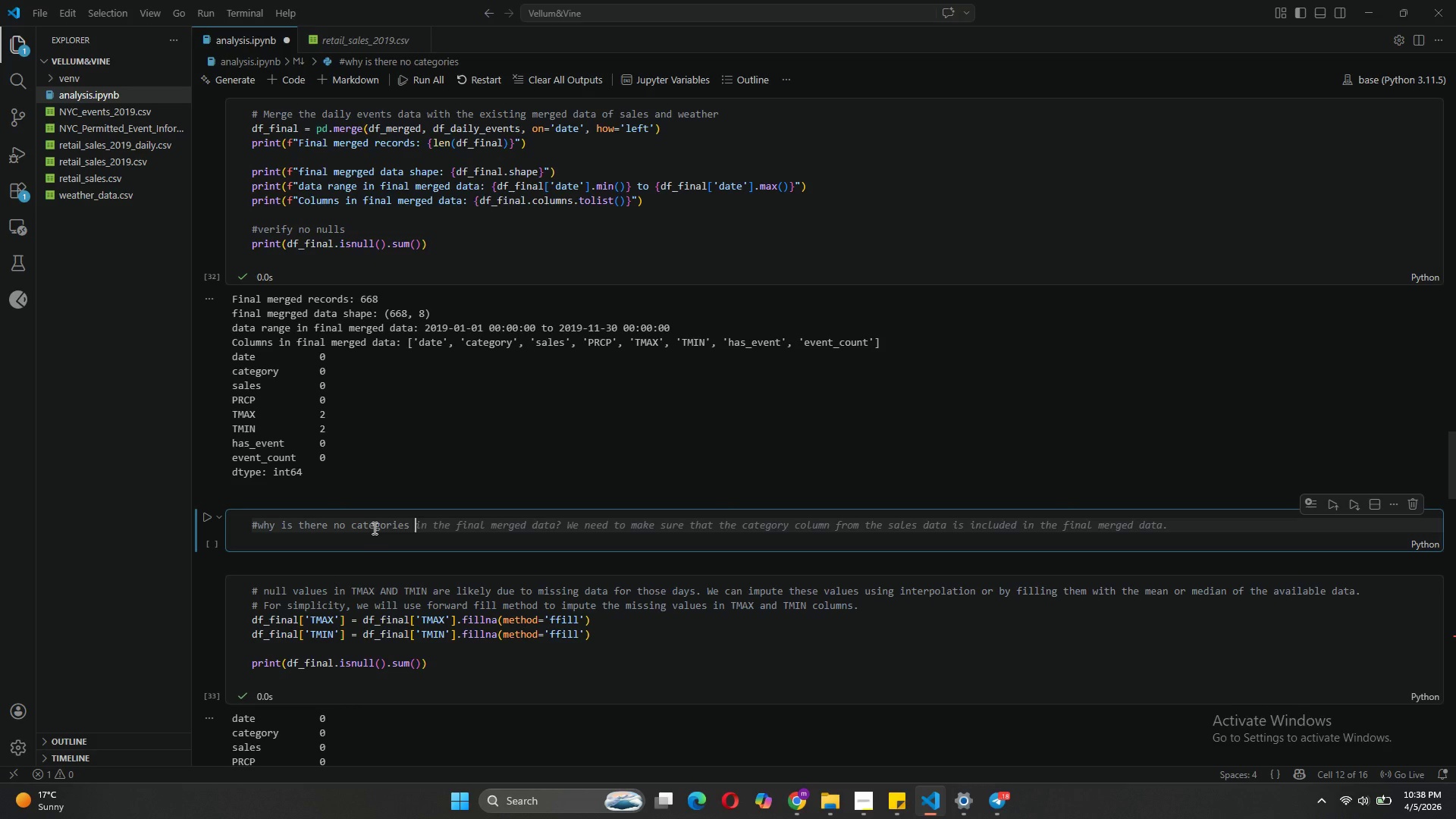 
key(Tab)
 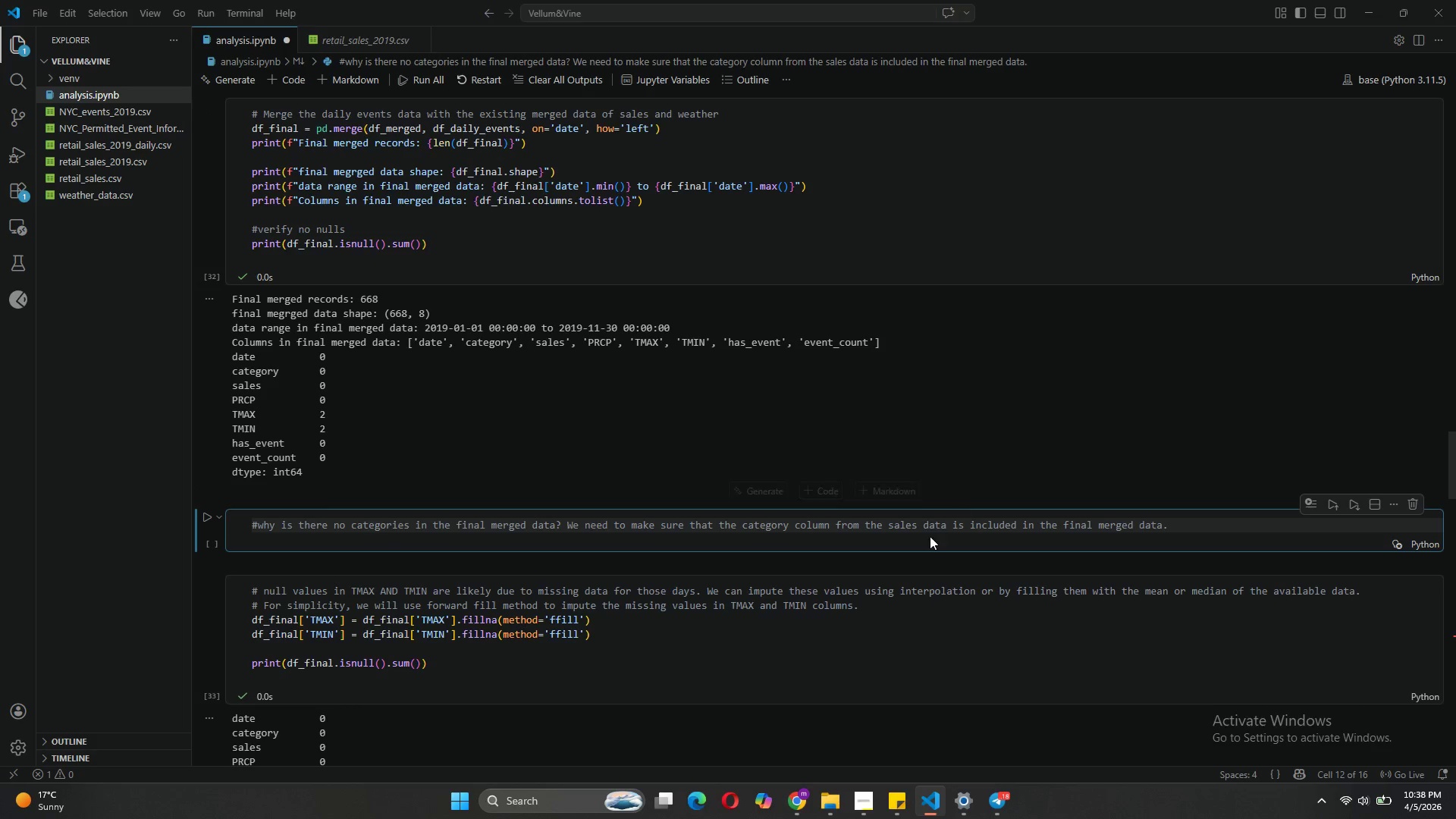 
left_click([918, 526])
 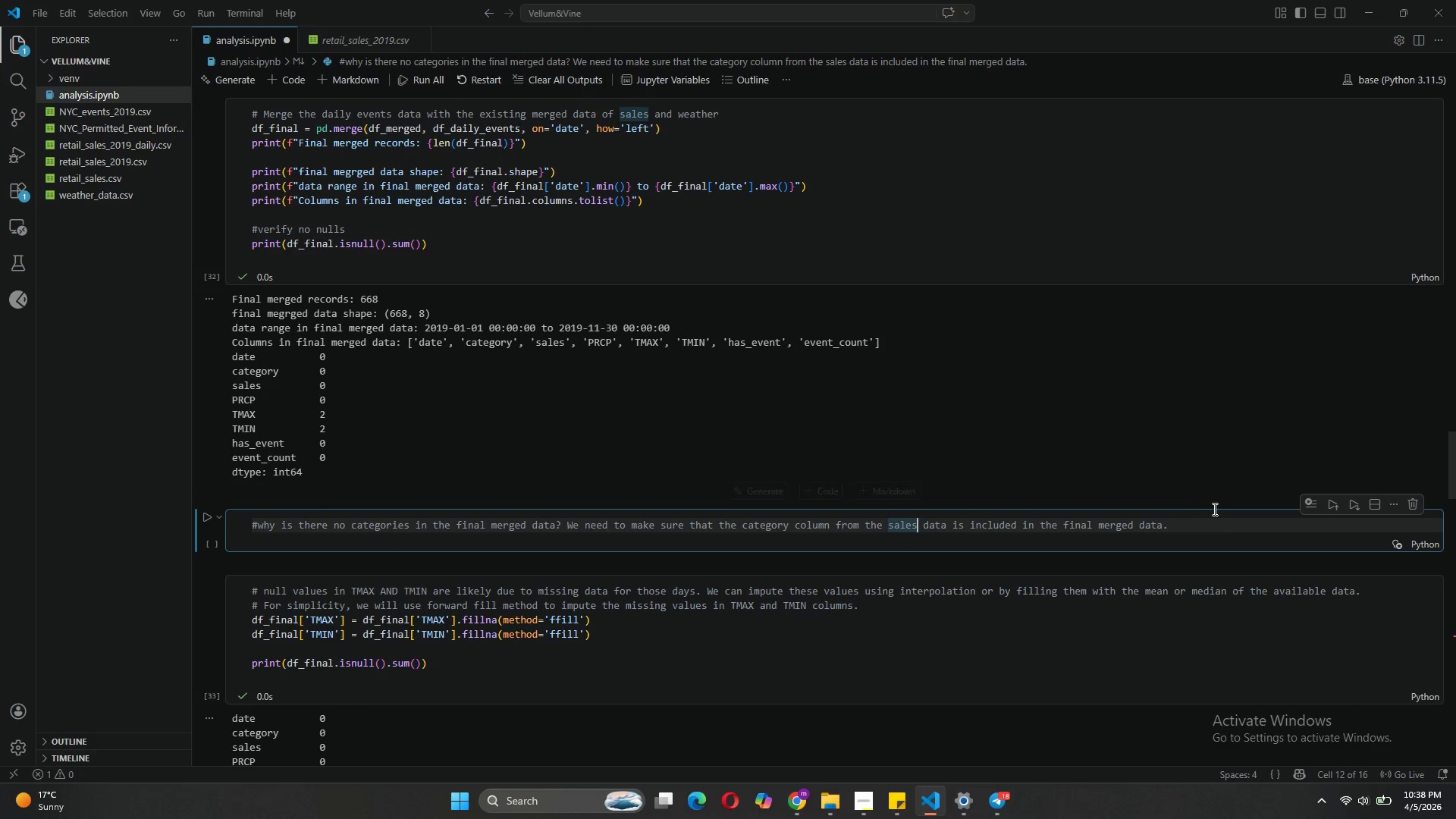 
left_click([1213, 520])
 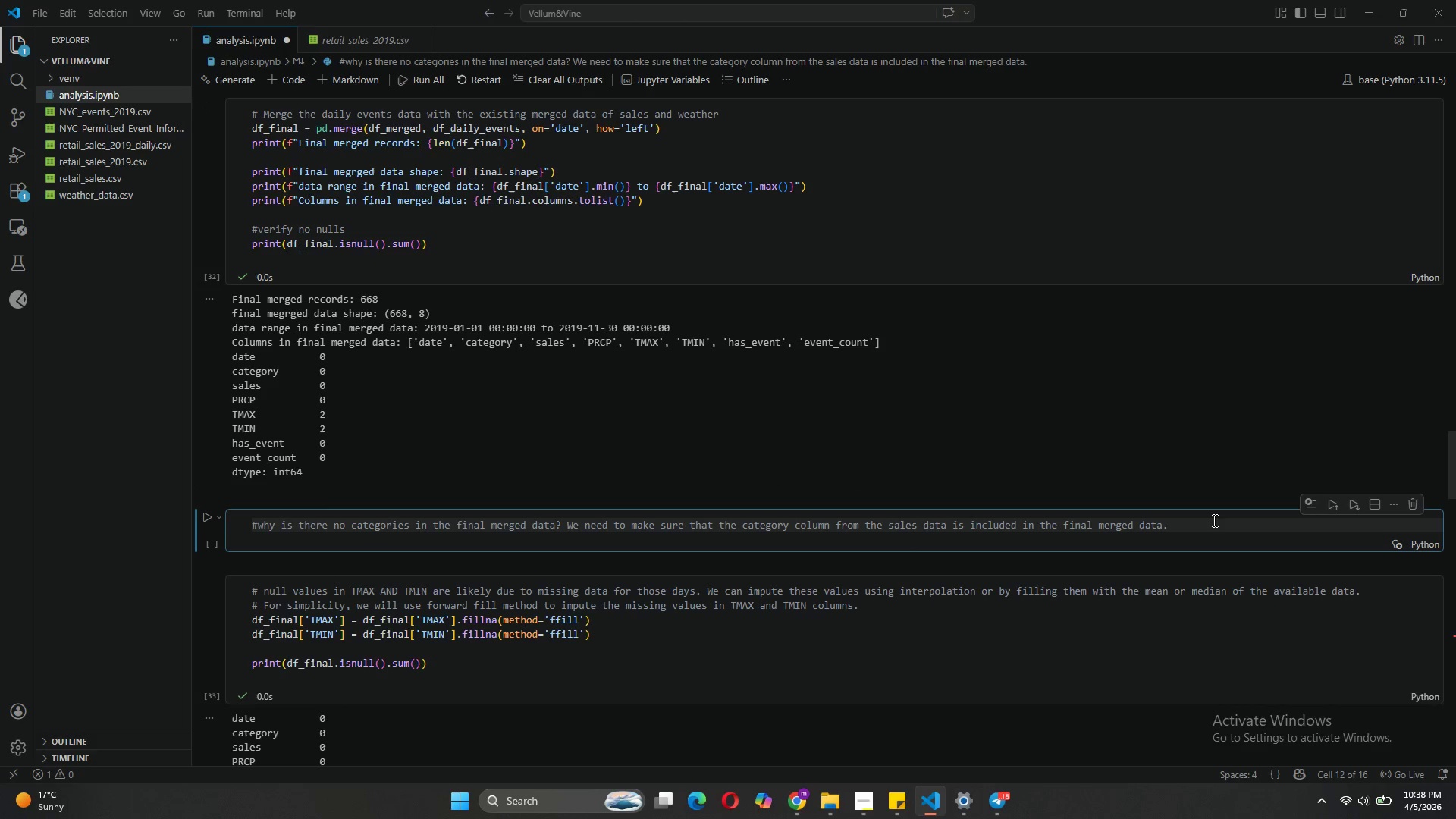 
key(Enter)
 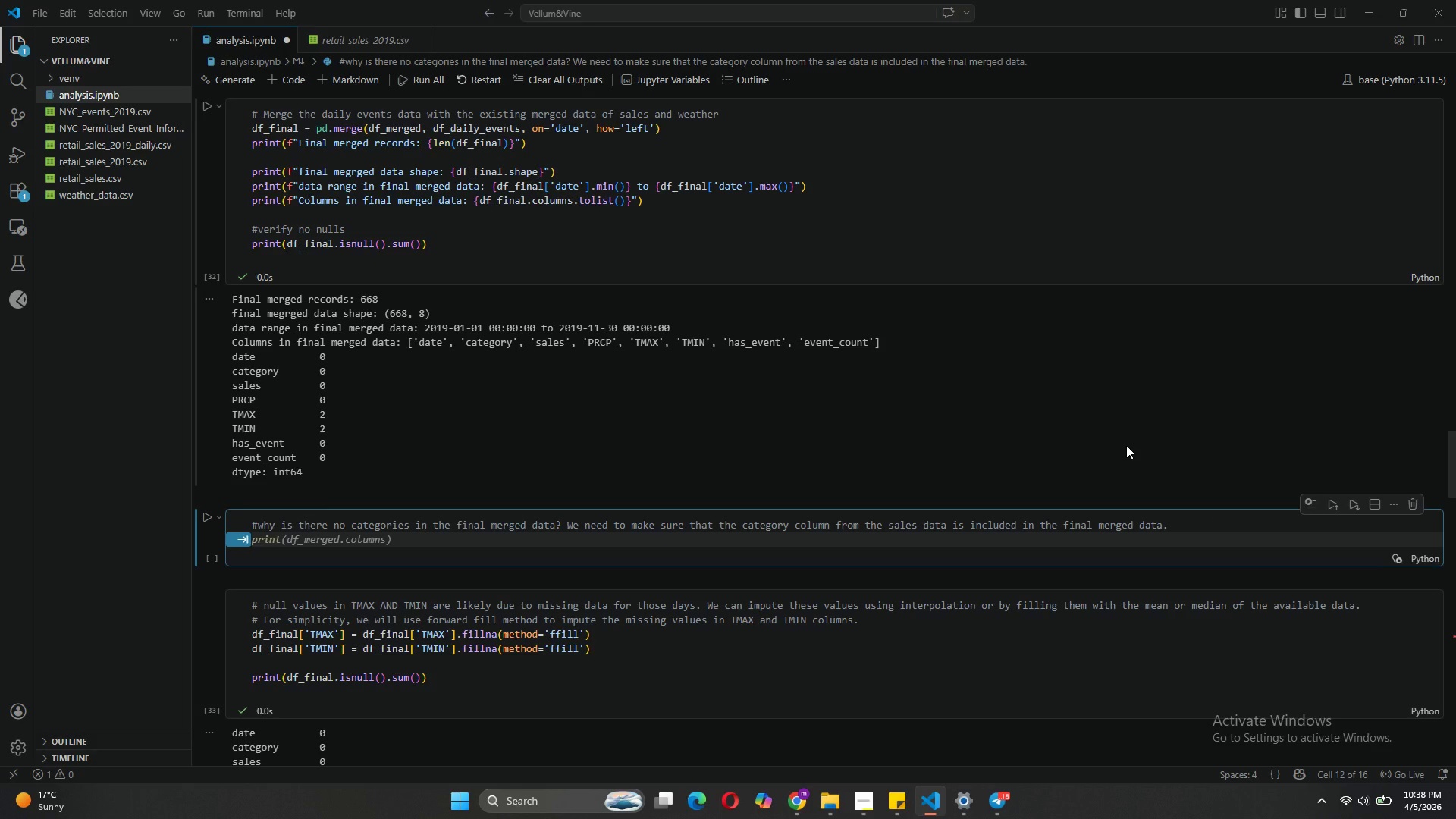 
key(Tab)
 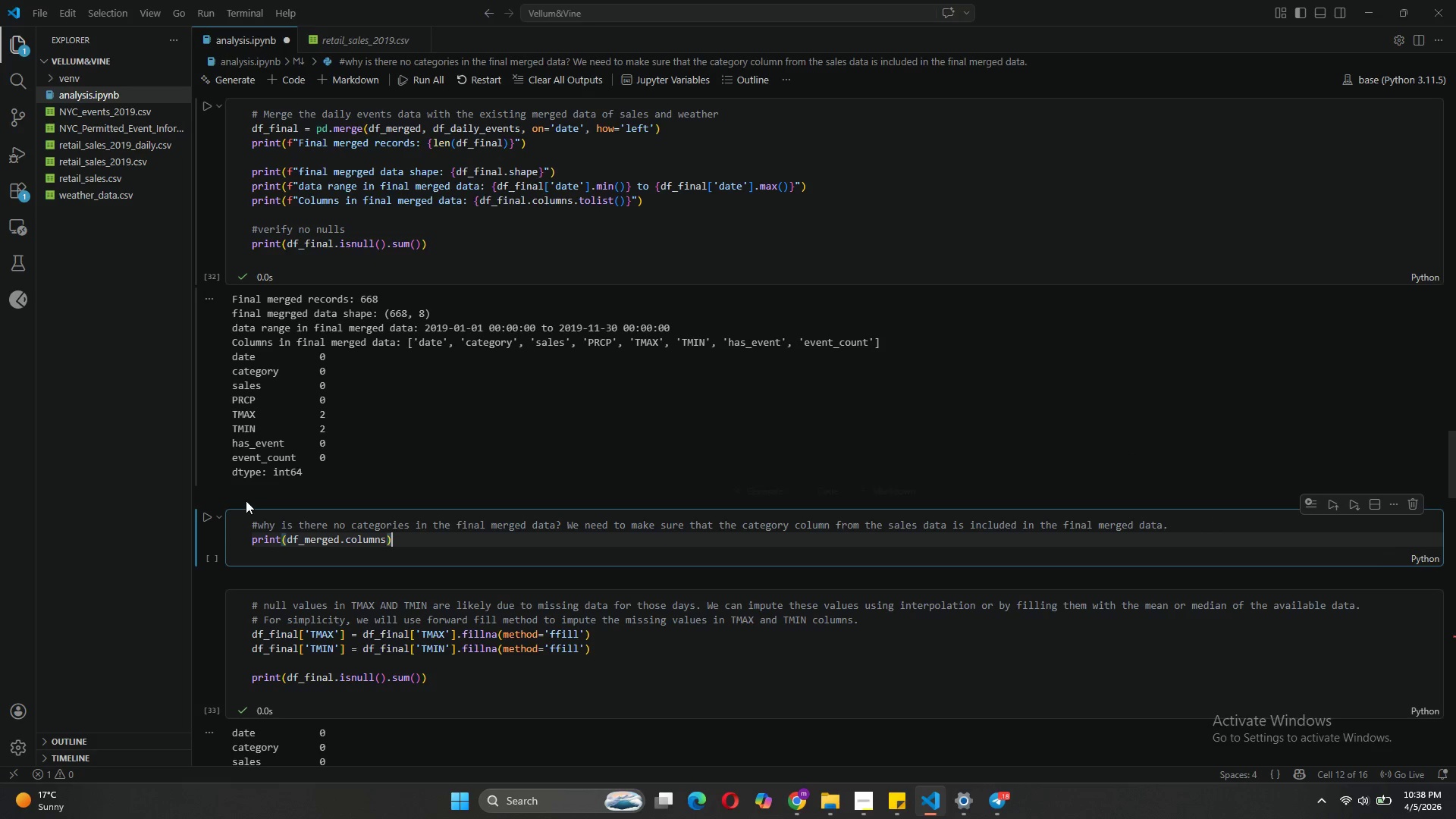 
key(Enter)
 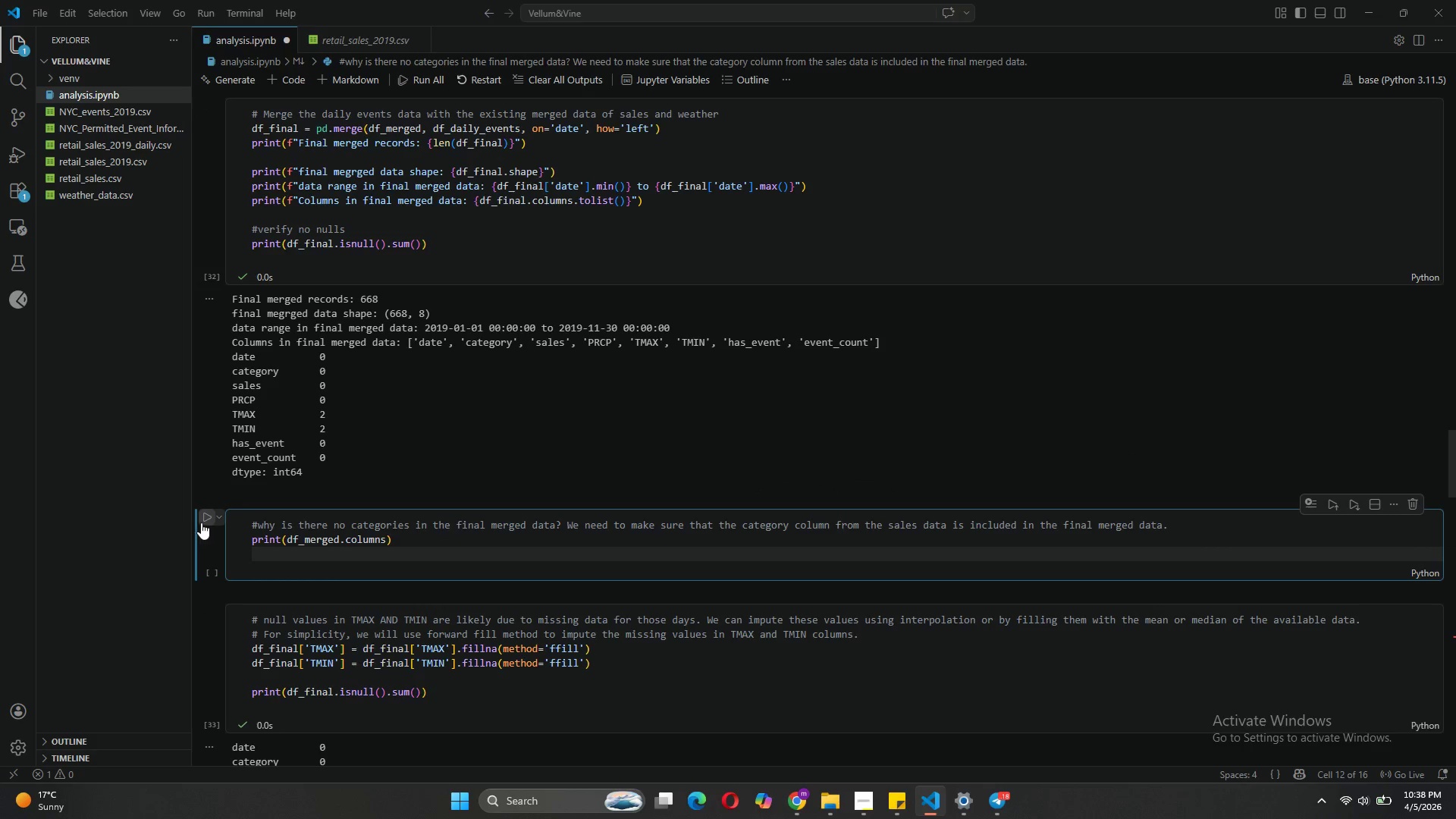 
left_click([201, 522])
 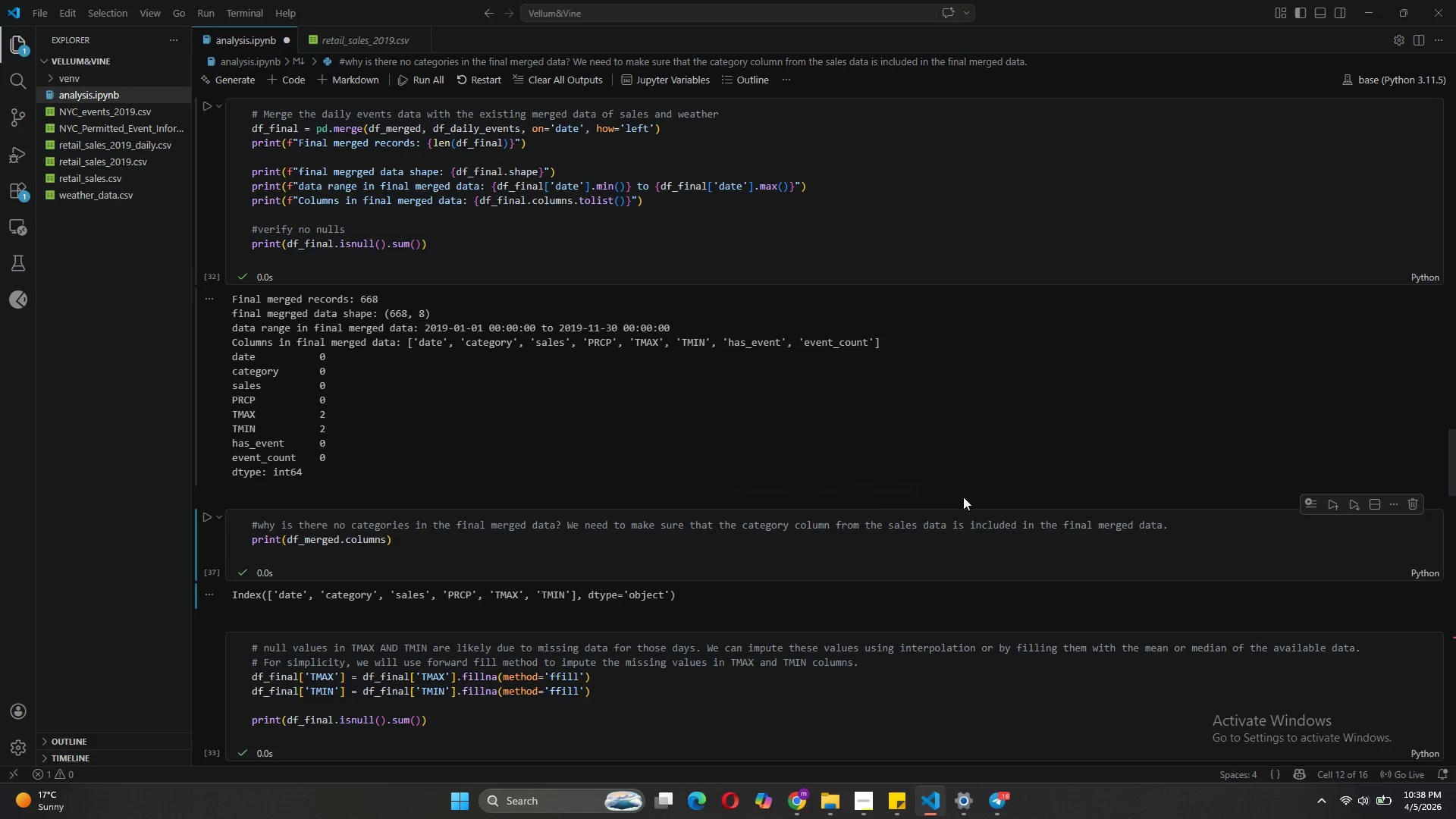 
wait(5.75)
 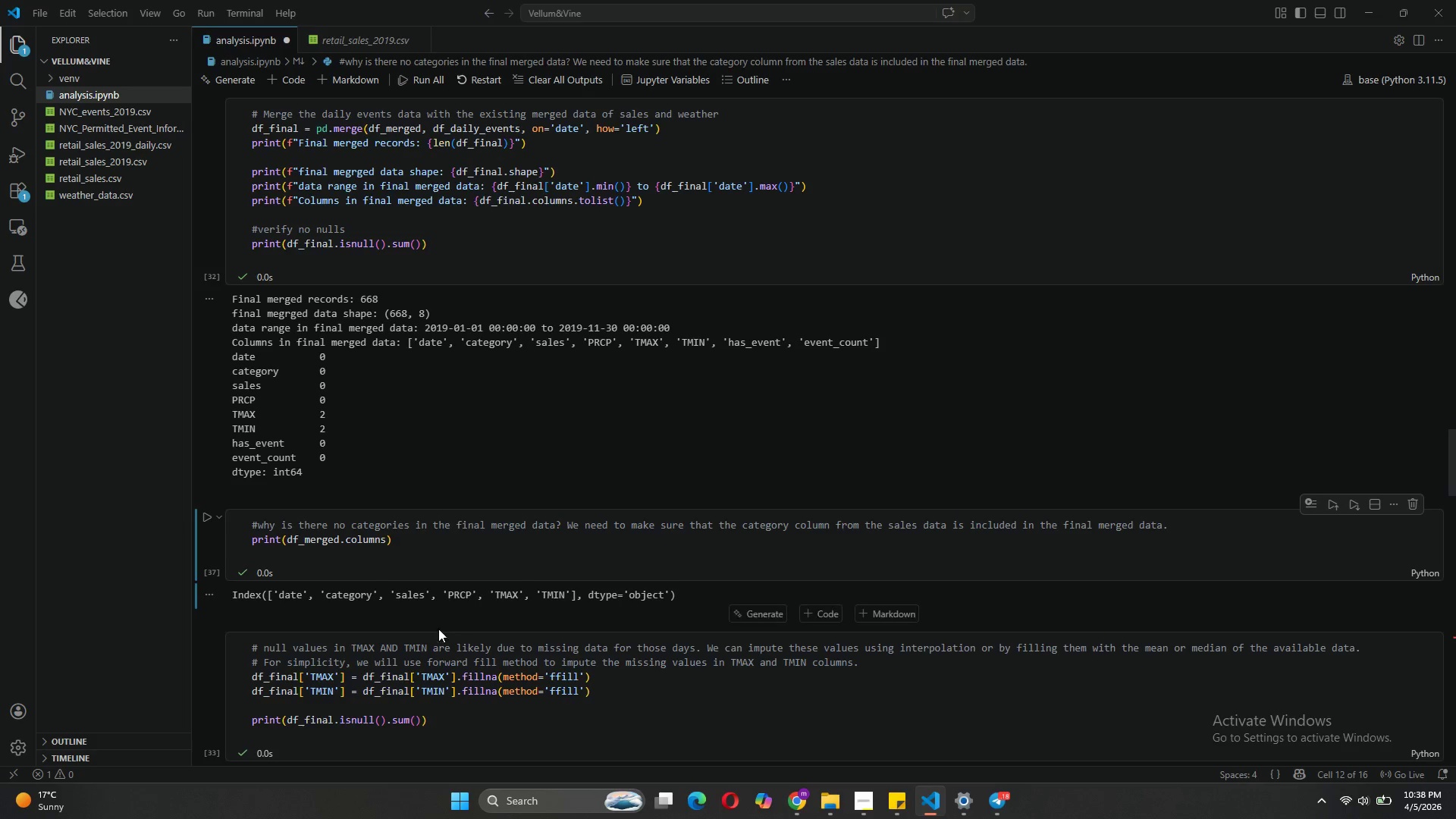 
left_click([294, 77])
 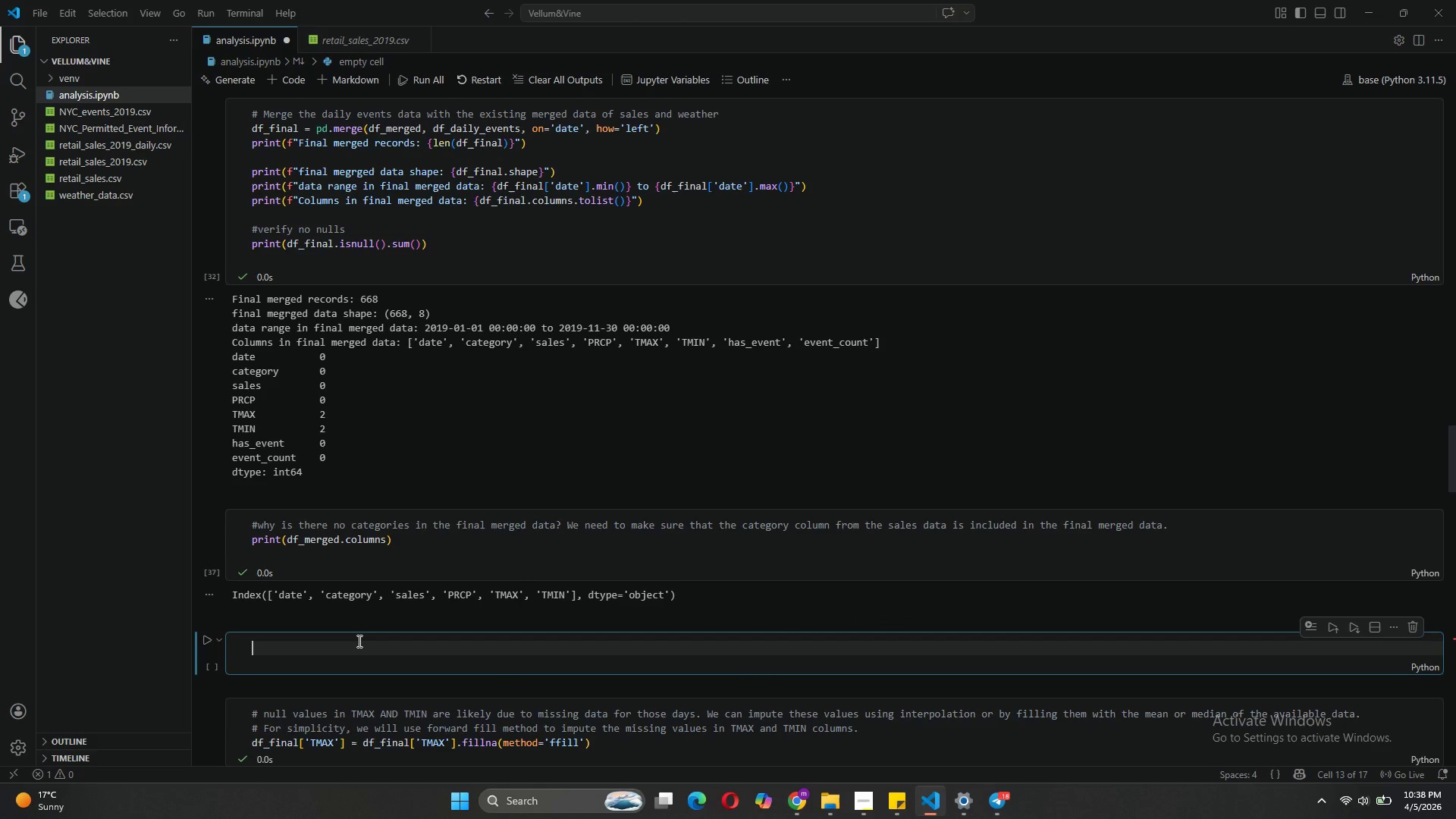 
type(it)
key(Backspace)
key(Backspace)
type(# it's in )
key(Backspace)
key(Backspace)
key(Backspace)
type(present in the )
 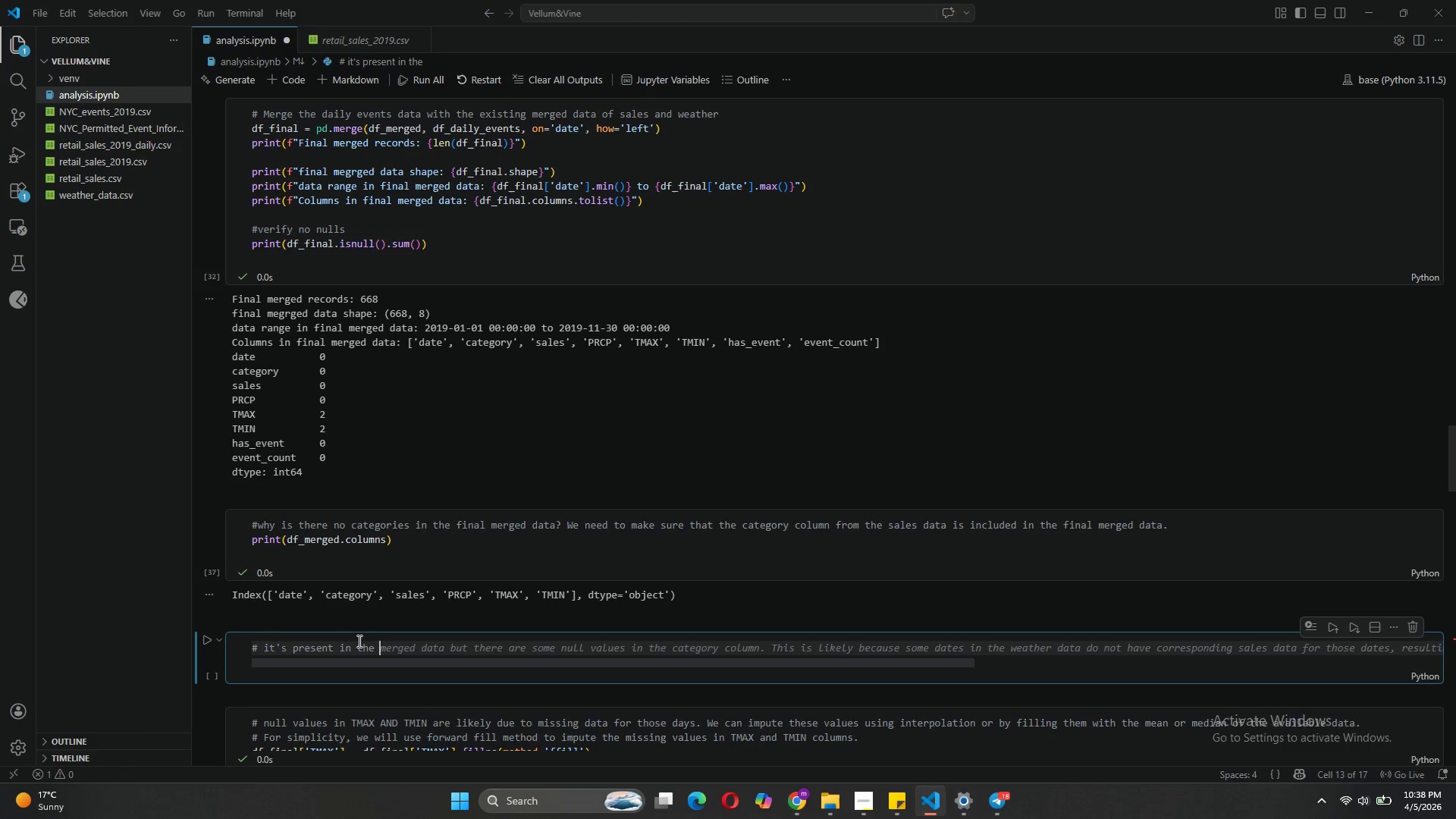 
type(mer)
key(Backspace)
key(Backspace)
key(Backspace)
type(f)
key(Backspace)
type(df_merged )
 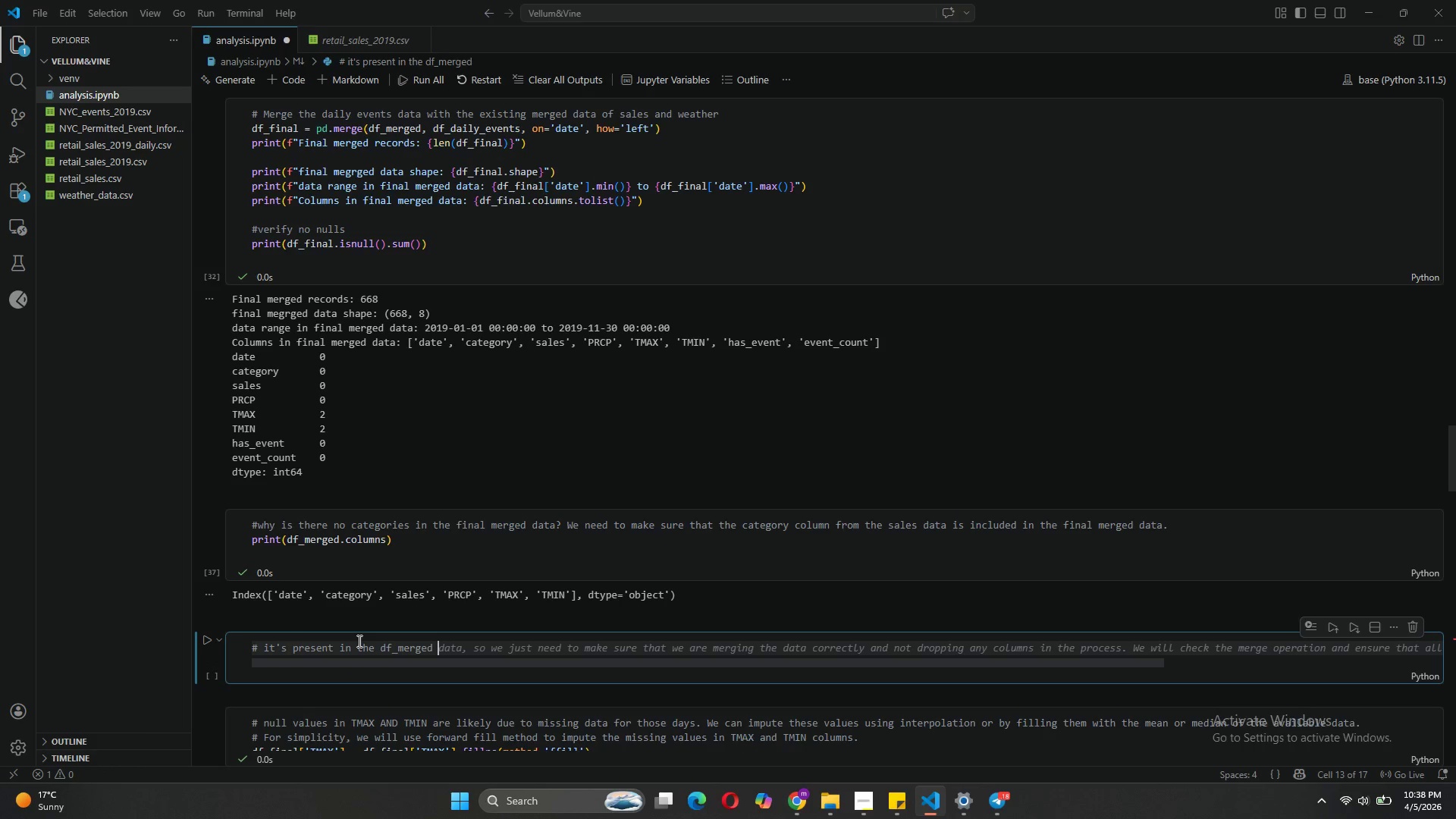 
wait(5.3)
 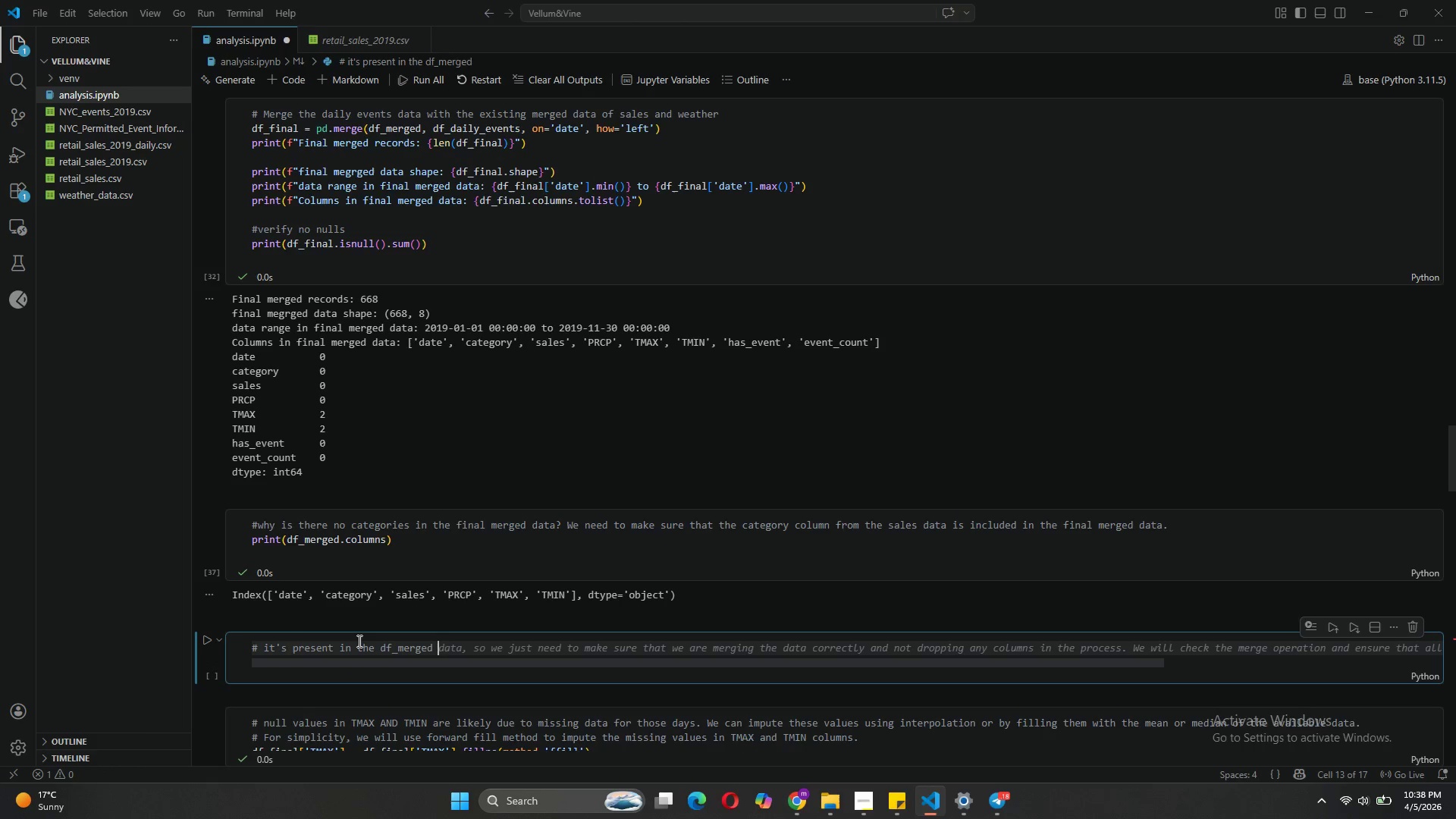 
key(Tab)
 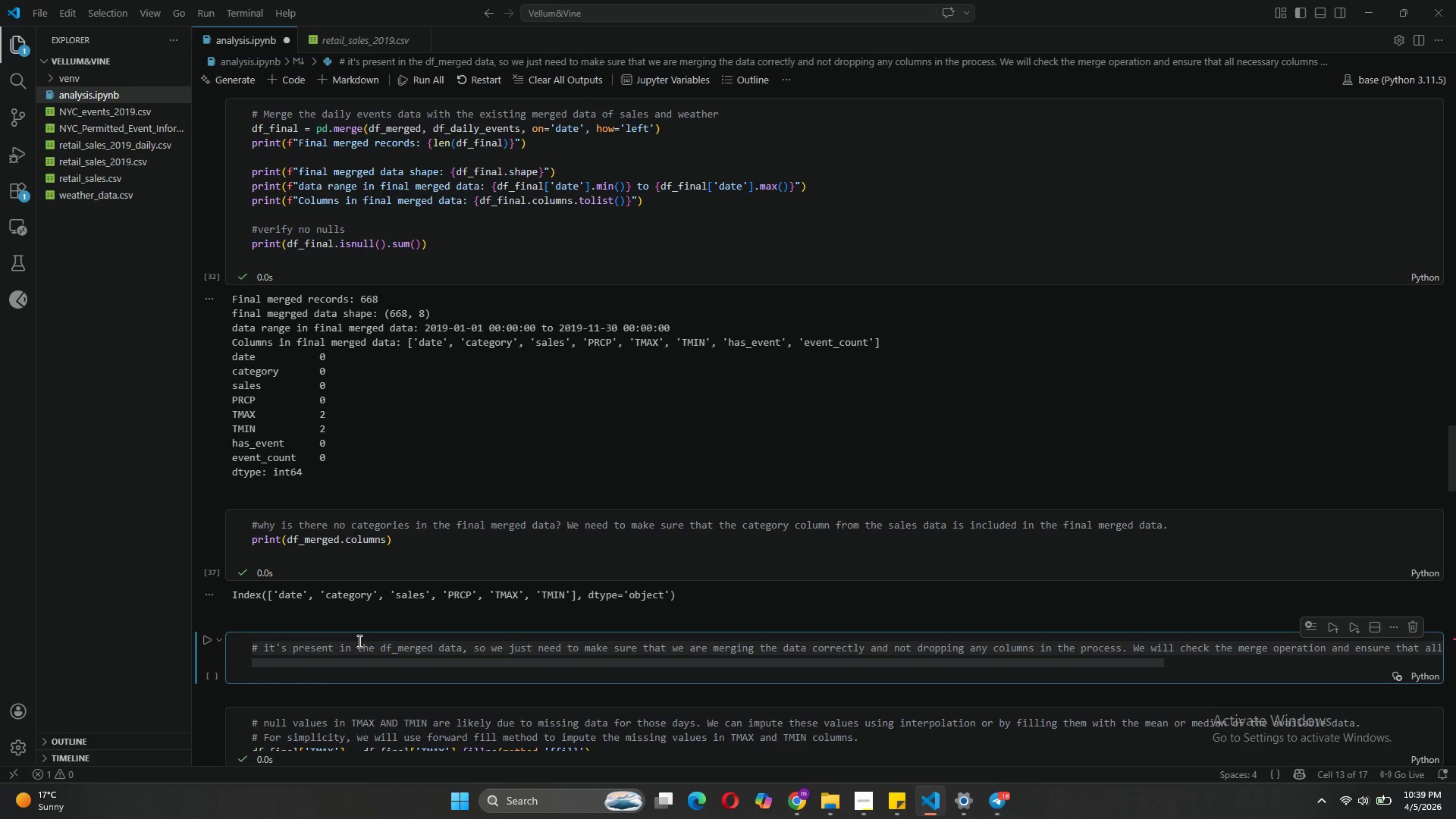 
key(Enter)
 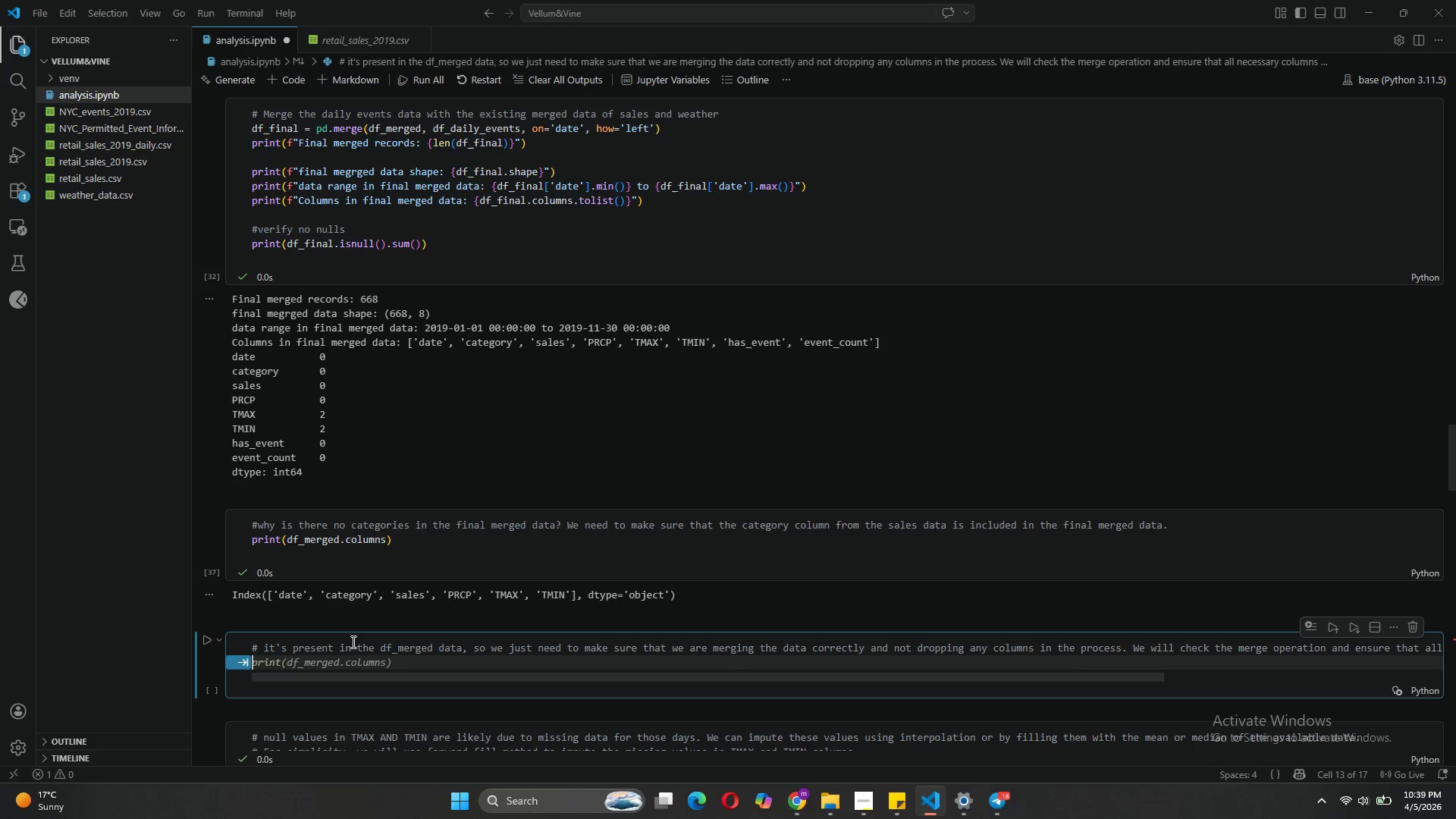 
scroll: coordinate [446, 607], scroll_direction: down, amount: 6.0
 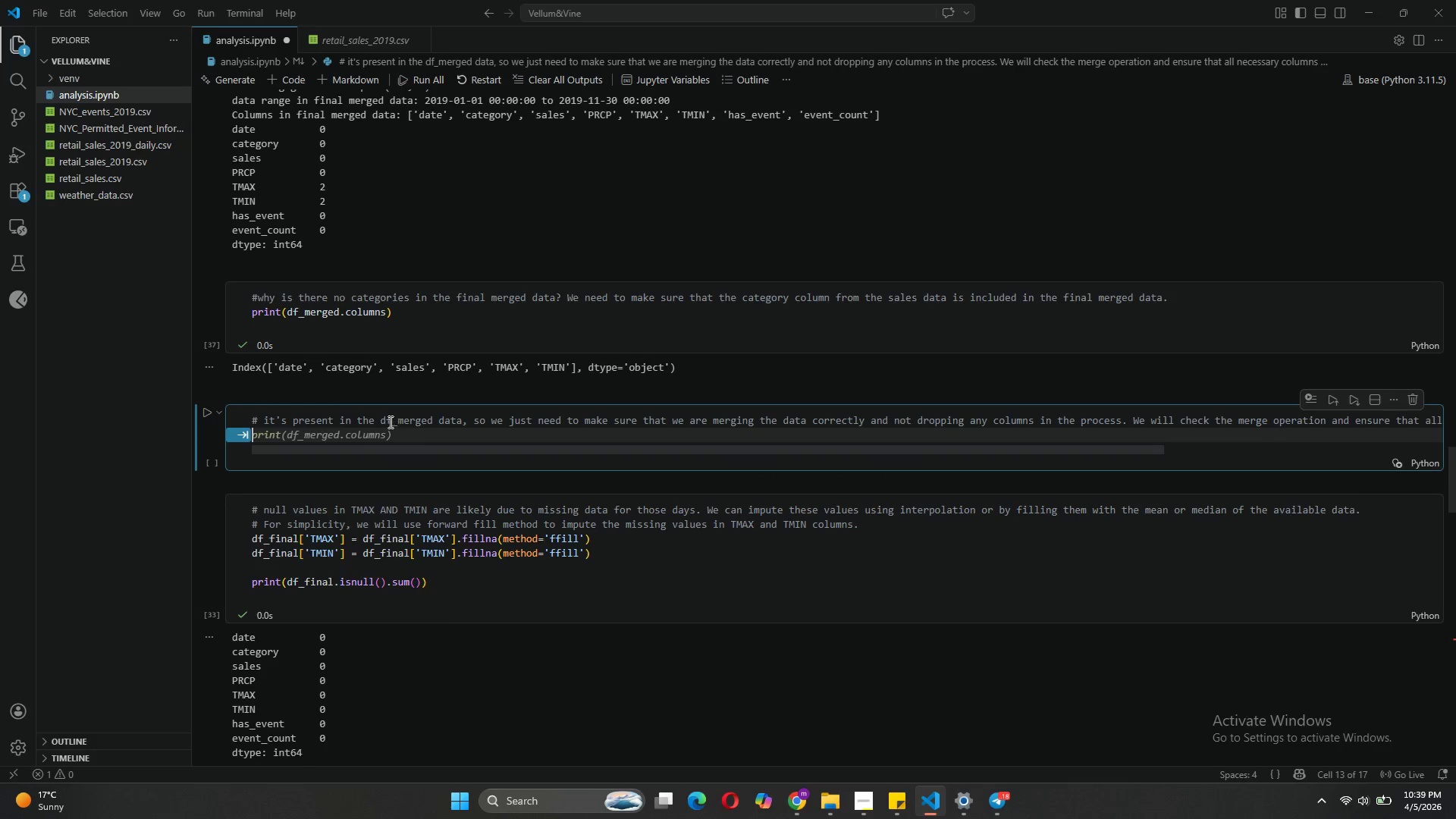 
left_click_drag(start_coordinate=[405, 439], to_coordinate=[251, 424])
 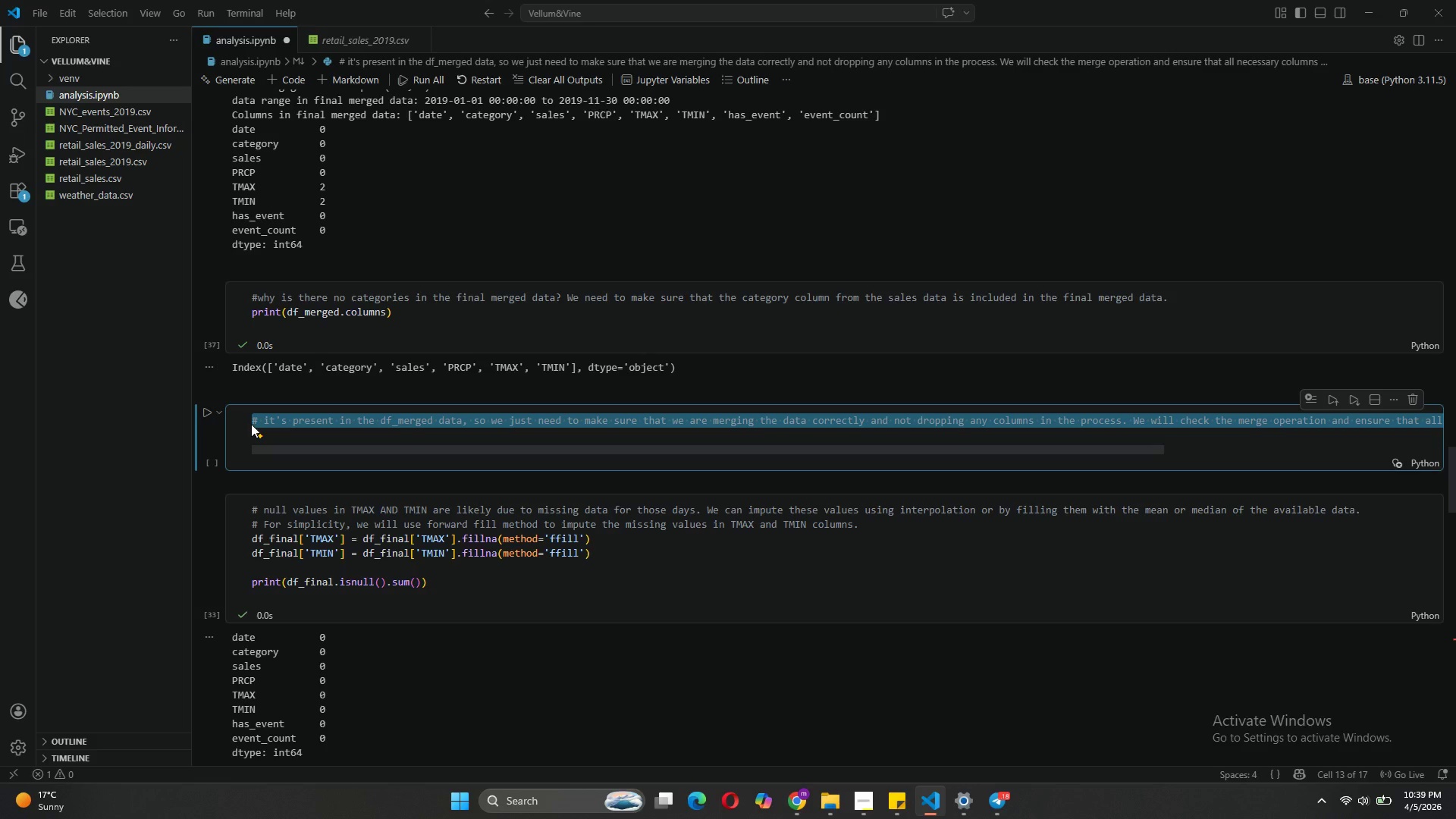 
key(Backspace)
 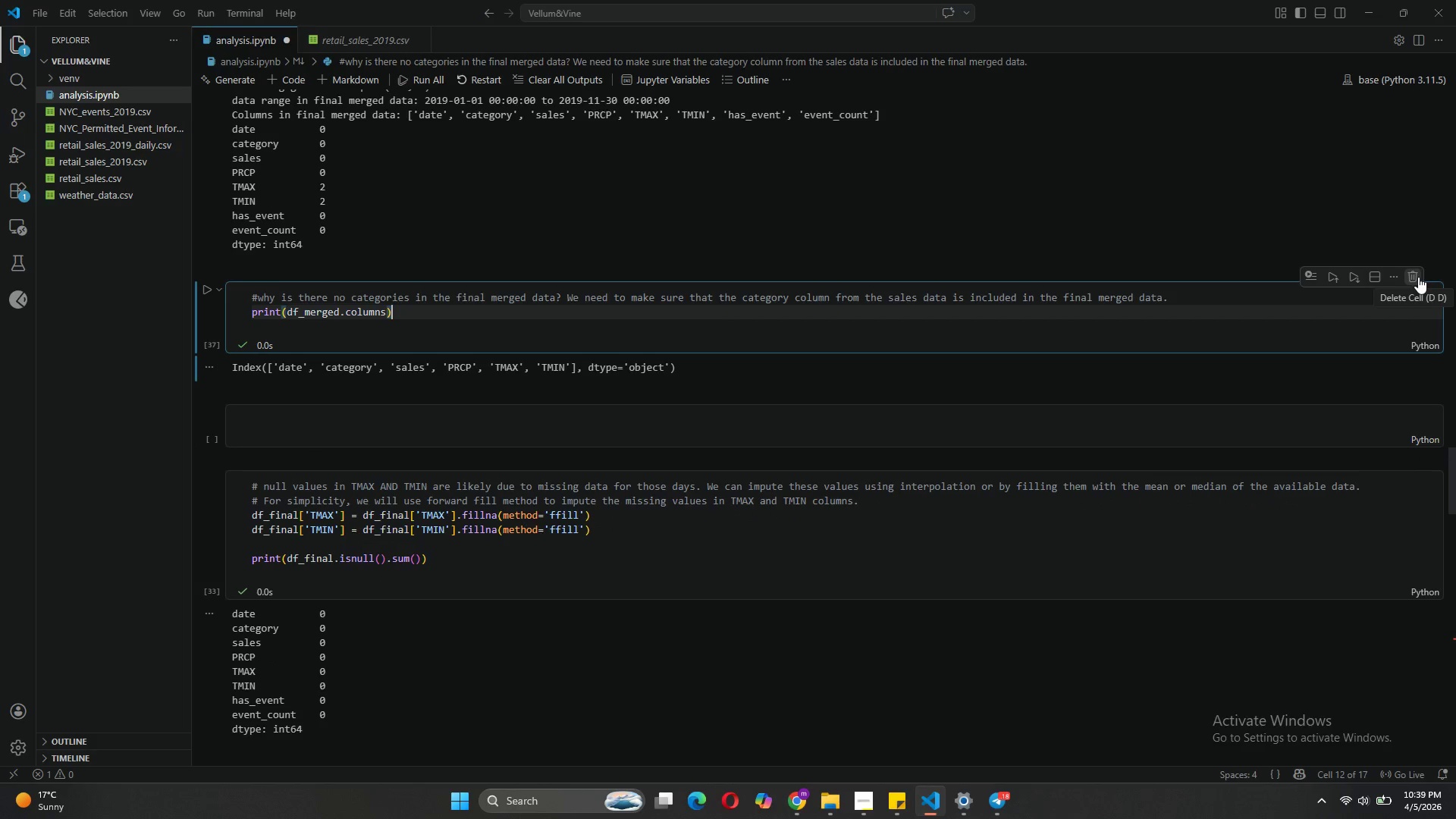 
left_click([1418, 277])
 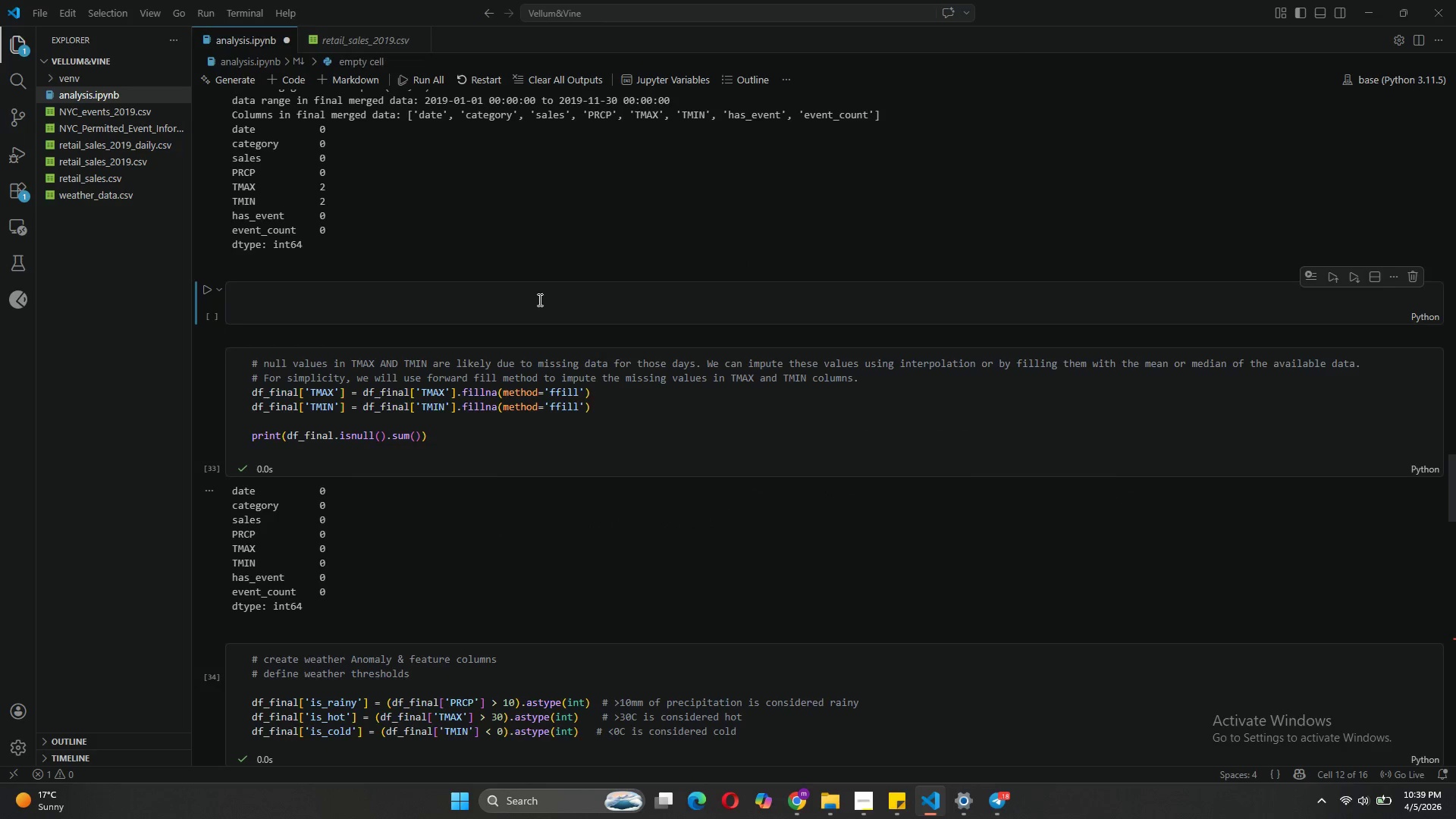 
scroll: coordinate [538, 300], scroll_direction: up, amount: 9.0
 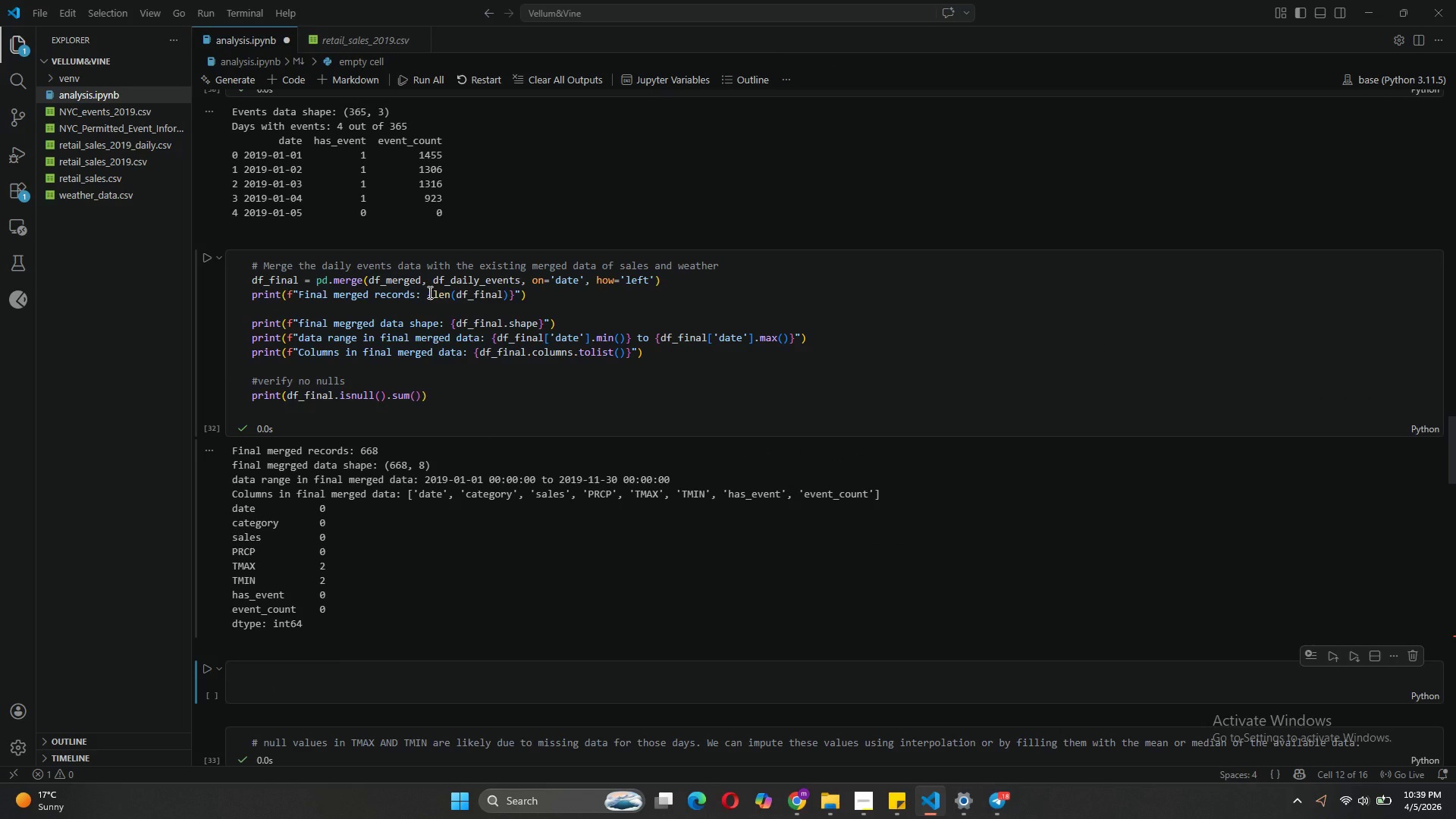 
wait(9.3)
 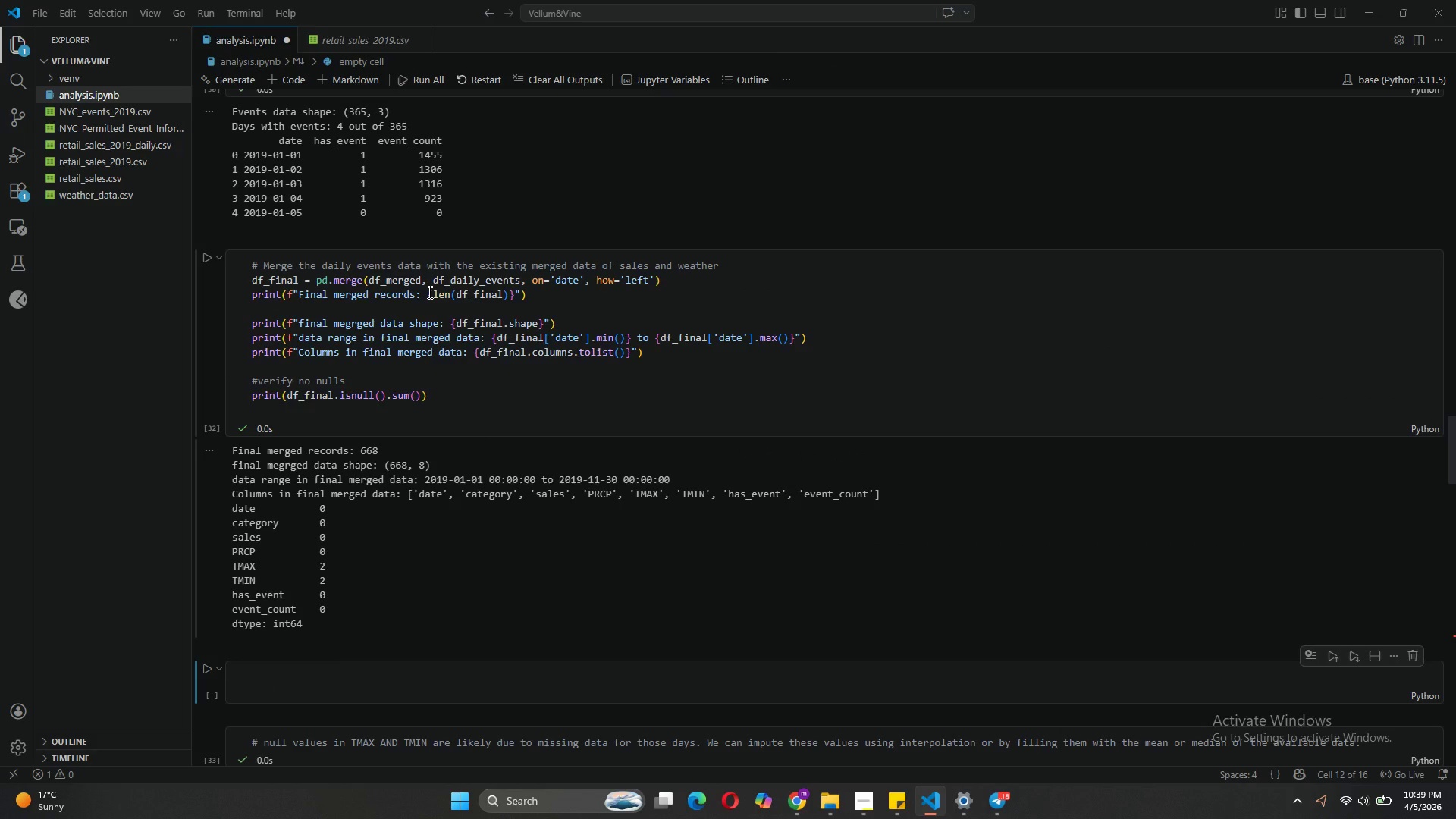 
left_click([701, 278])
 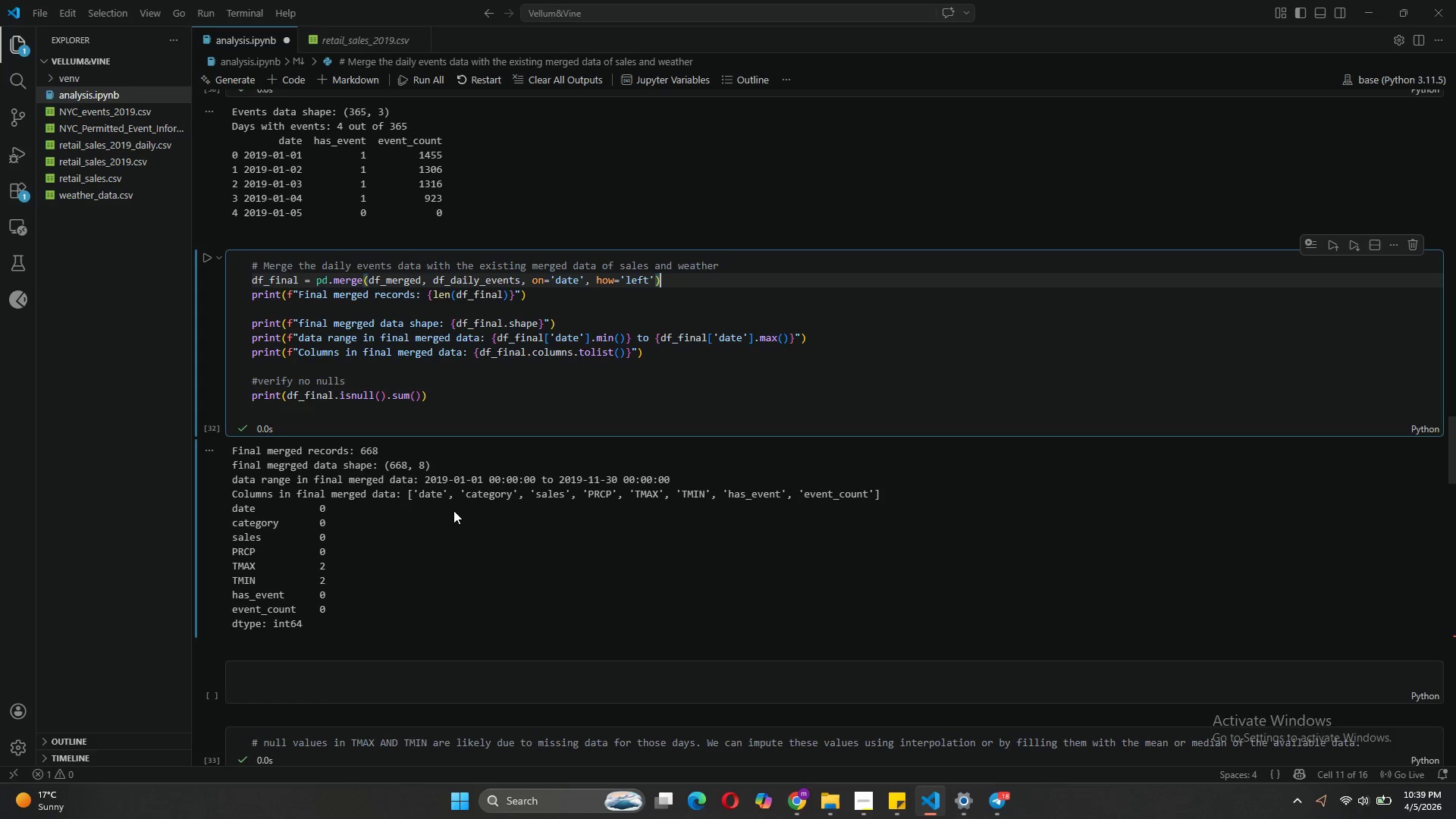 
key(Enter)
 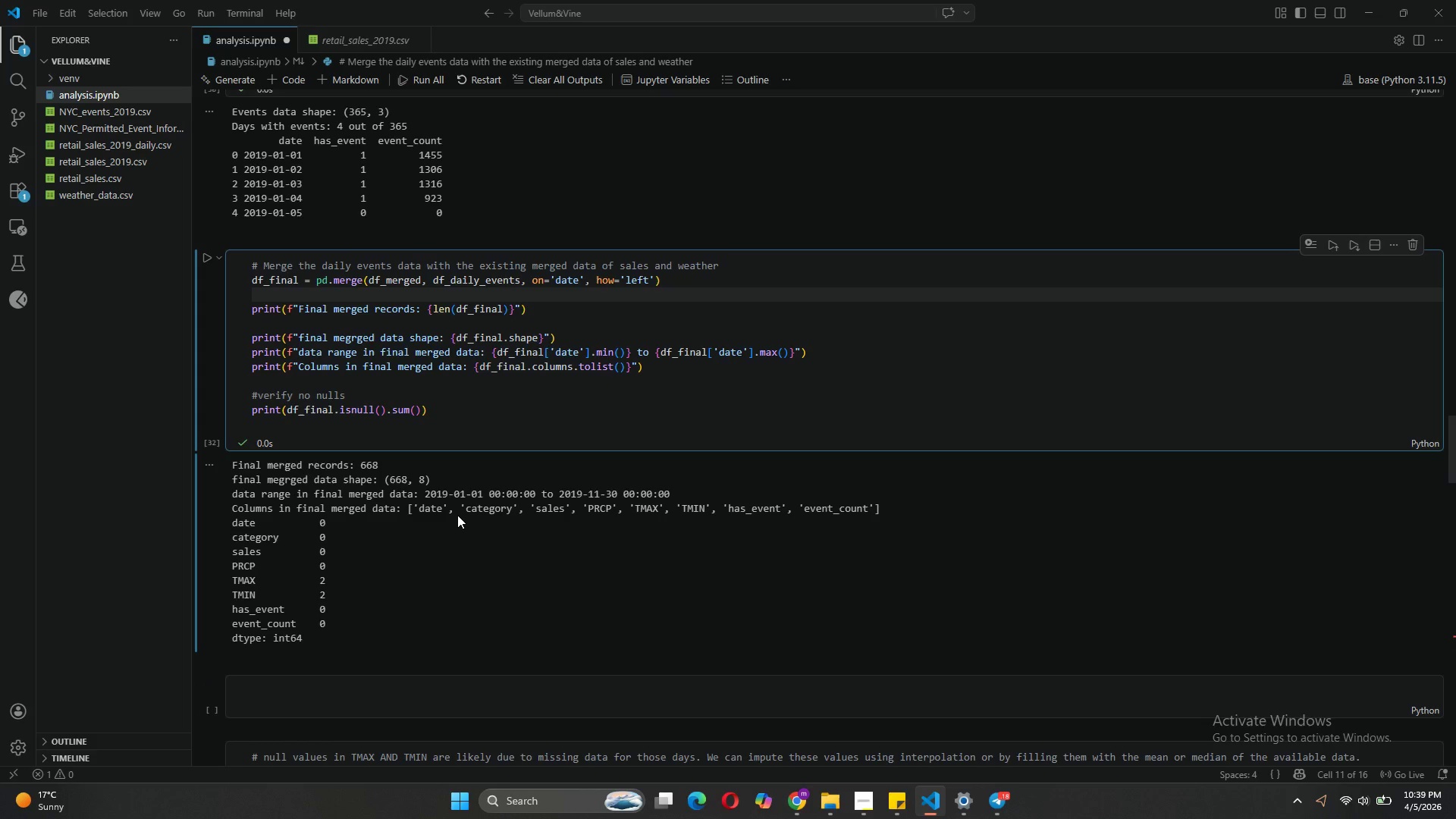 
type(df)
 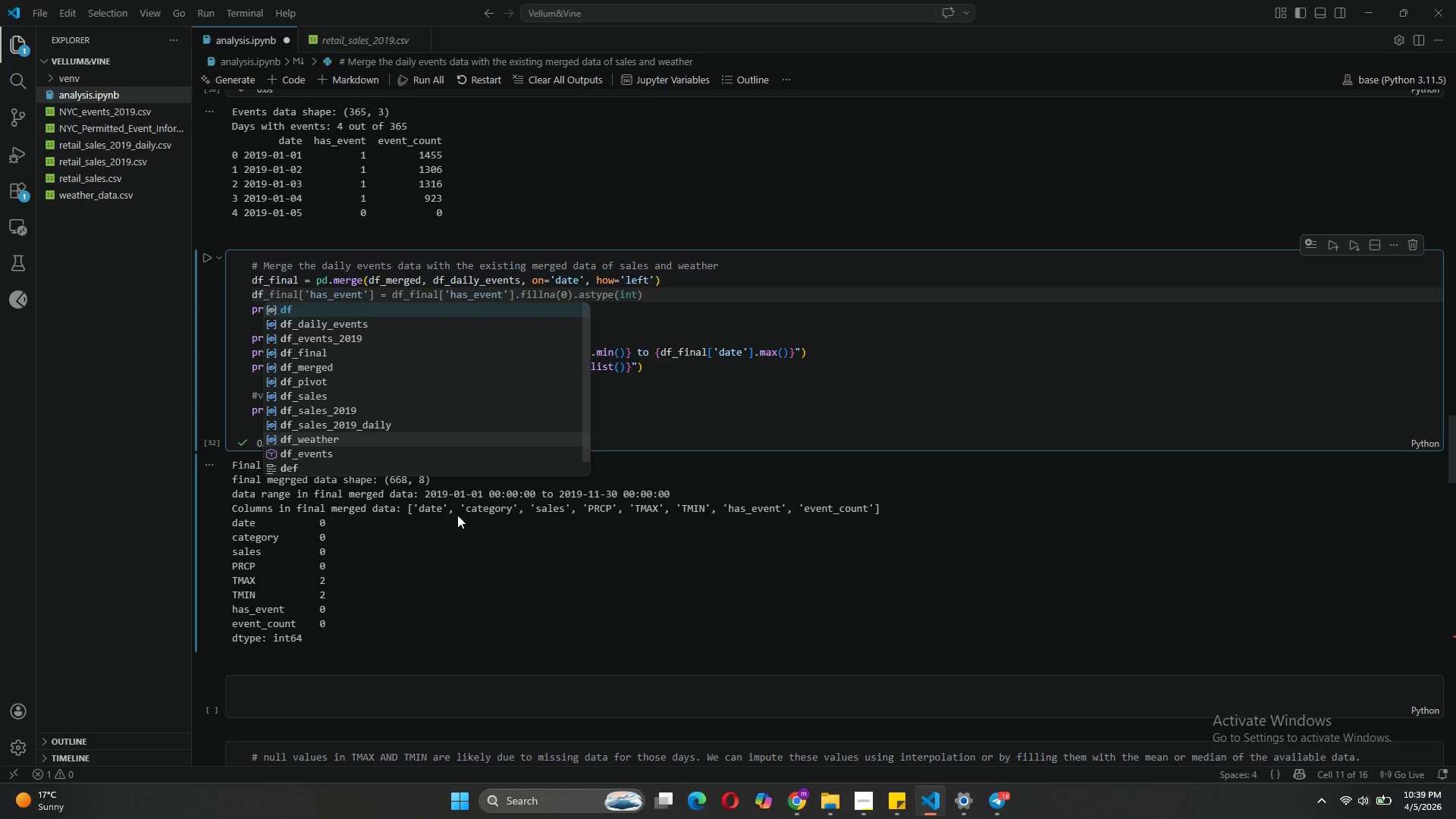 
type(_final.head()
 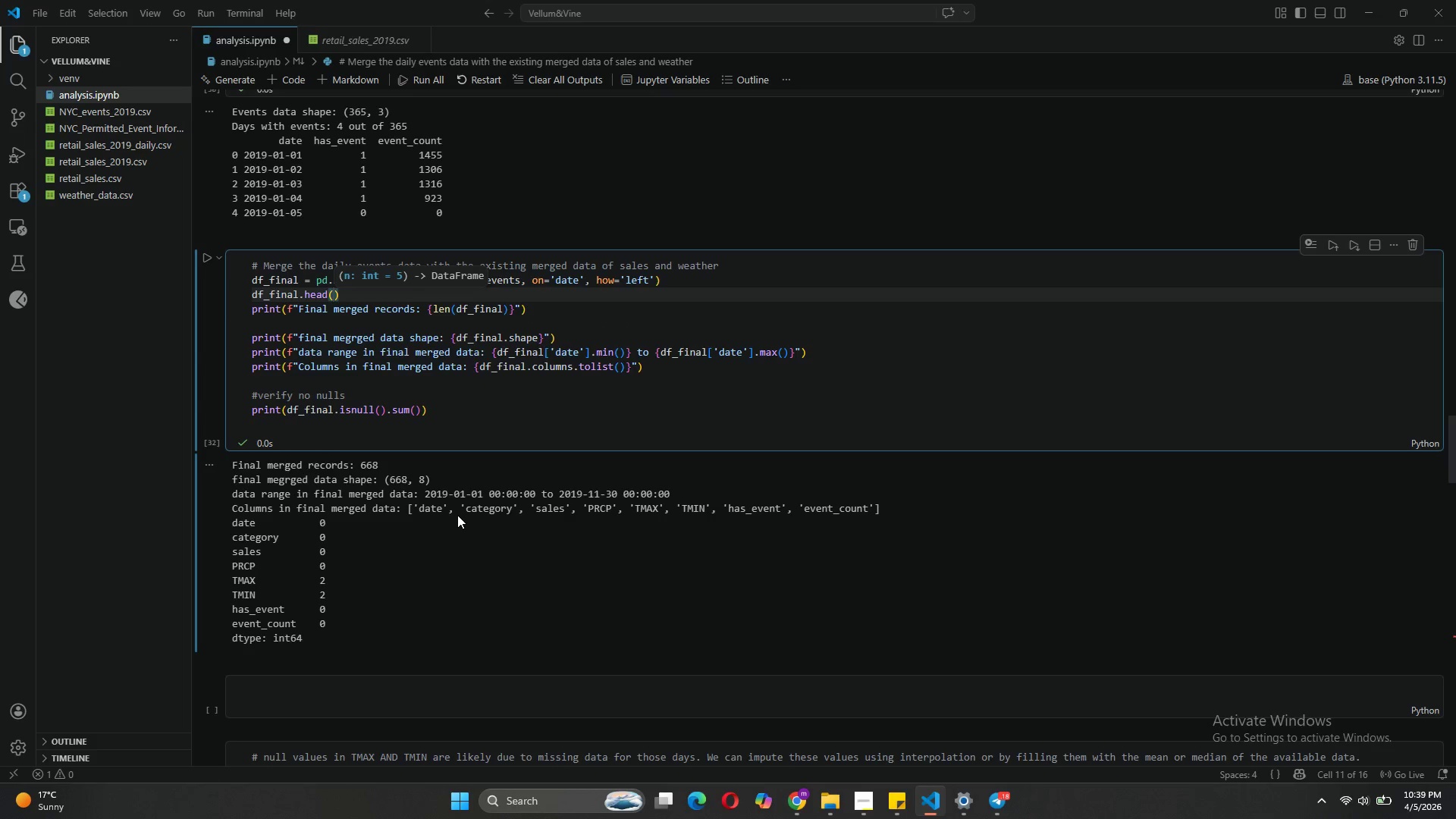 
left_click([199, 255])
 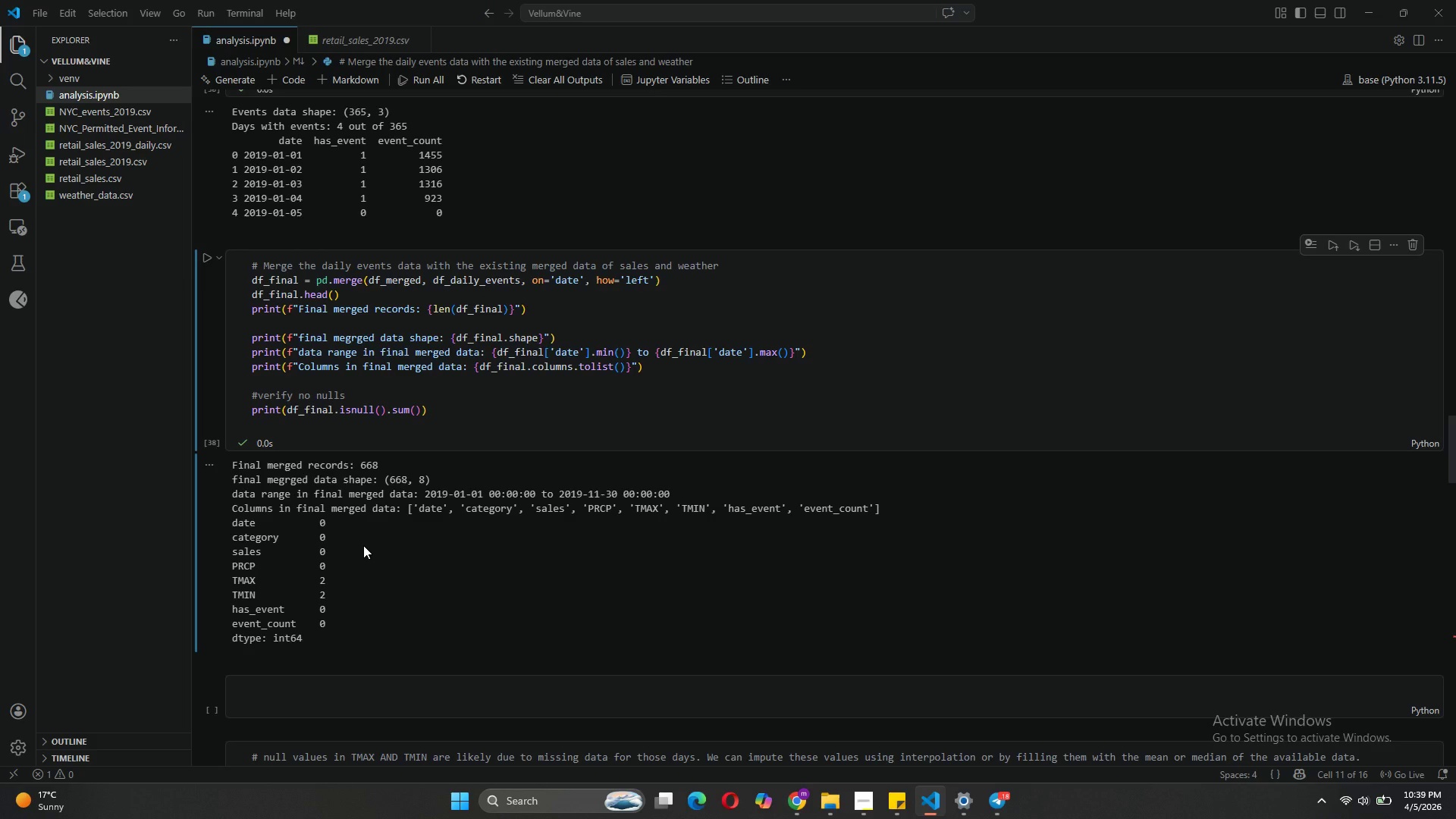 
wait(5.39)
 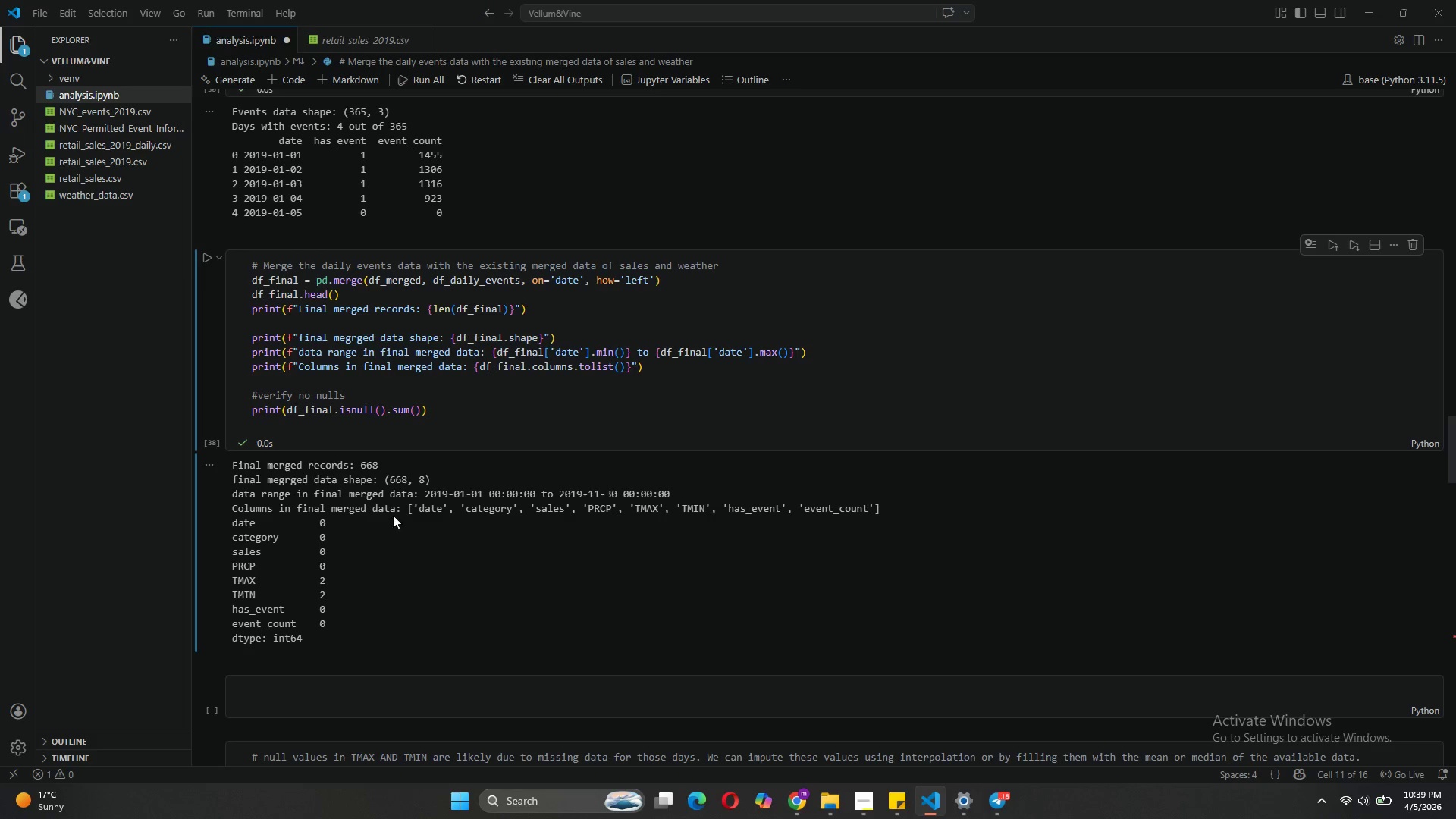 
left_click_drag(start_coordinate=[441, 413], to_coordinate=[251, 314])
 